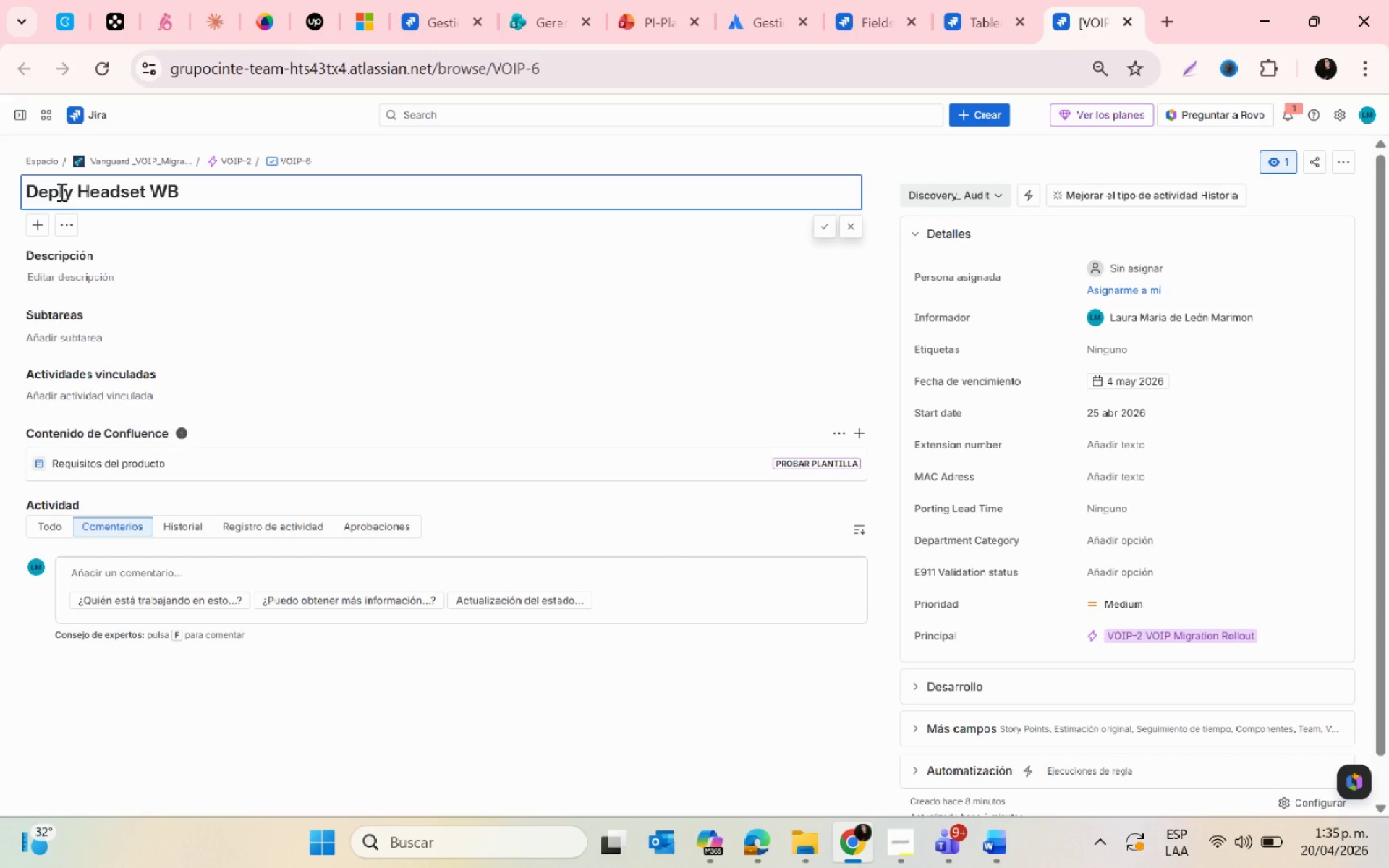 
key(O)
 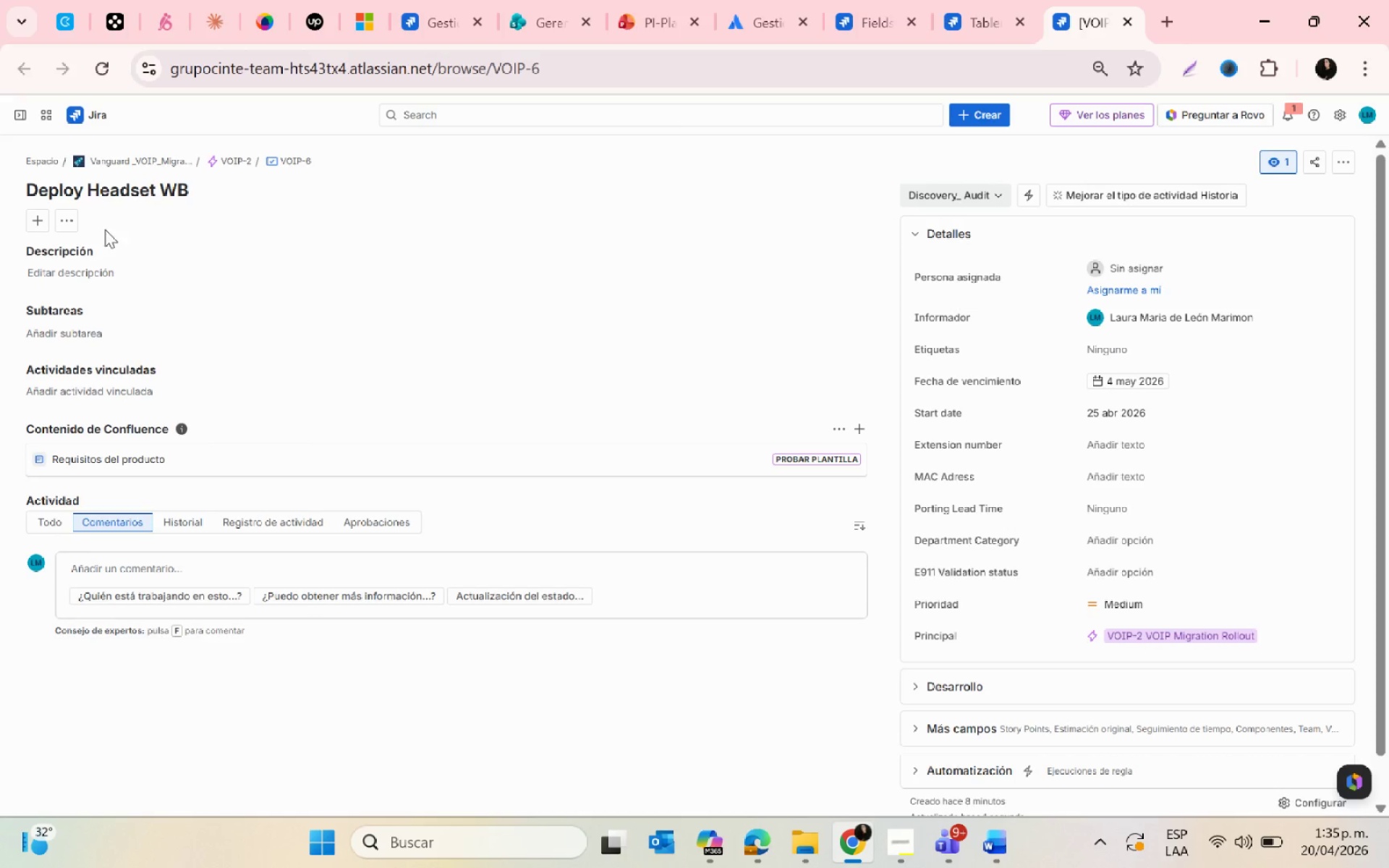 
left_click([40, 275])
 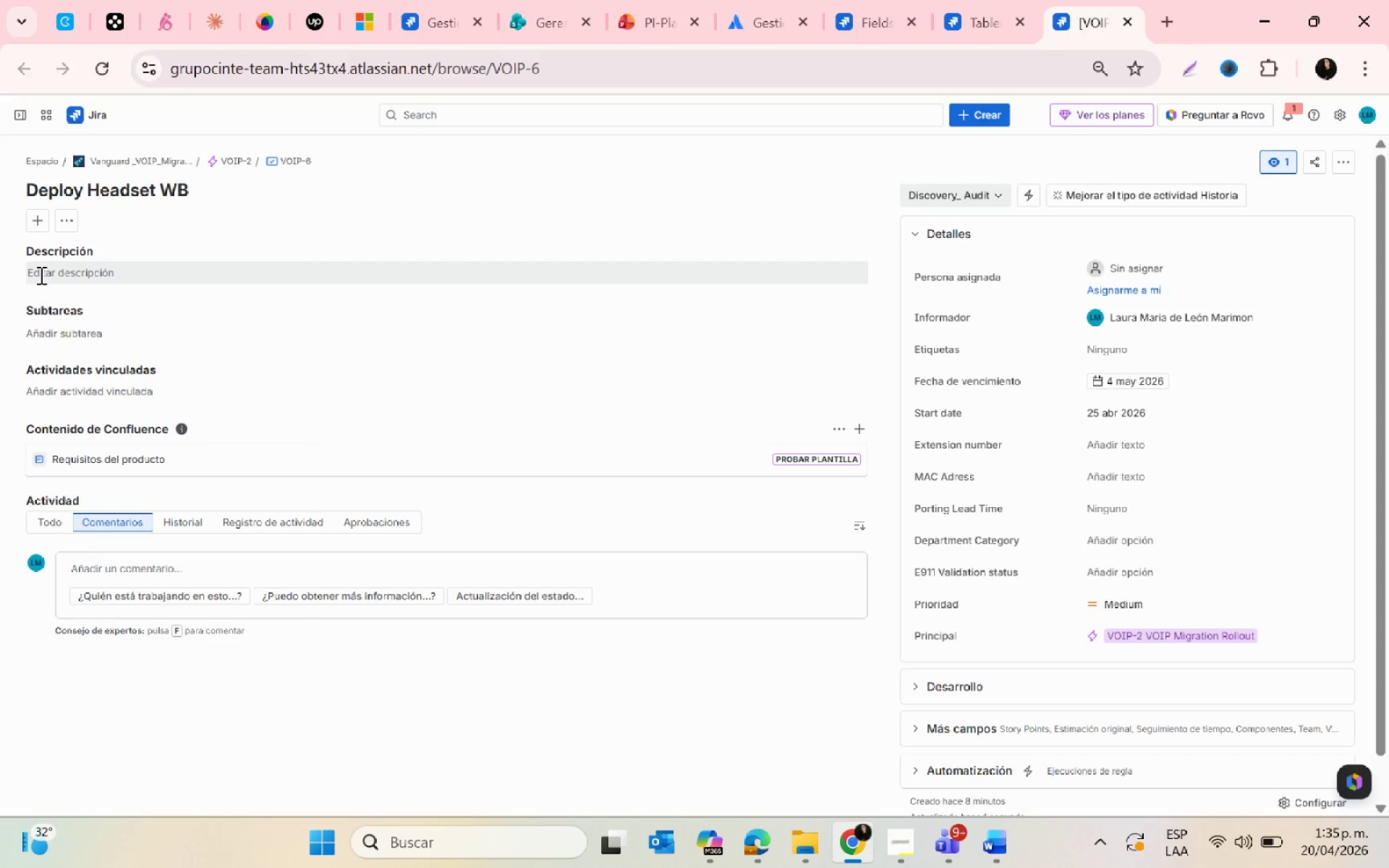 
type(Depr)
key(Backspace)
type(loy headsets)
 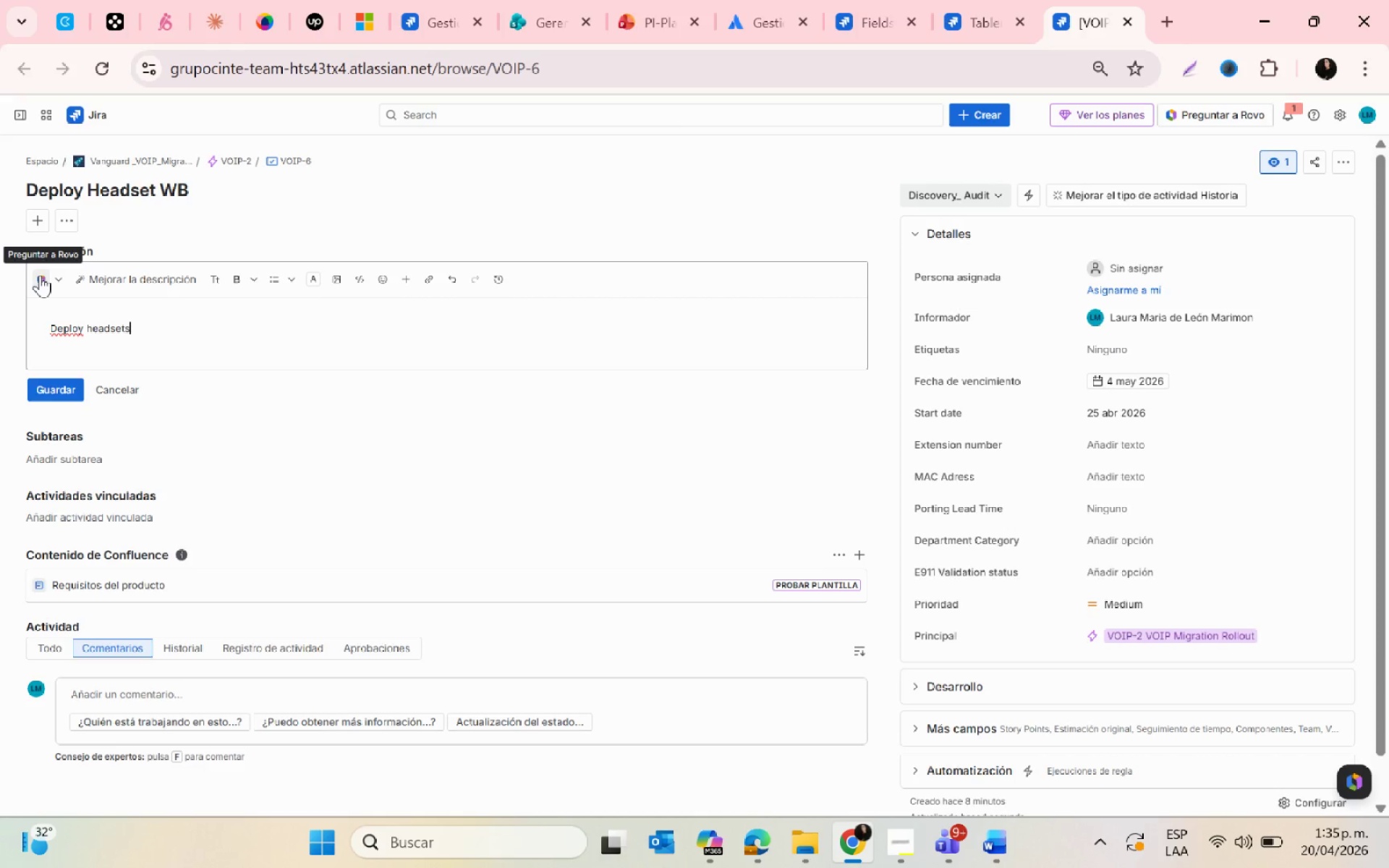 
wait(8.18)
 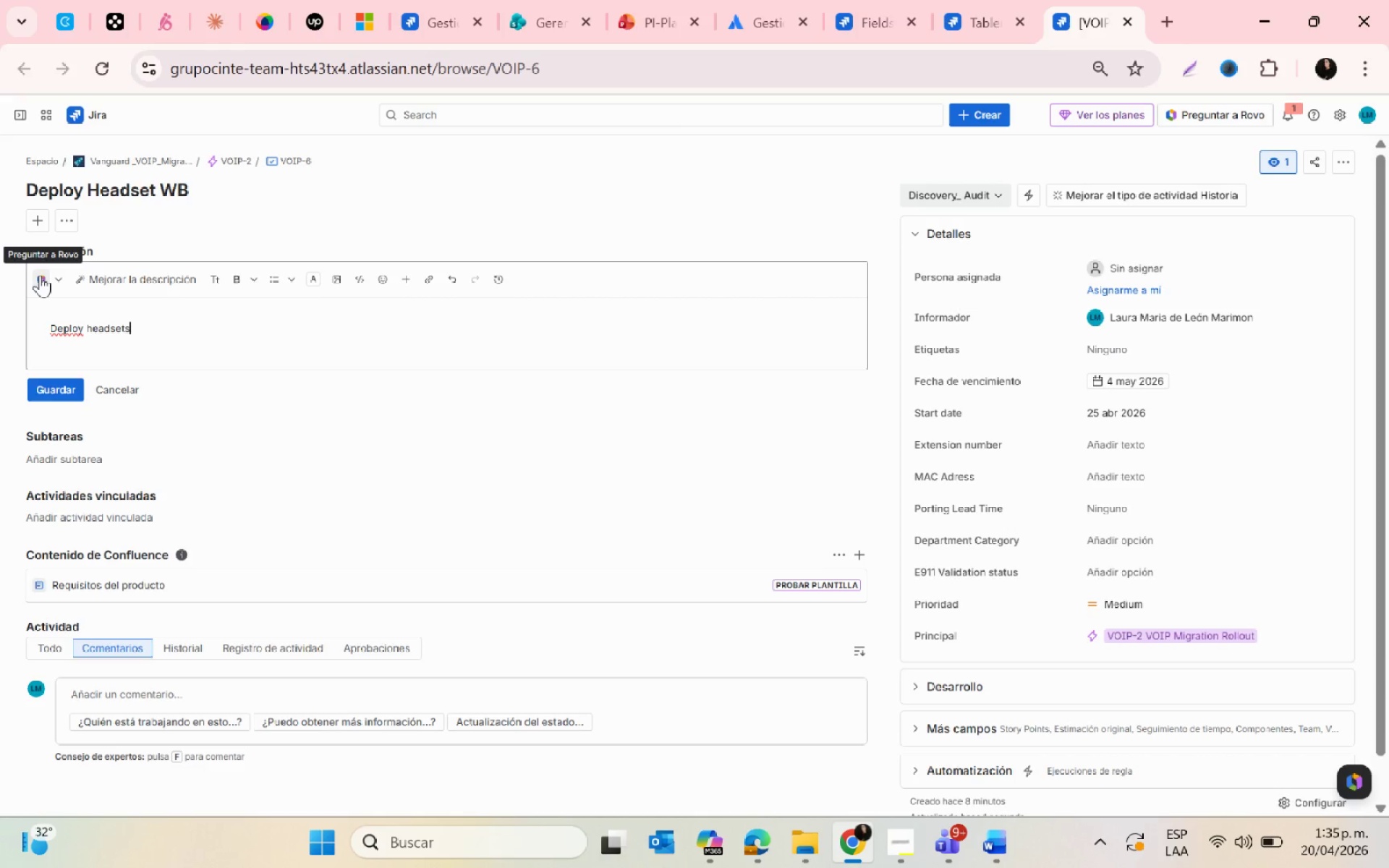 
left_click([43, 392])
 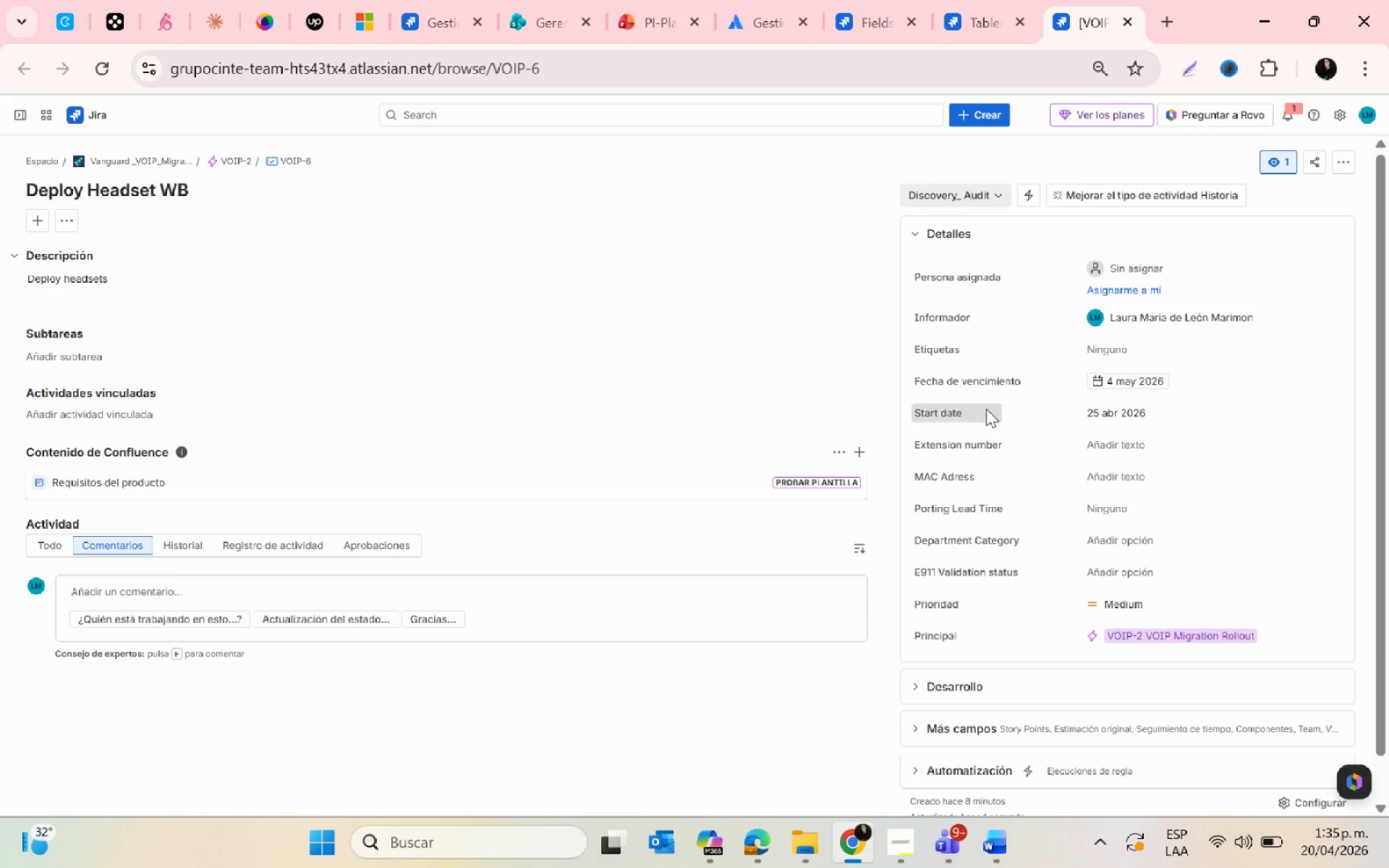 
left_click([1104, 446])
 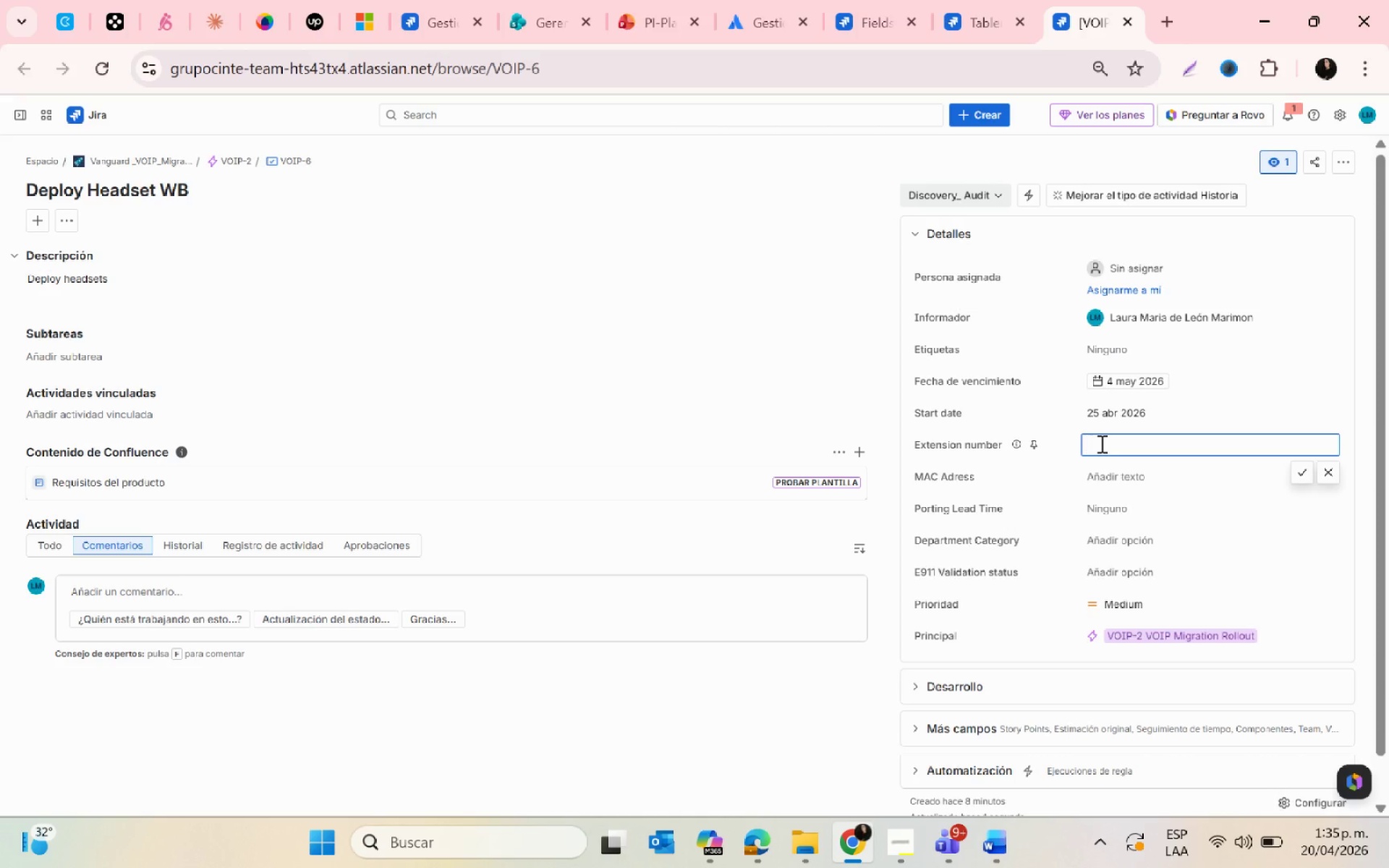 
type(1101)
 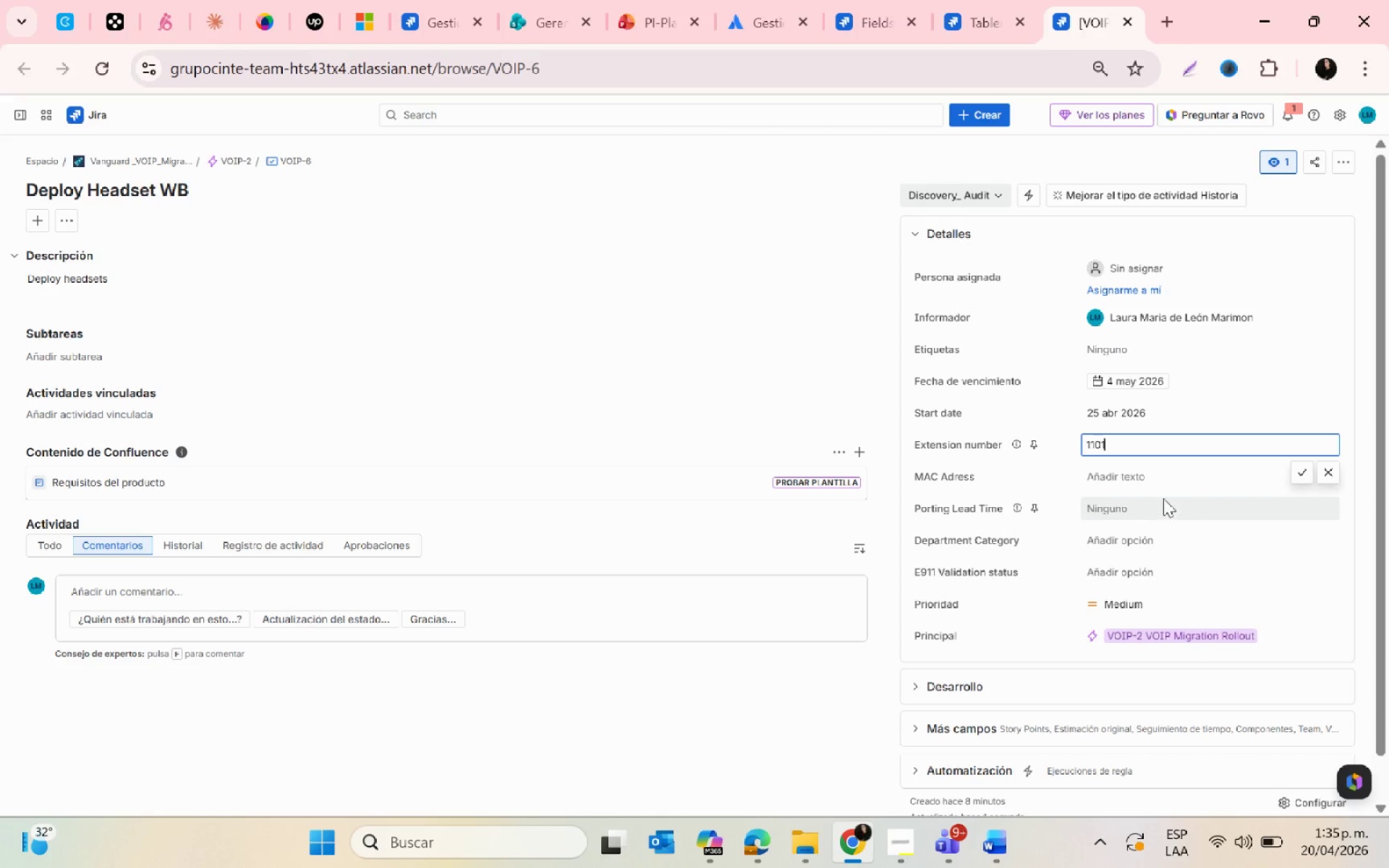 
left_click([1145, 543])
 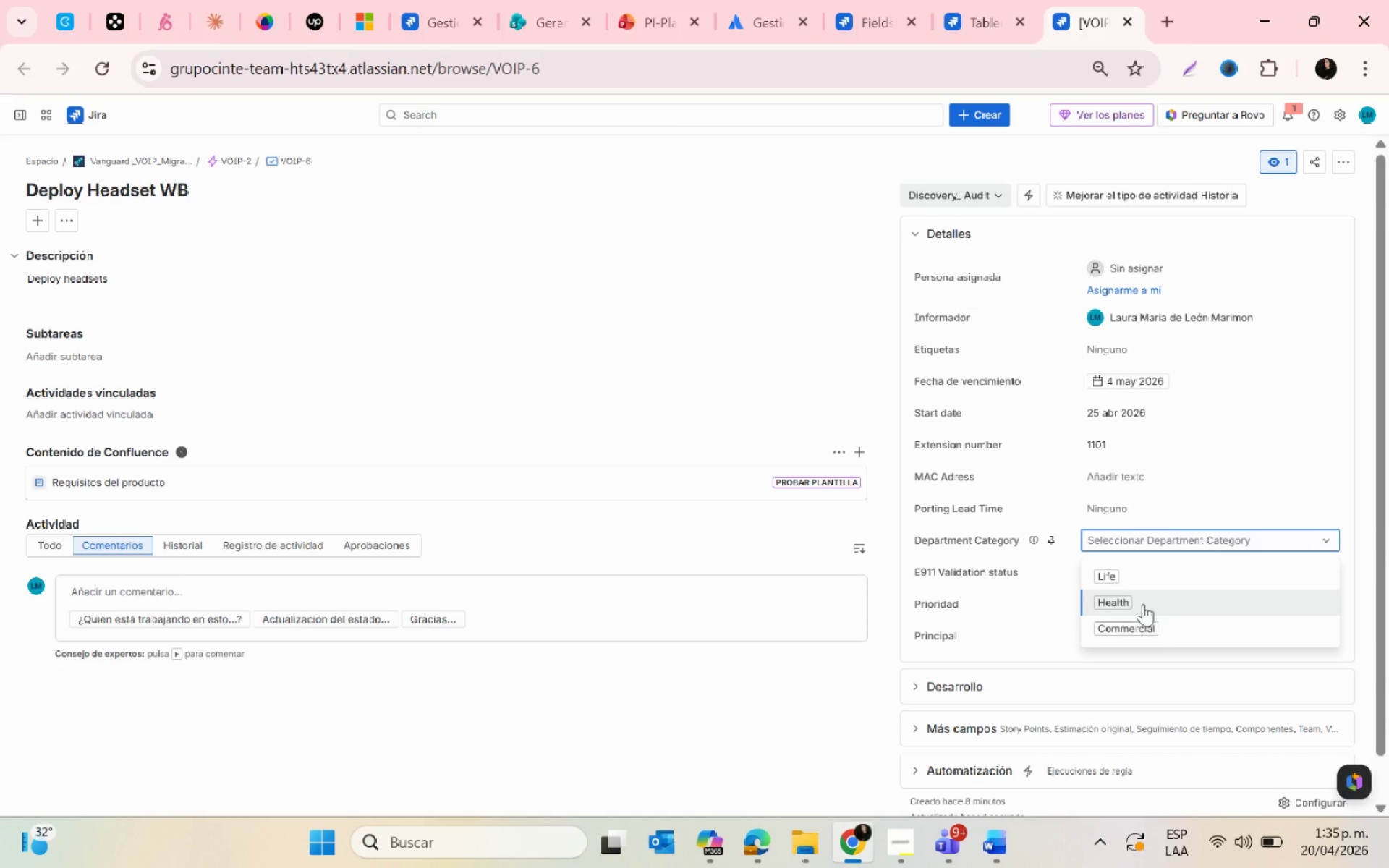 
left_click([1150, 626])
 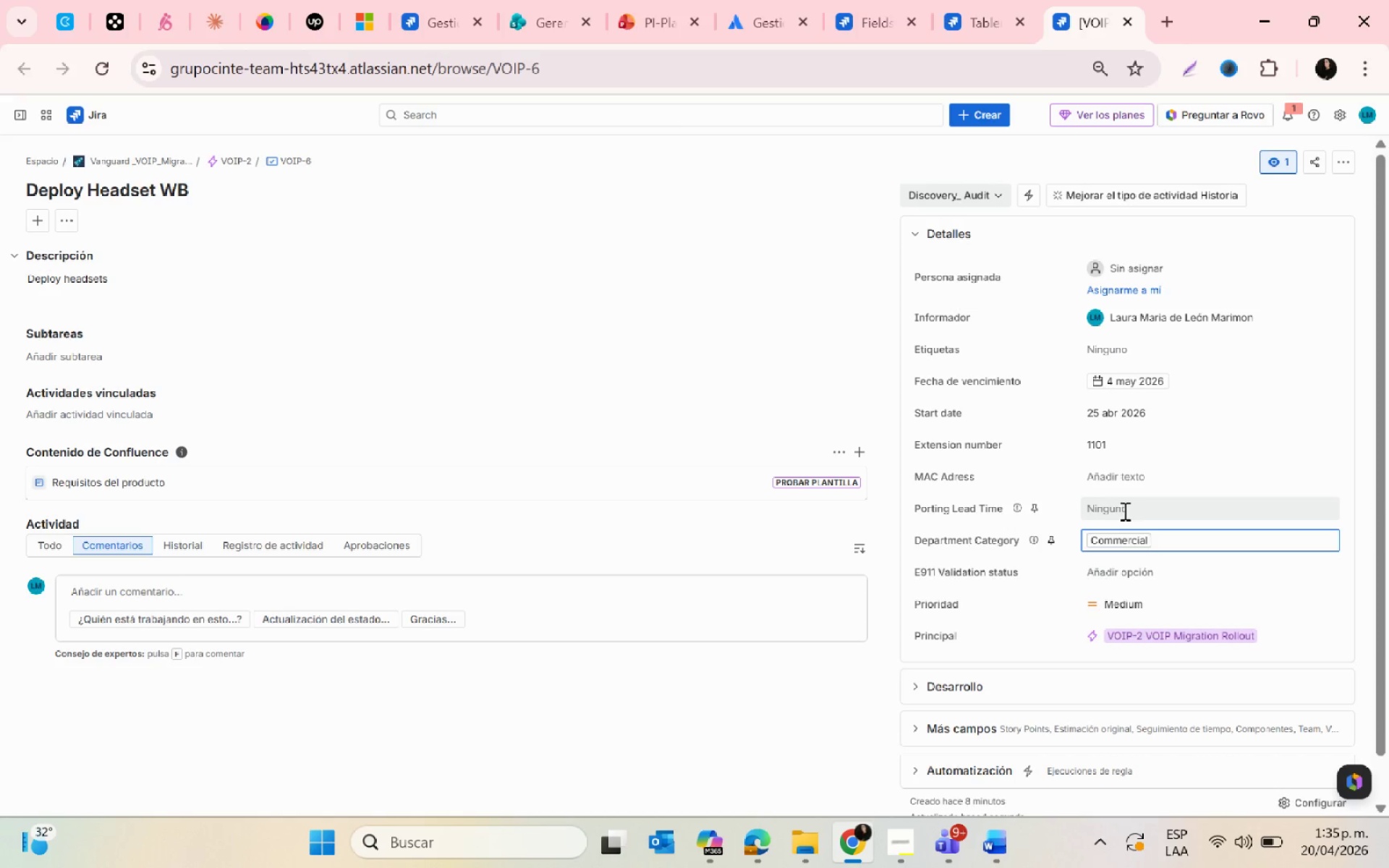 
left_click([1123, 511])
 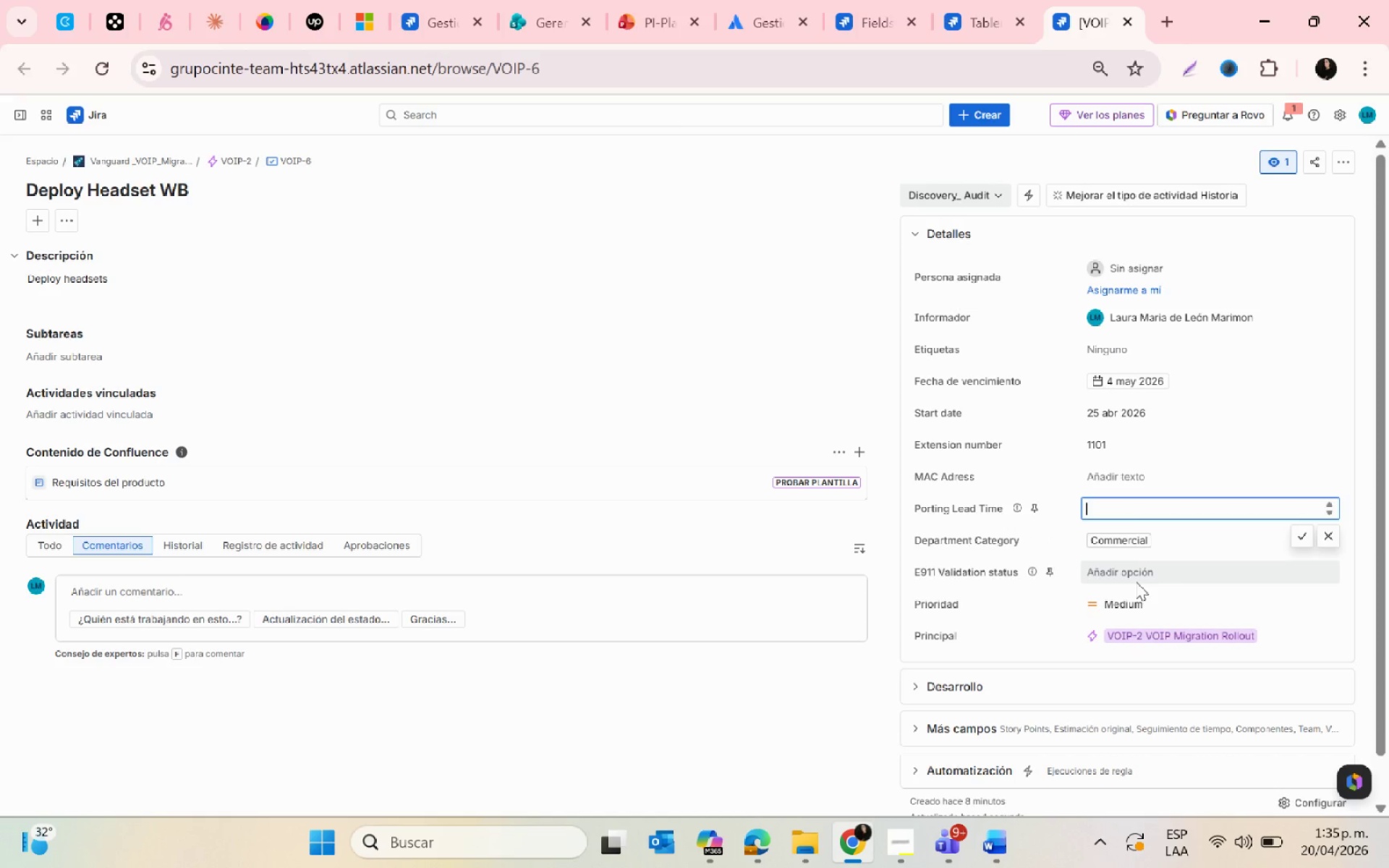 
left_click([1125, 567])
 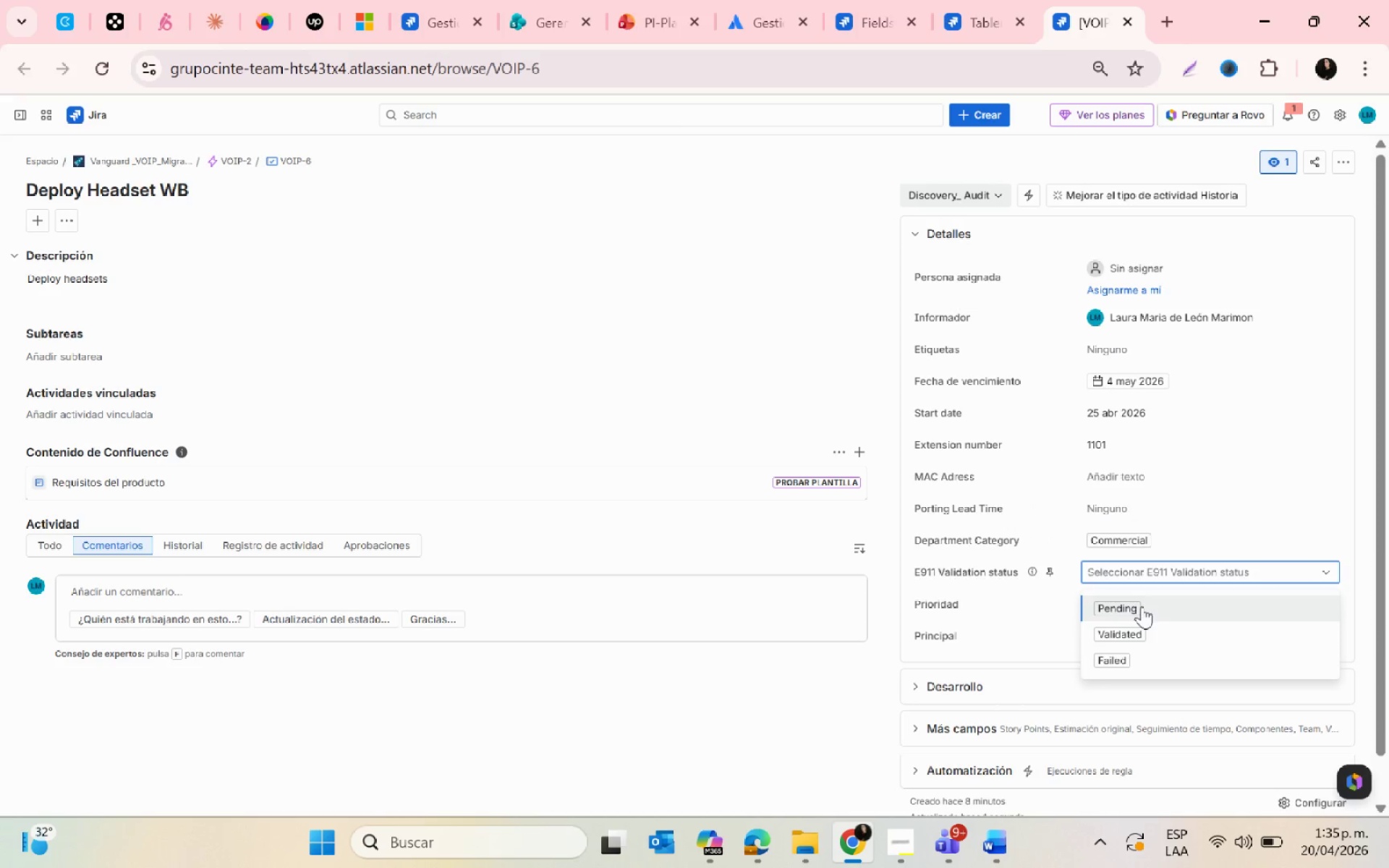 
left_click([1139, 606])
 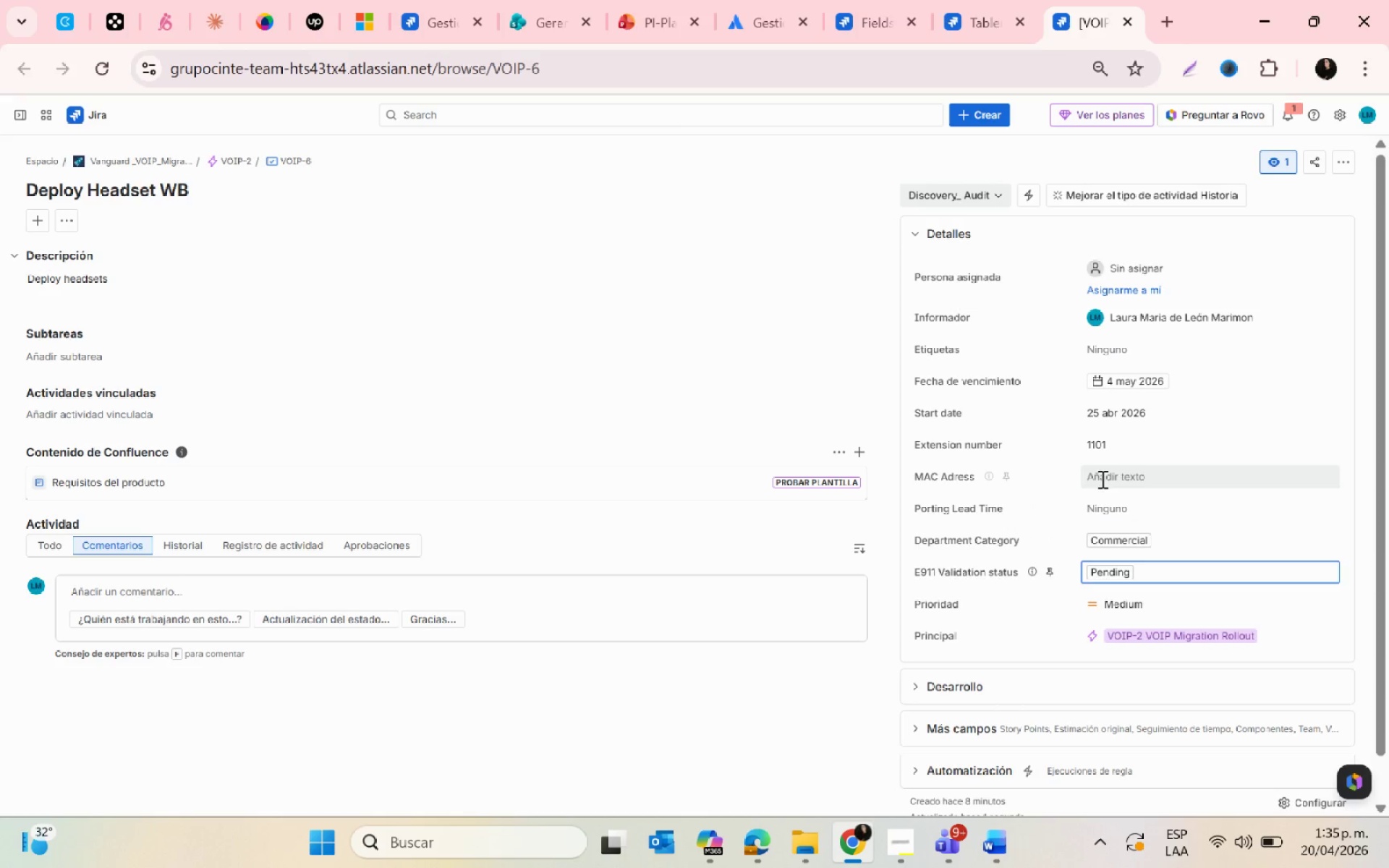 
left_click([1101, 479])
 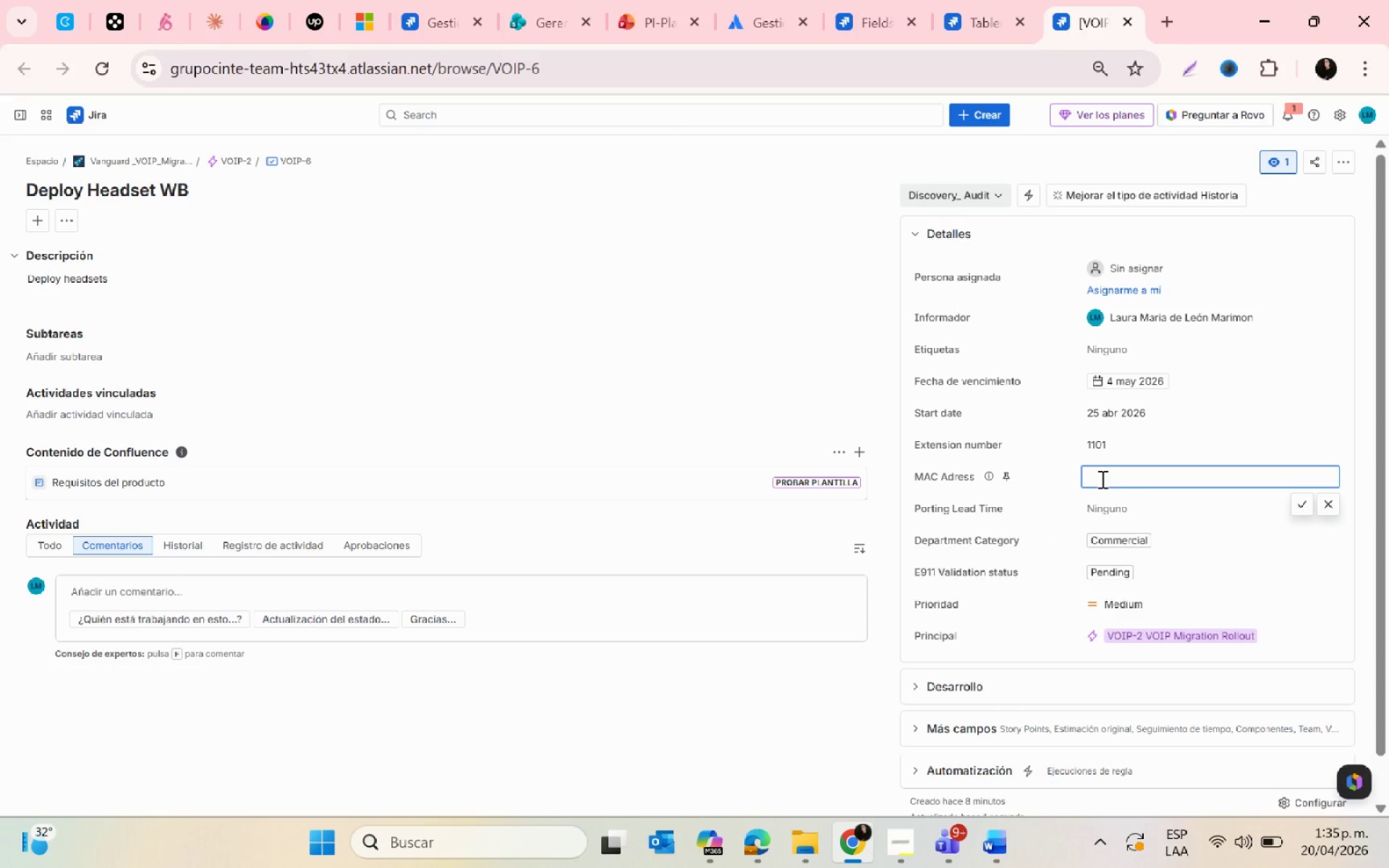 
type(A4B4)
 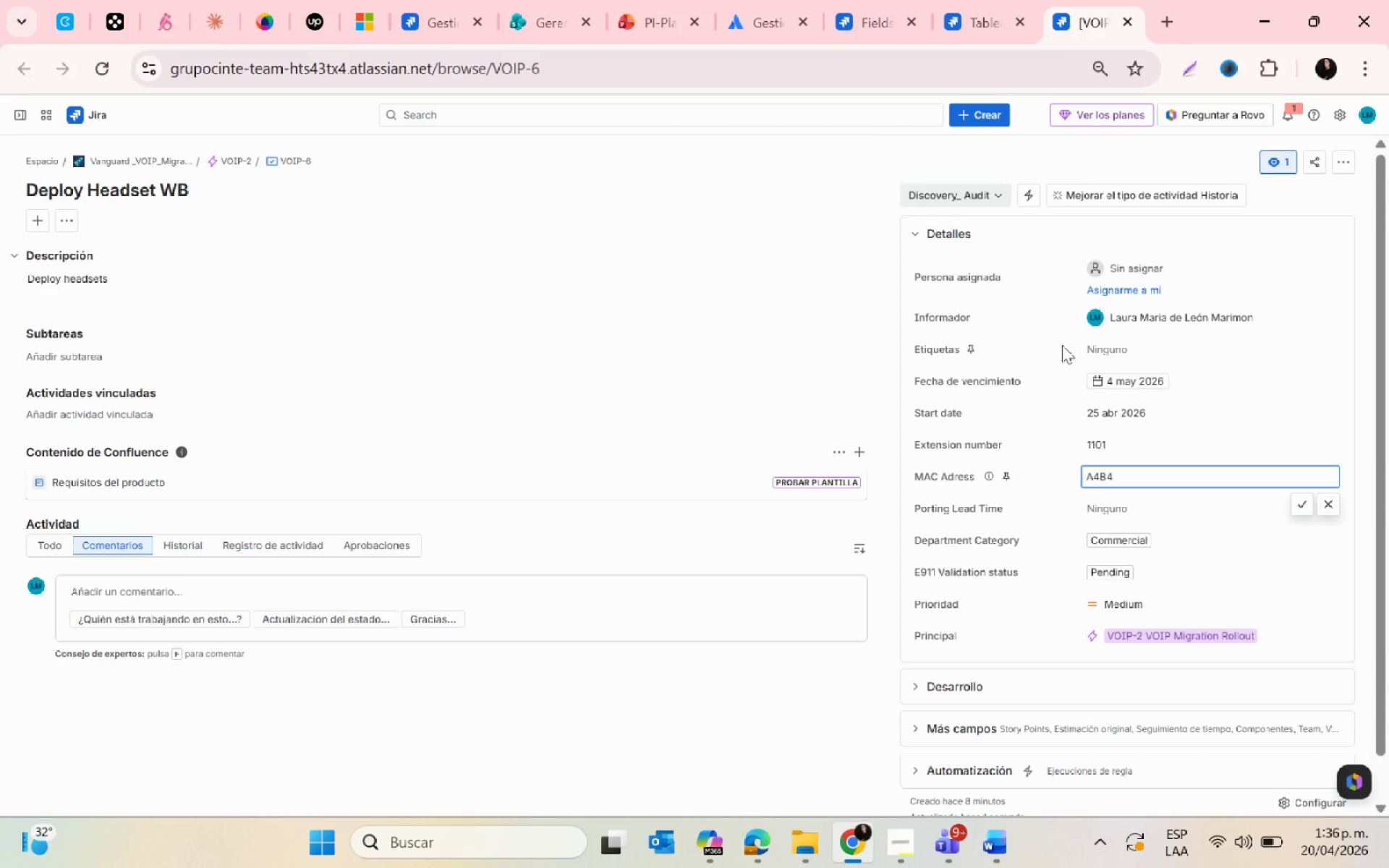 
left_click([1152, 505])
 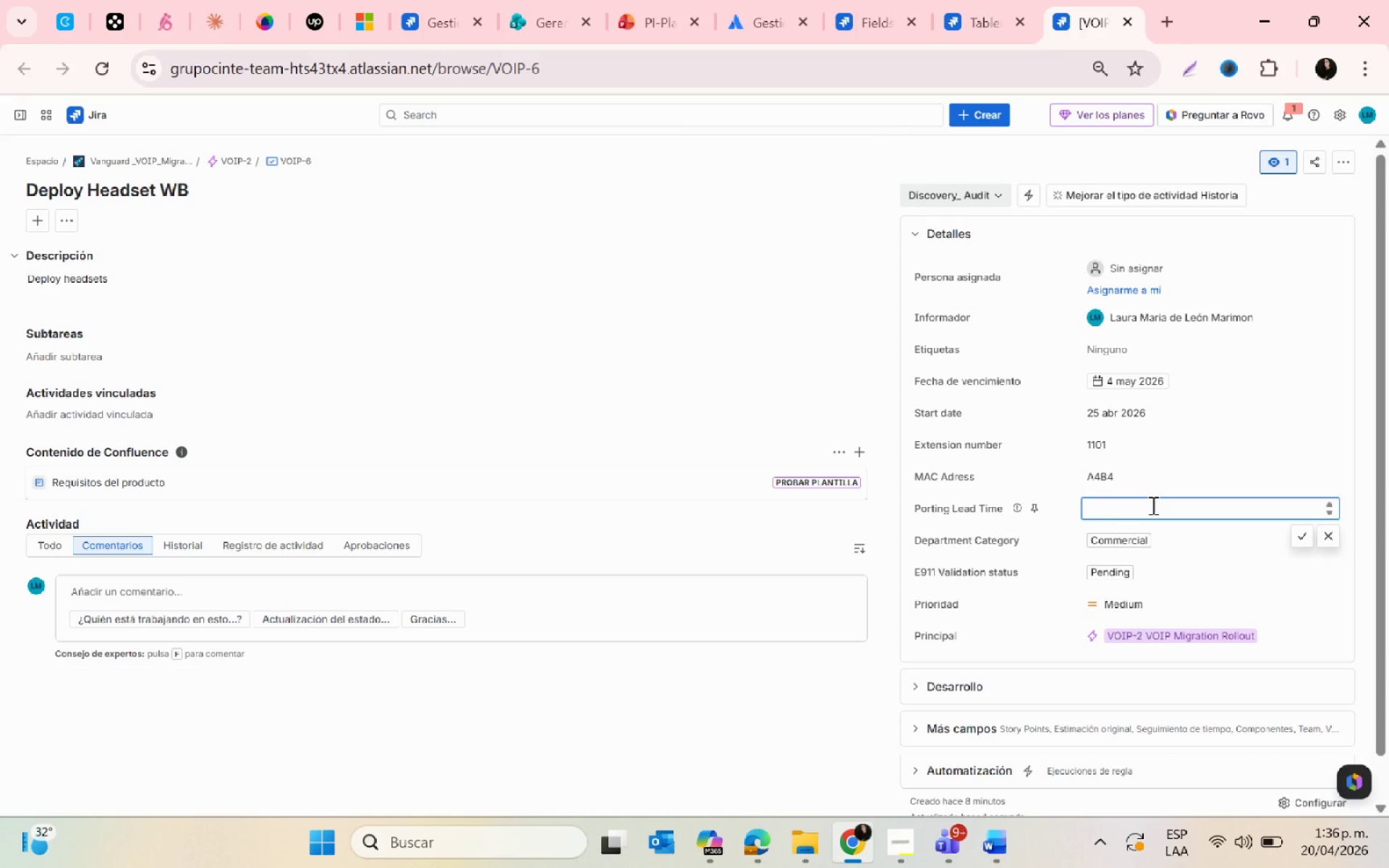 
key(4)
 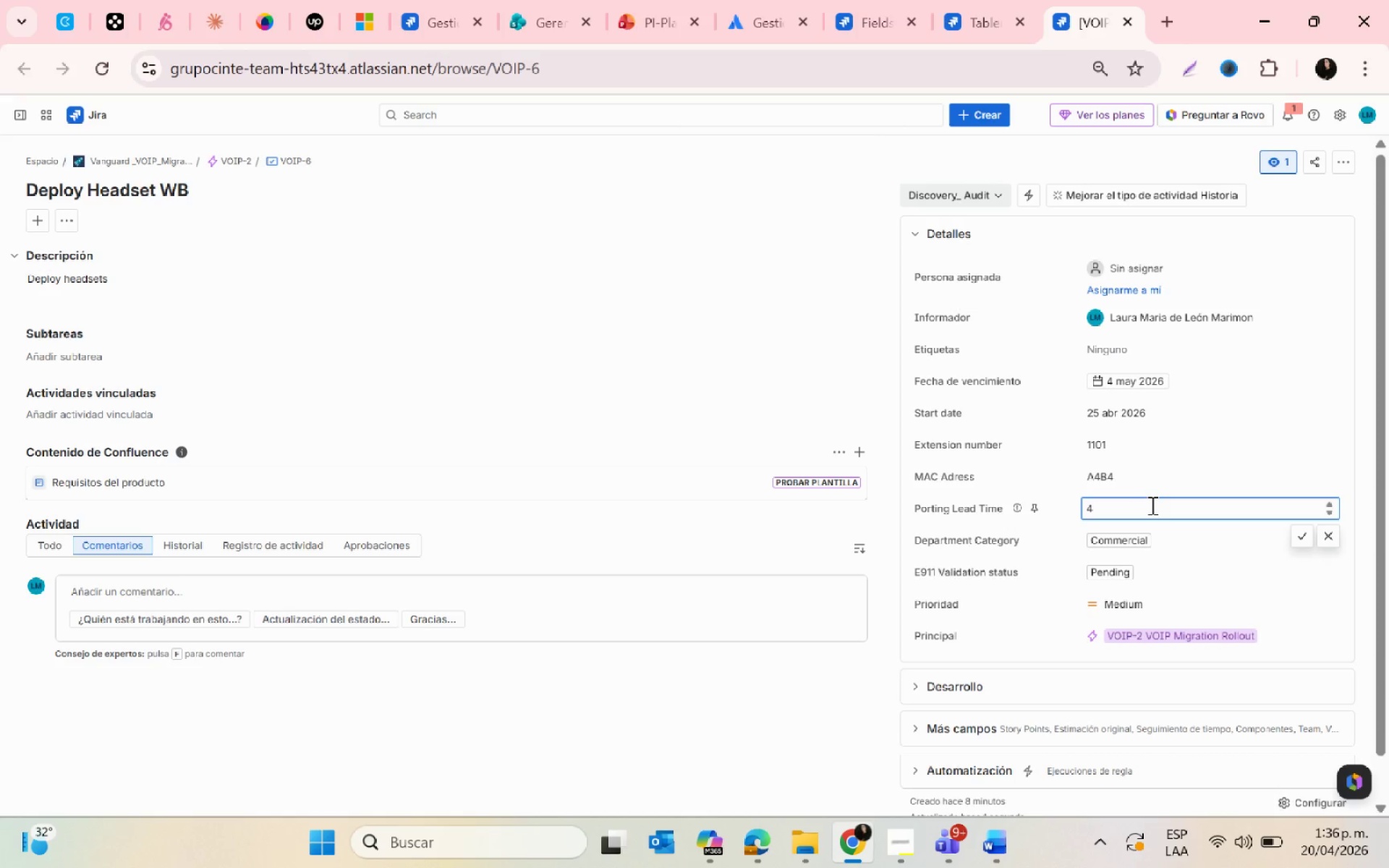 
key(Backspace)
 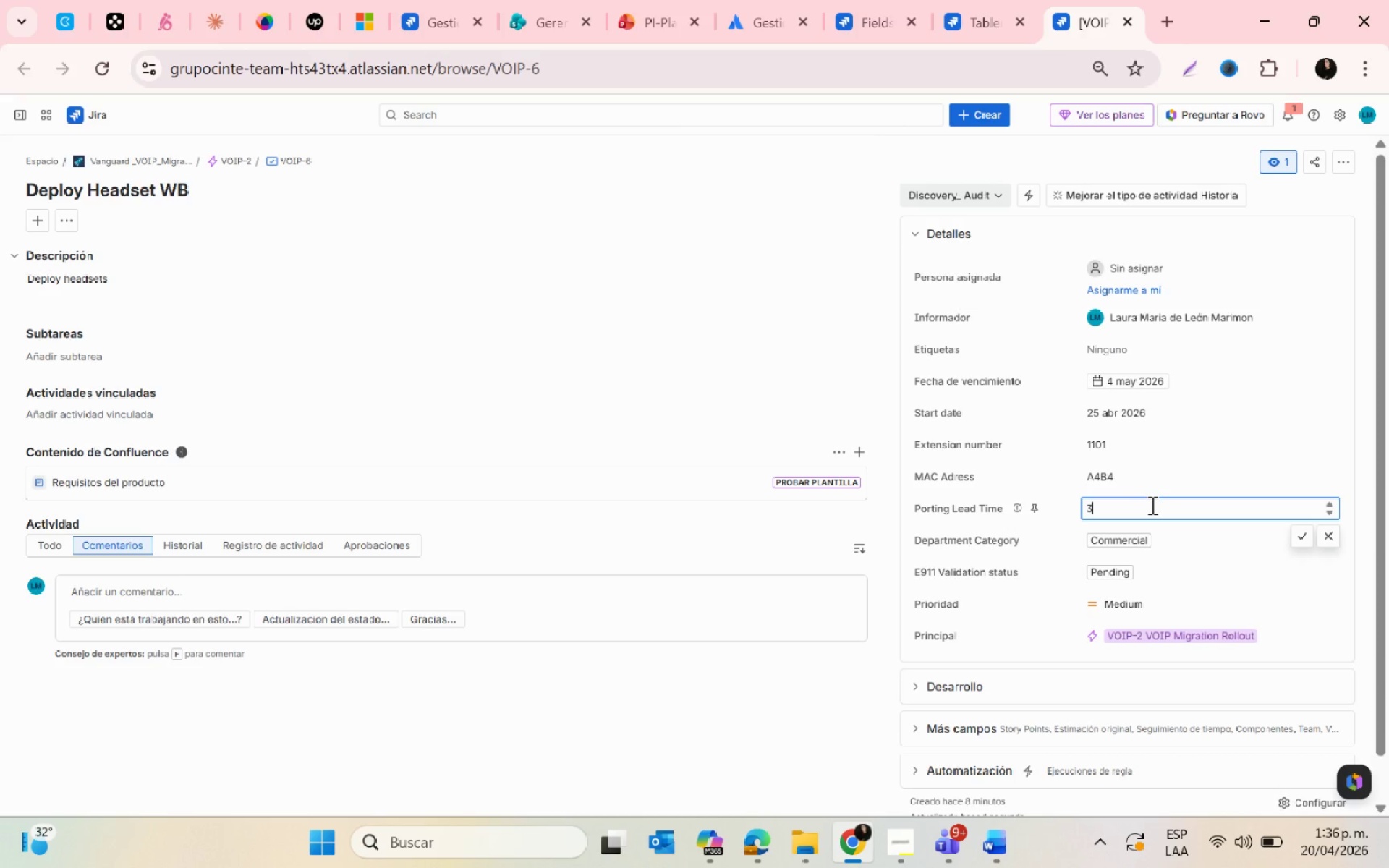 
key(3)
 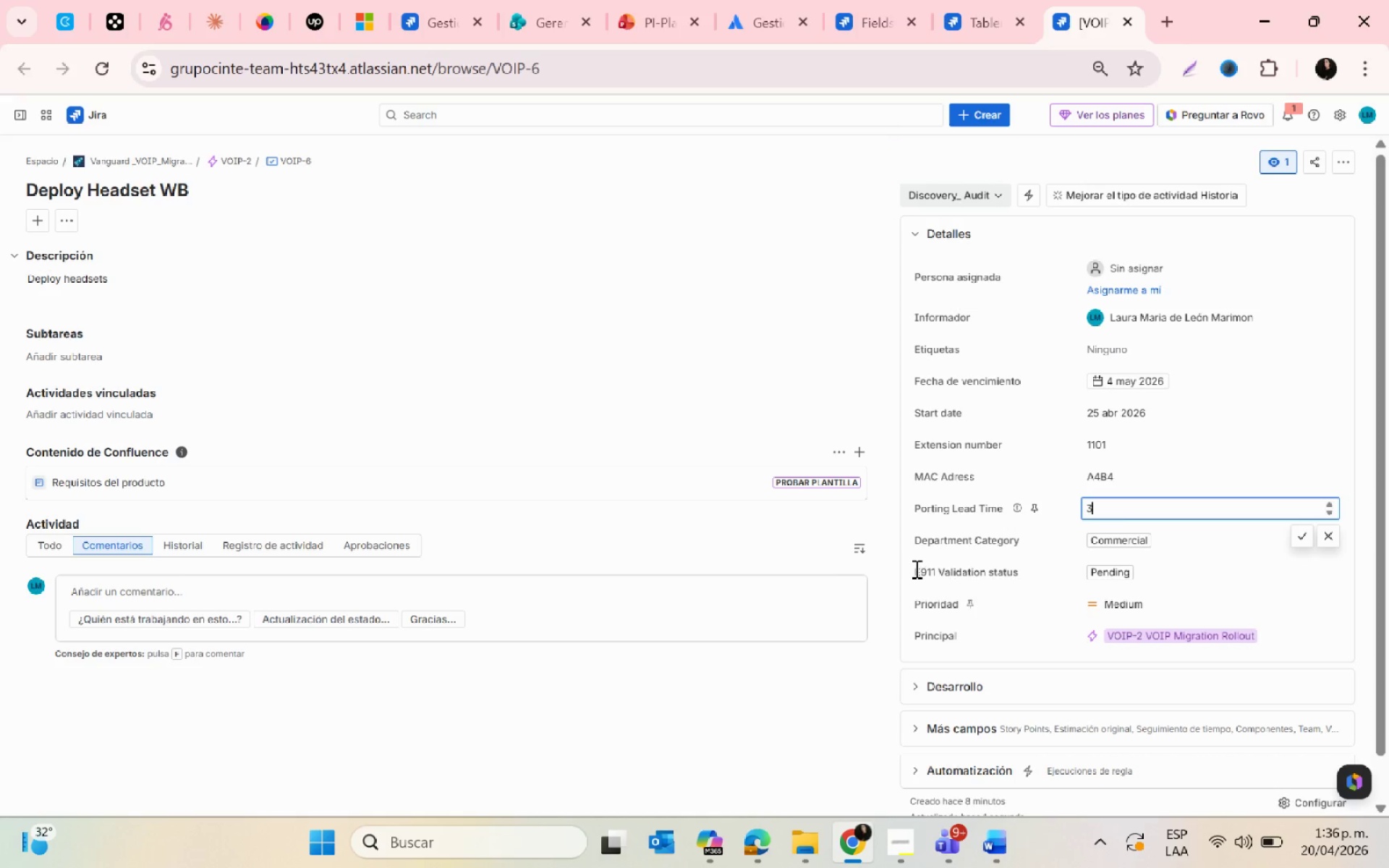 
left_click([773, 674])
 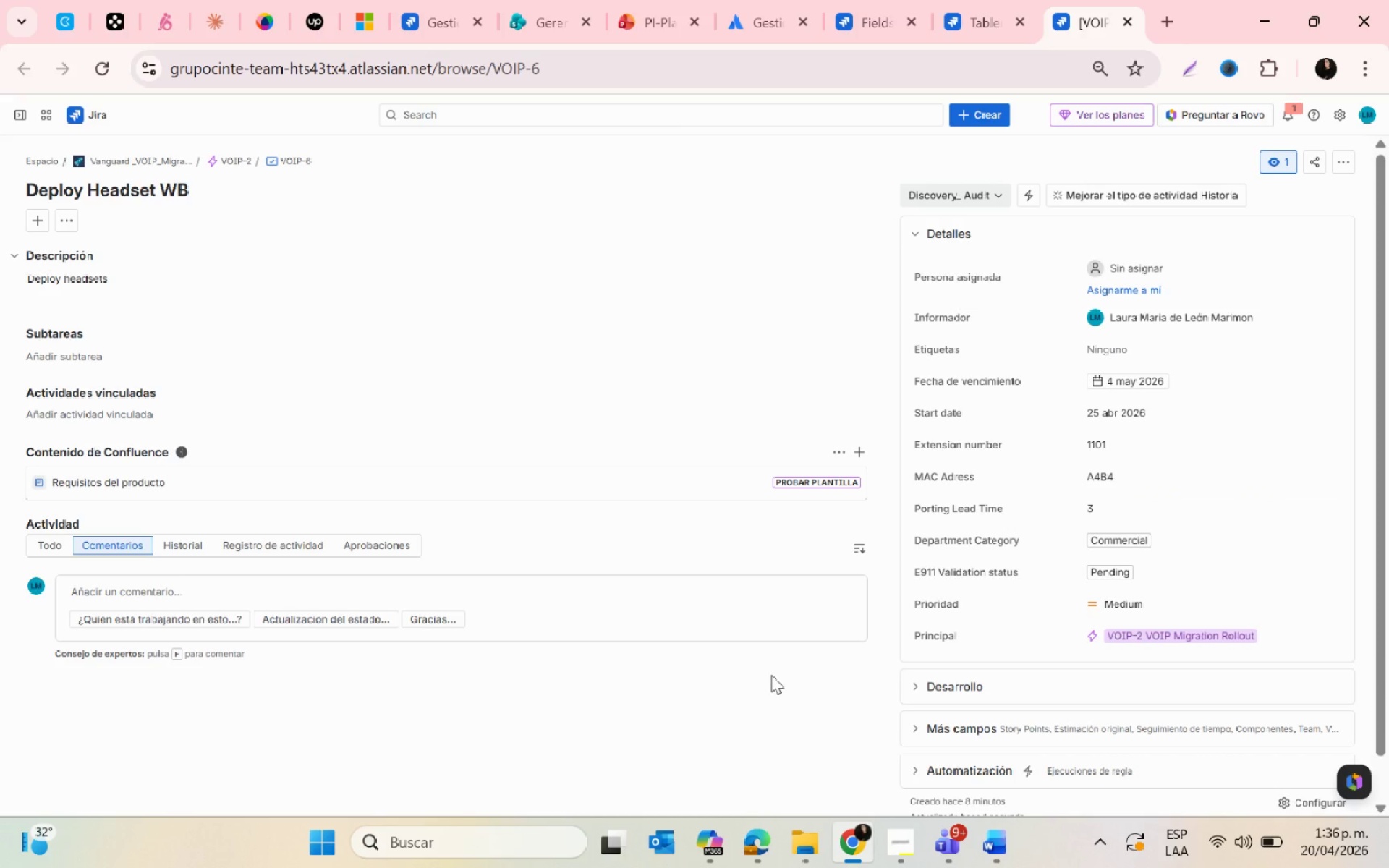 
key(PrintScreen)
 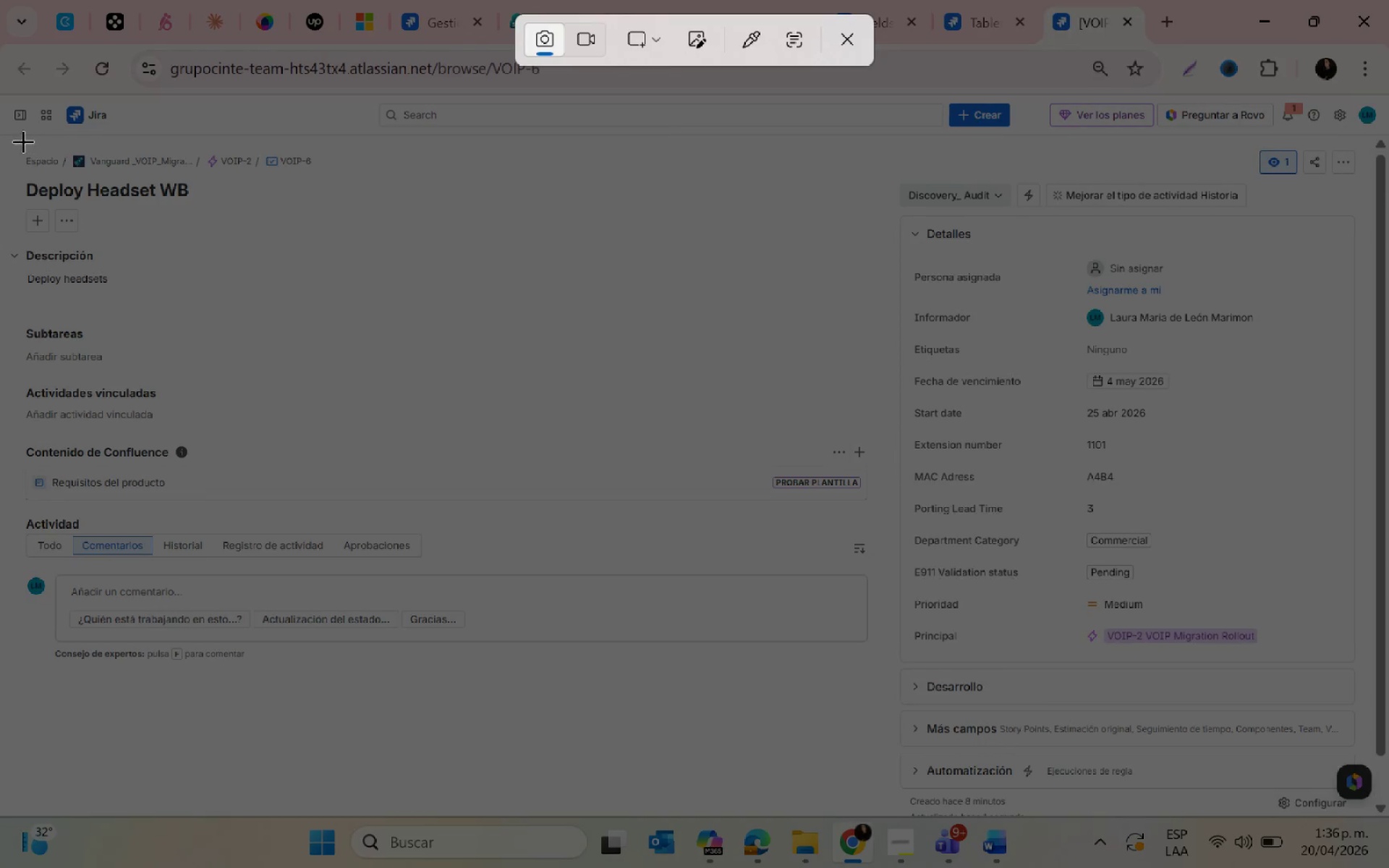 
left_click_drag(start_coordinate=[7, 134], to_coordinate=[1375, 812])
 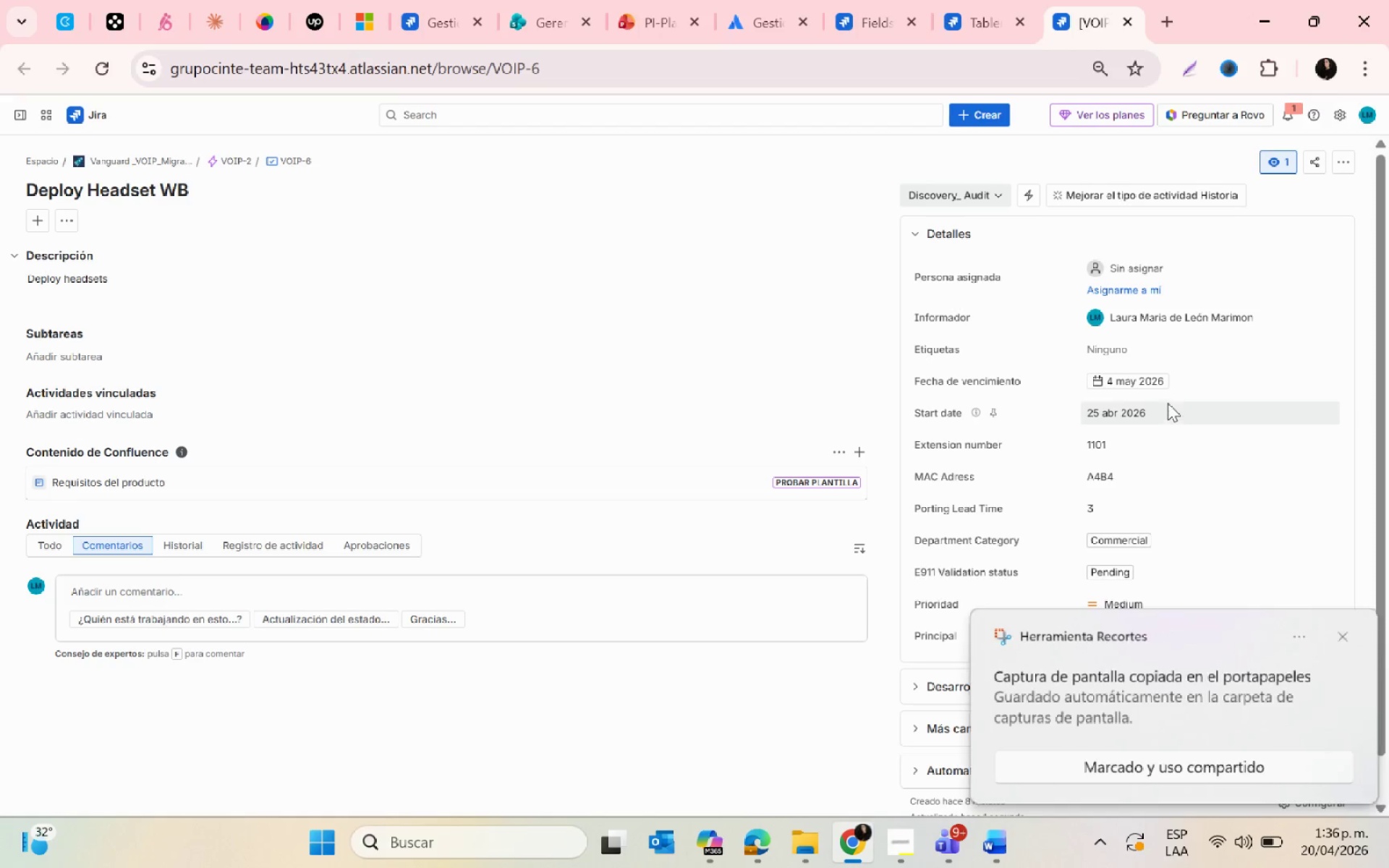 
left_click([1126, 676])
 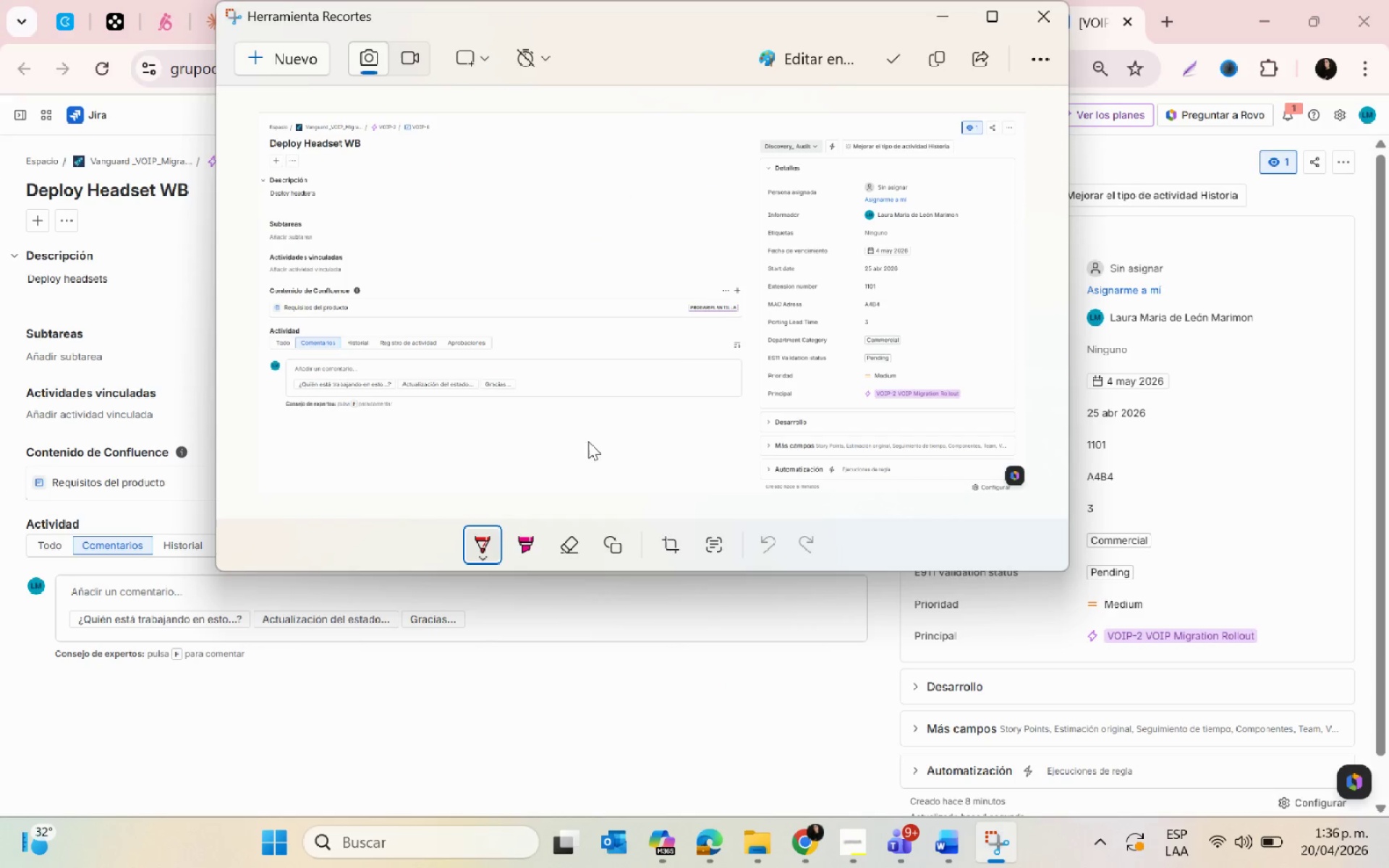 
left_click([881, 69])
 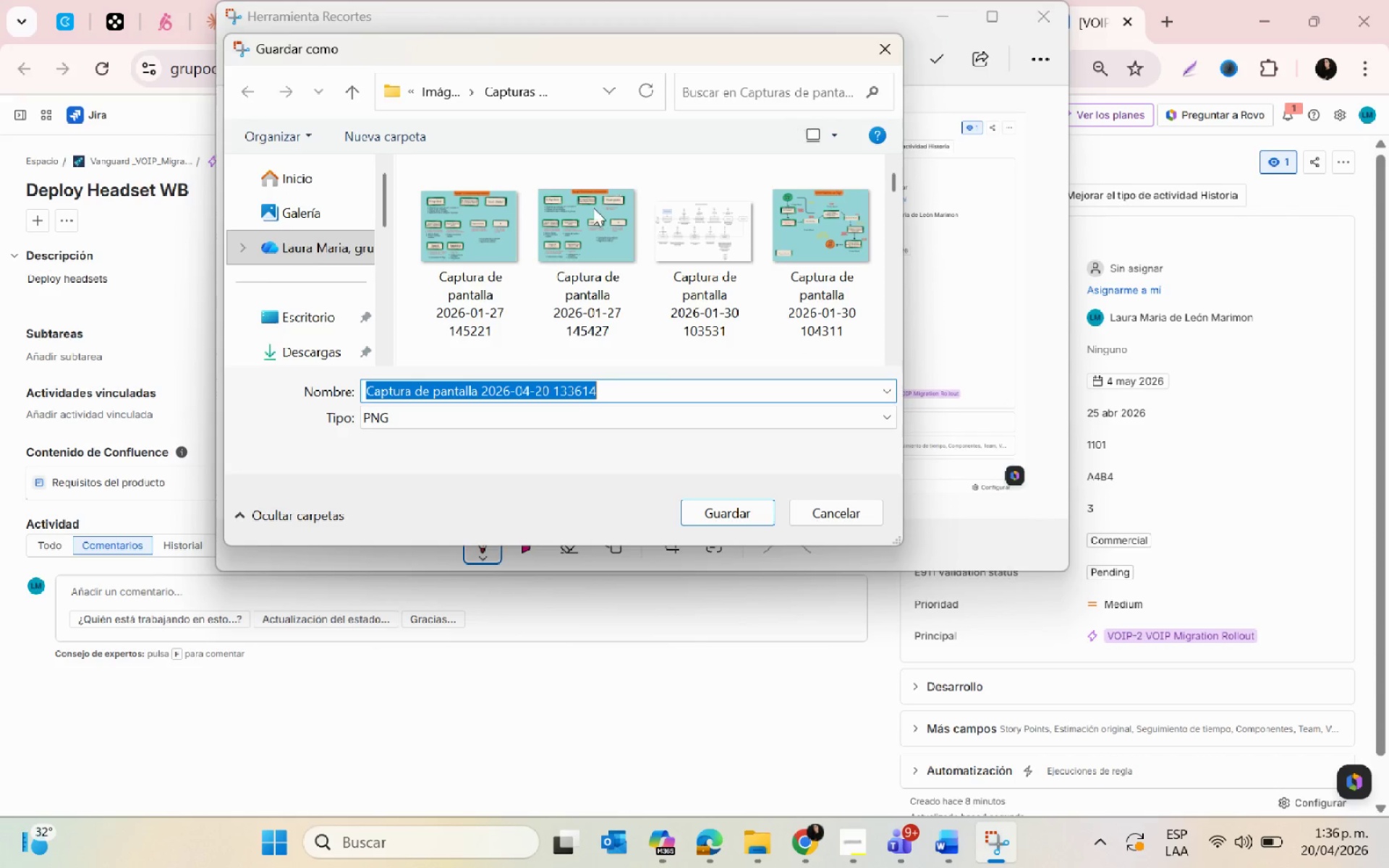 
left_click([279, 302])
 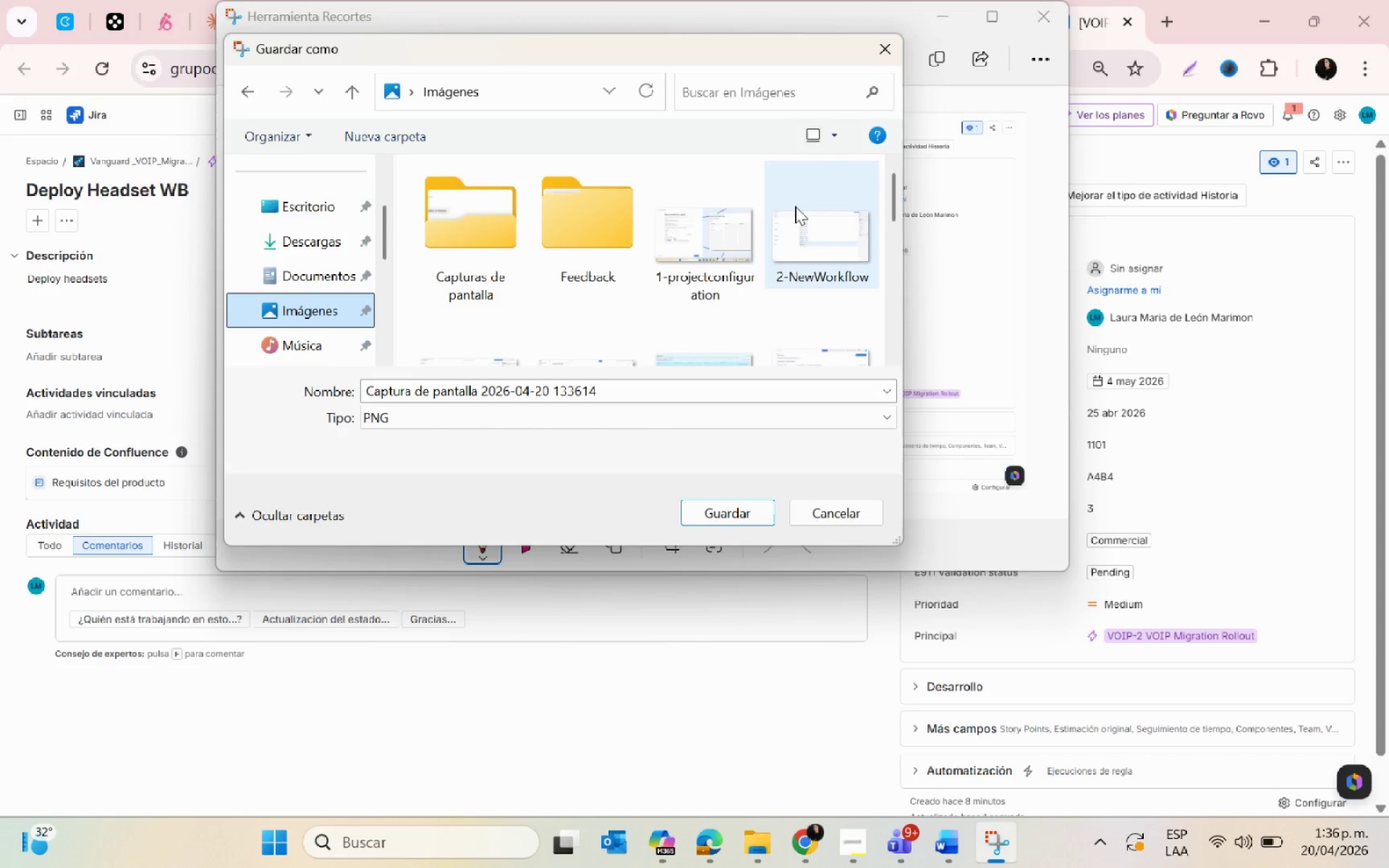 
scroll: coordinate [273, 297], scroll_direction: down, amount: 1.0
 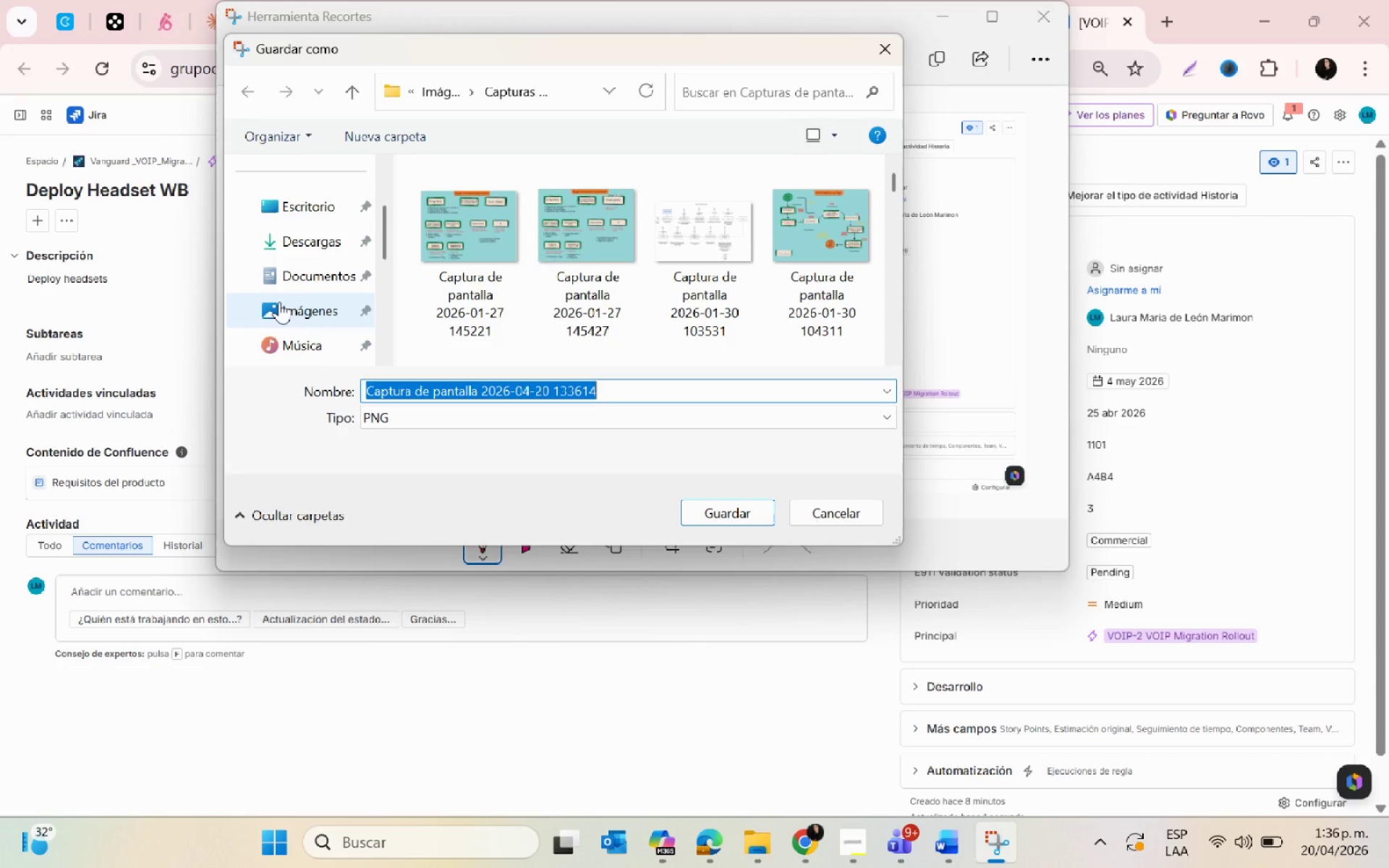 
left_click([795, 327])
 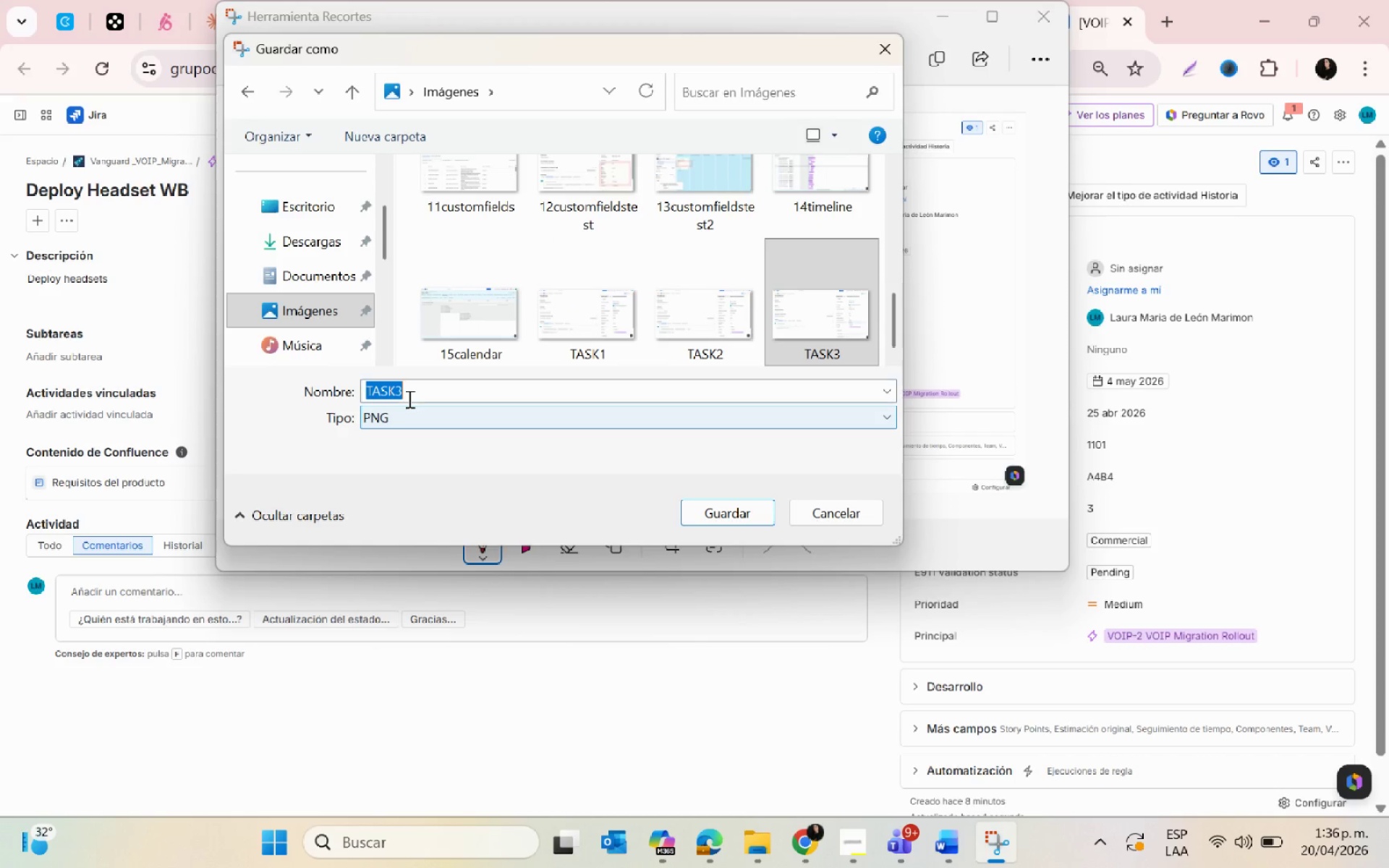 
scroll: coordinate [795, 322], scroll_direction: down, amount: 11.0
 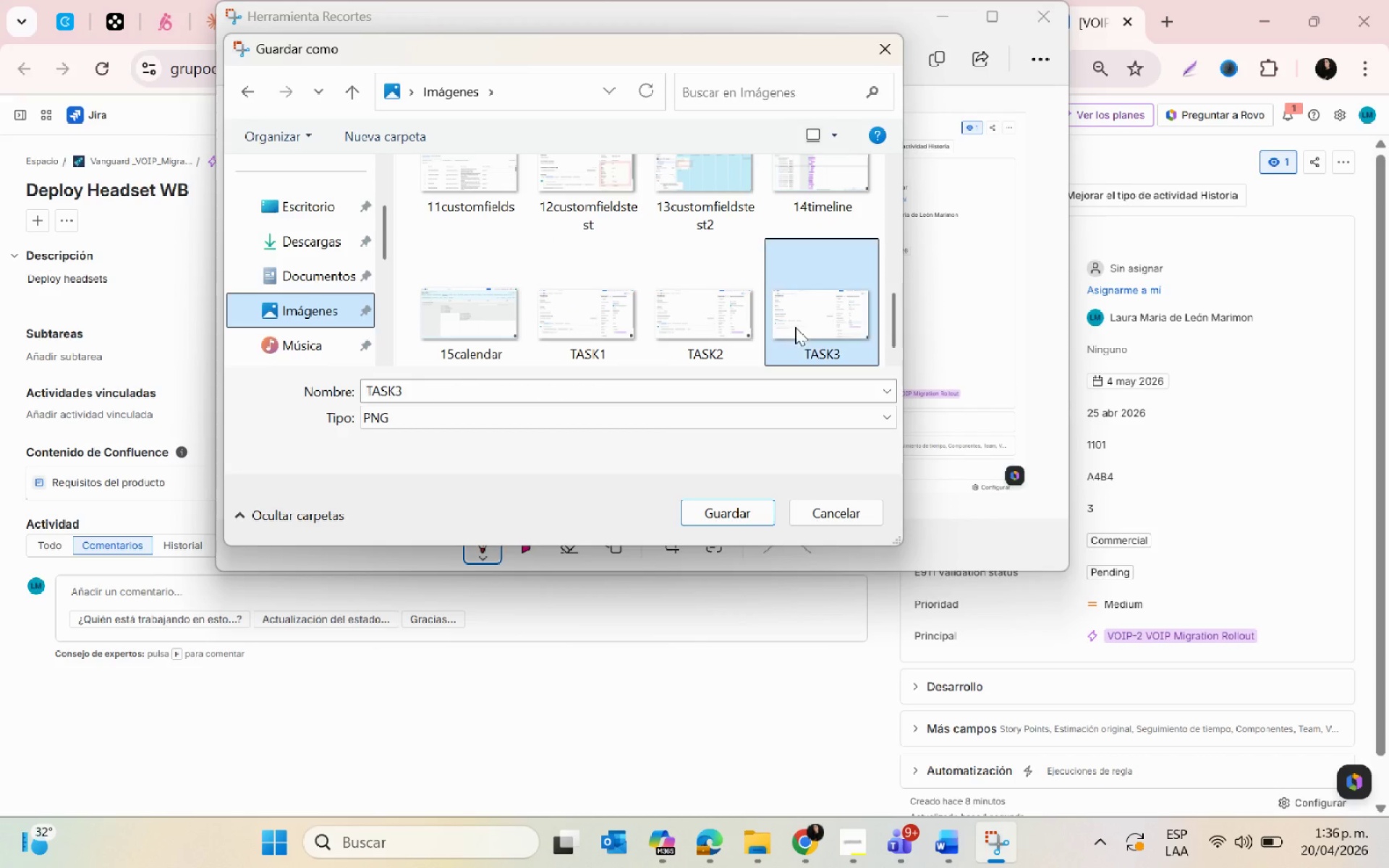 
double_click([407, 393])
 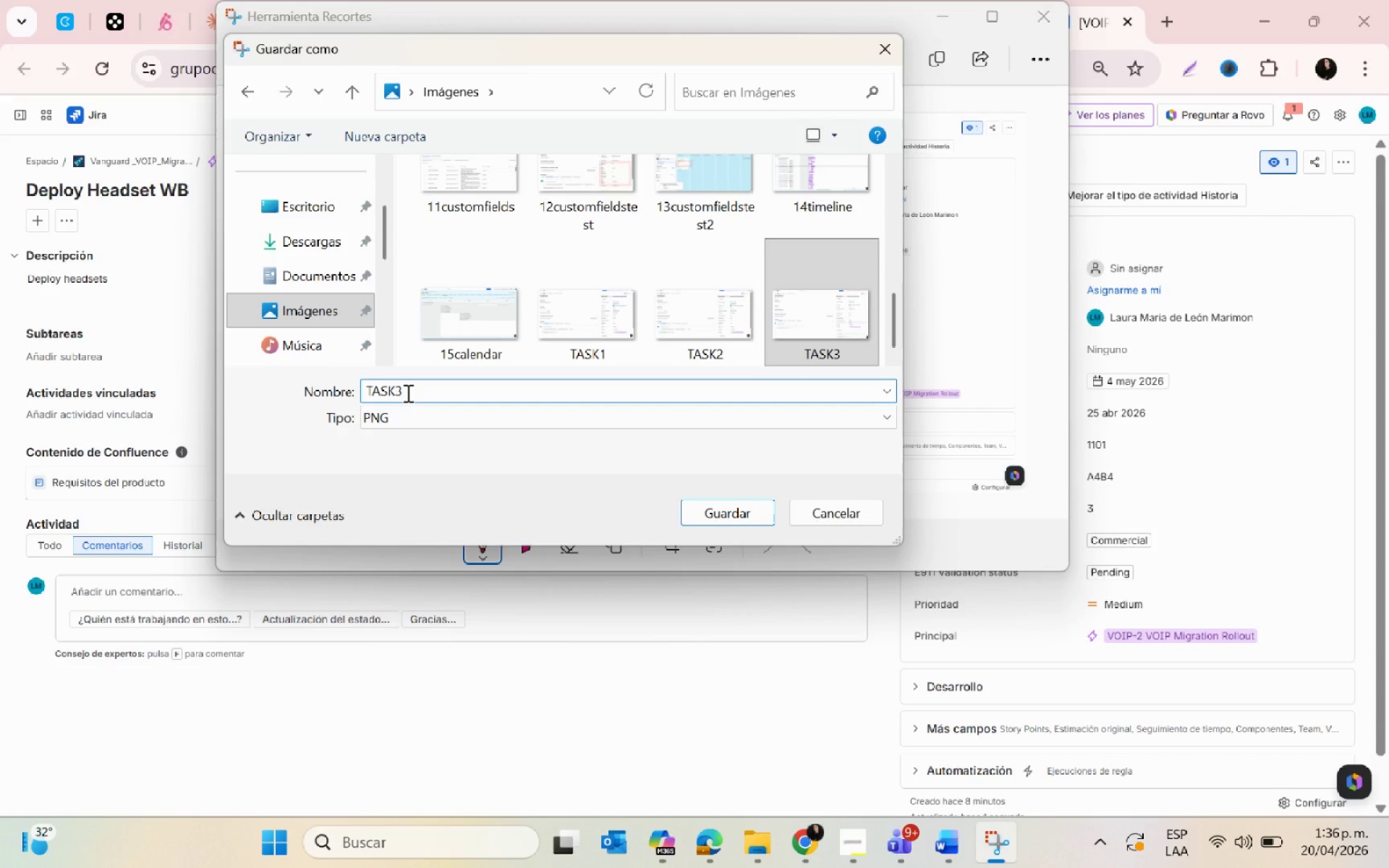 
key(Backspace)
 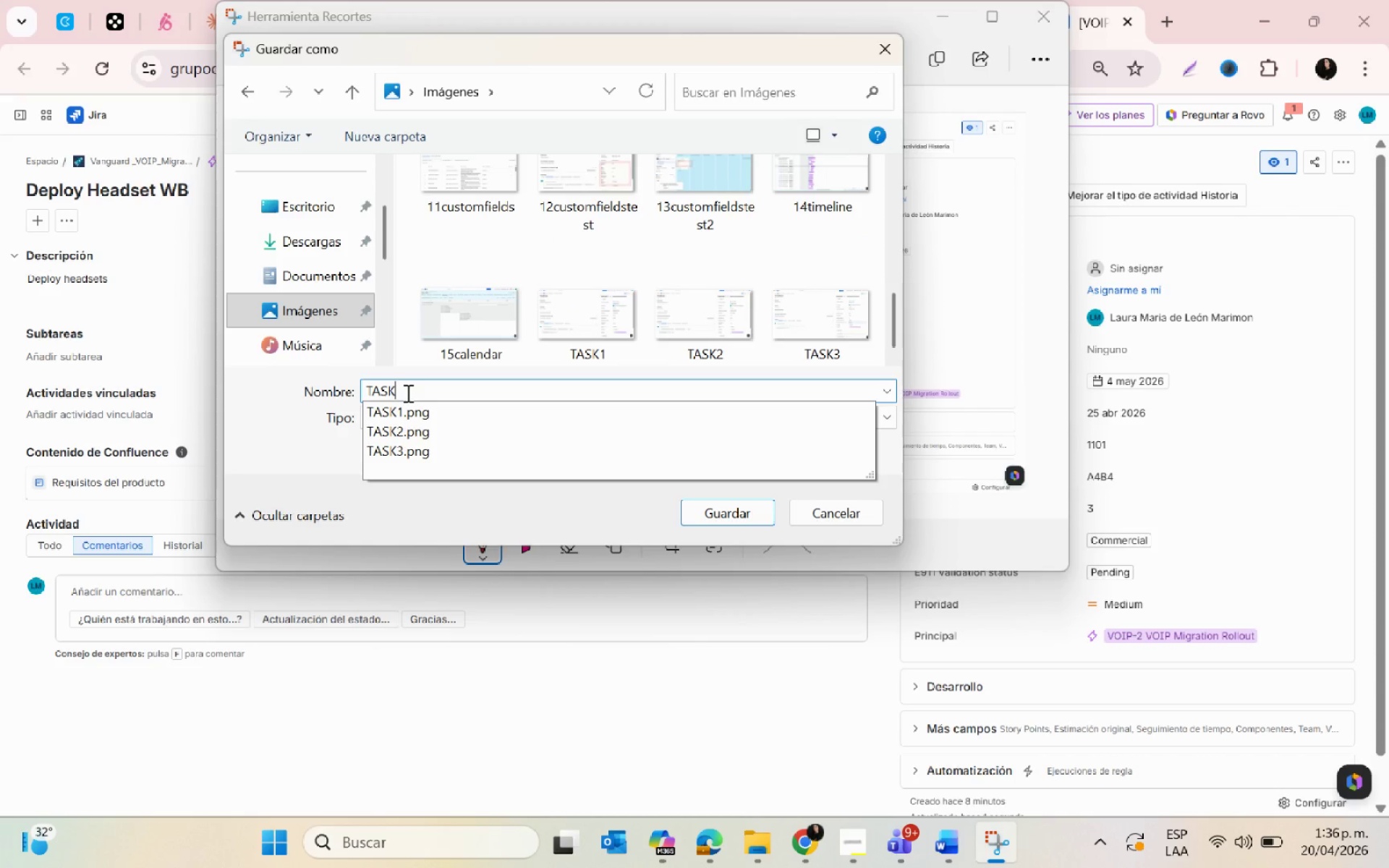 
key(4)
 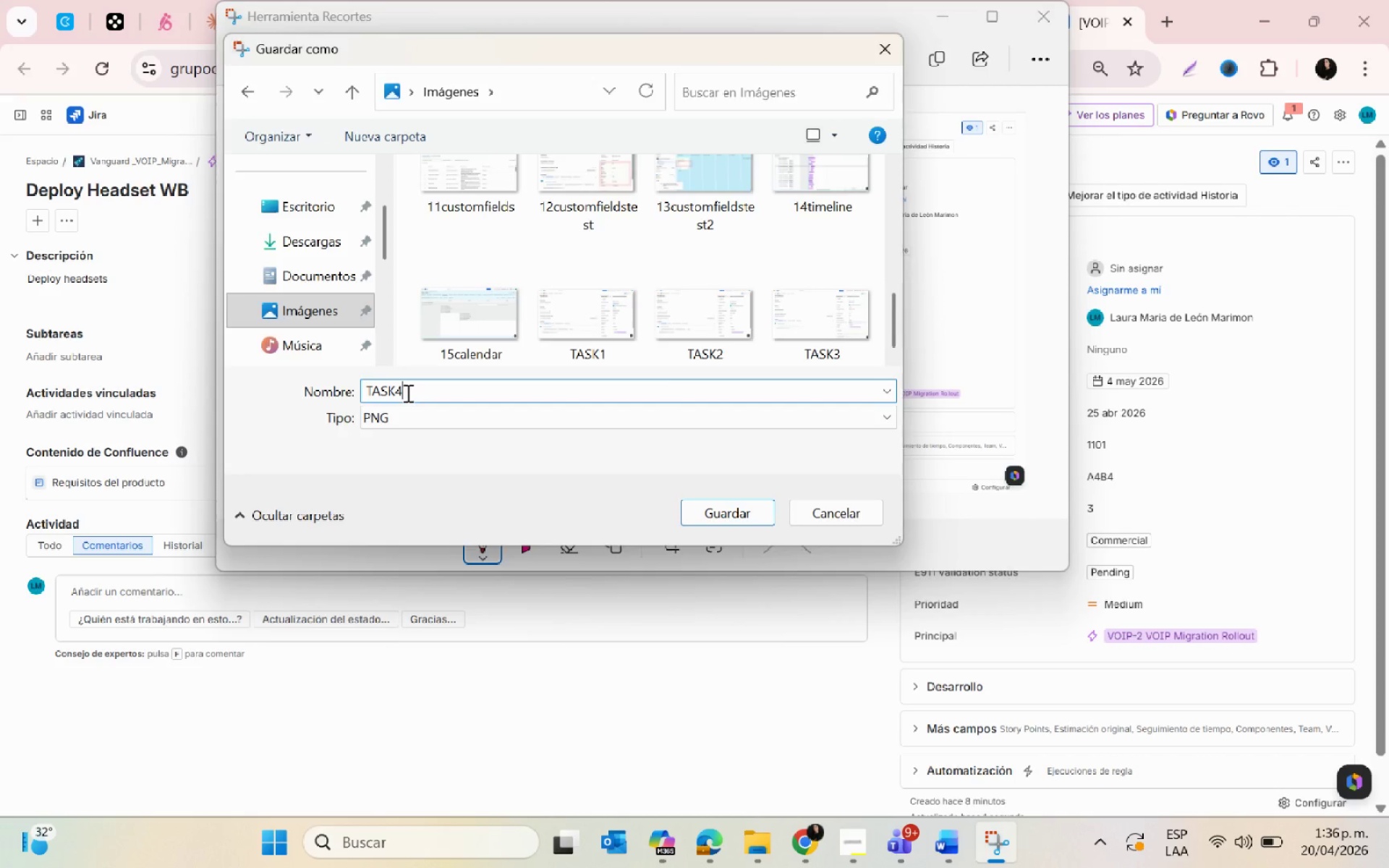 
key(Enter)
 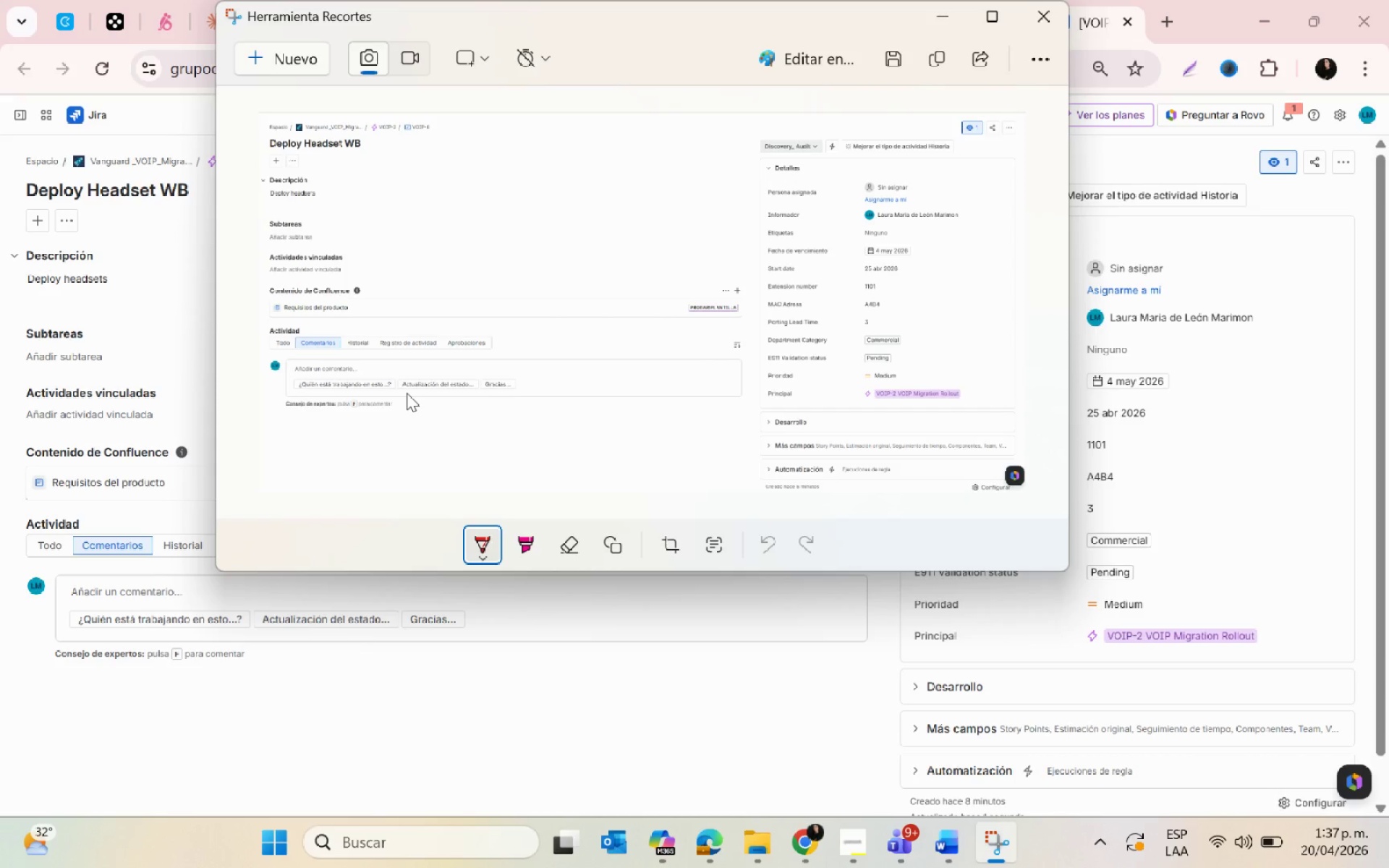 
wait(41.58)
 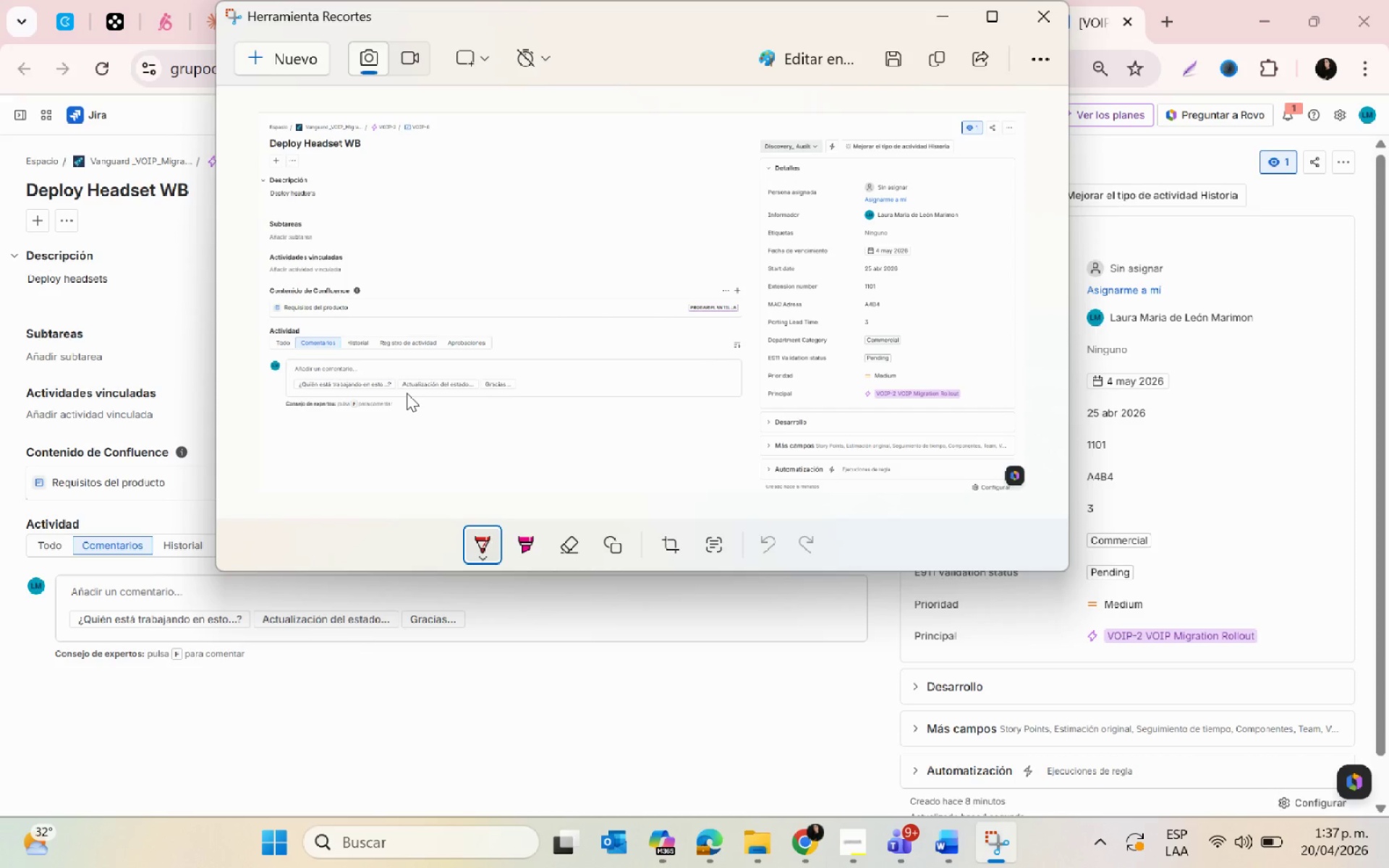 
left_click([934, 16])
 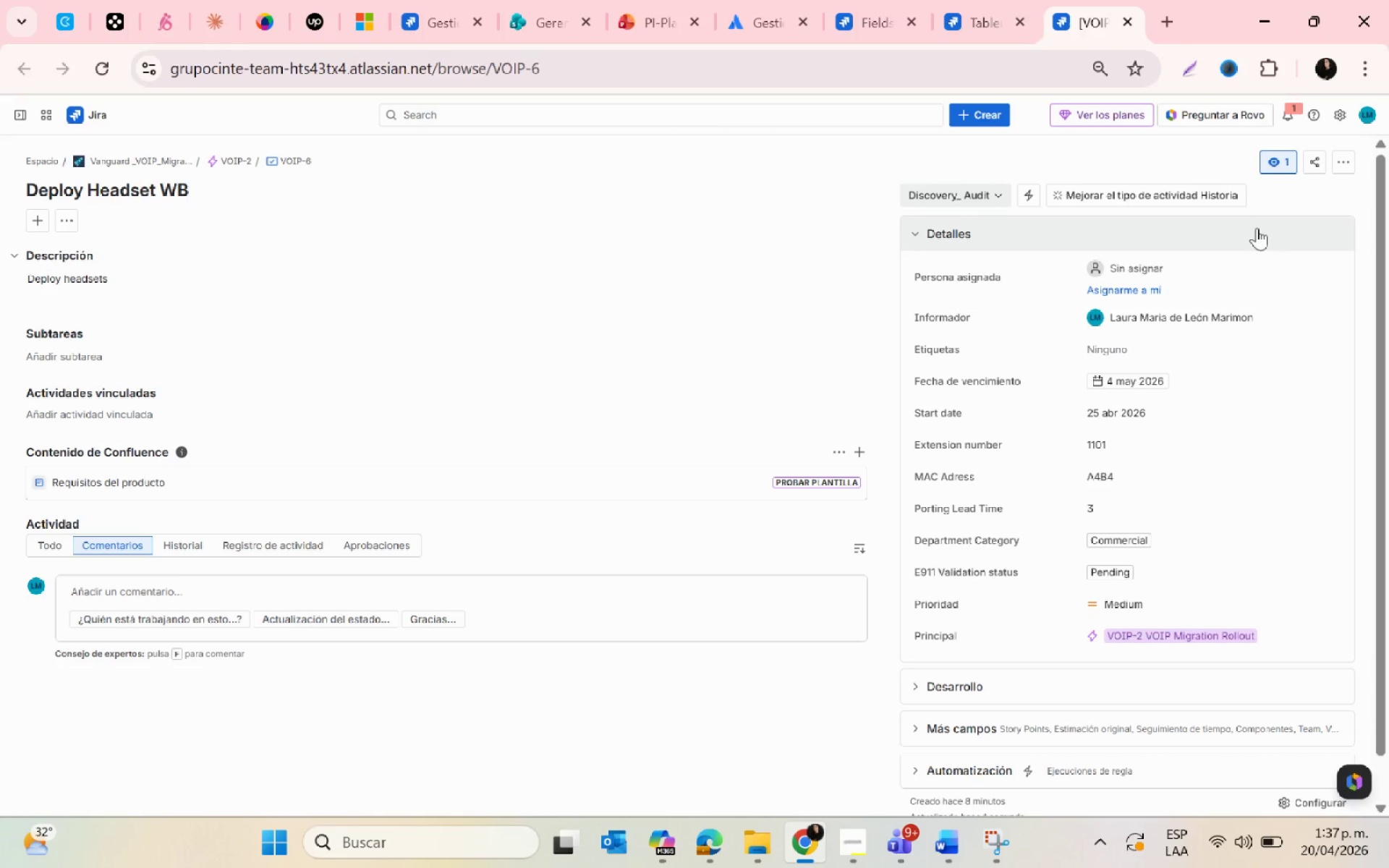 
wait(6.82)
 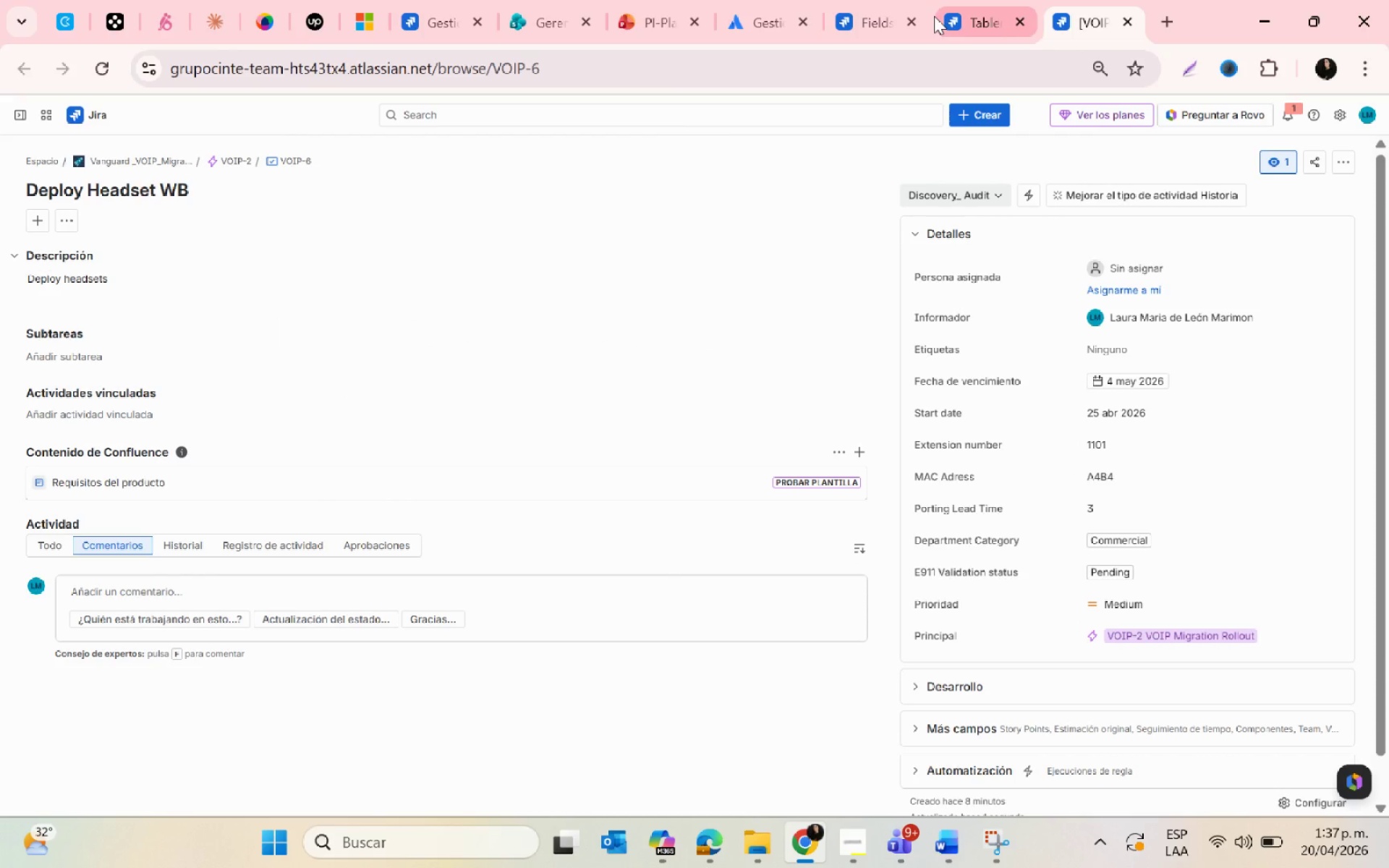 
left_click([1122, 26])
 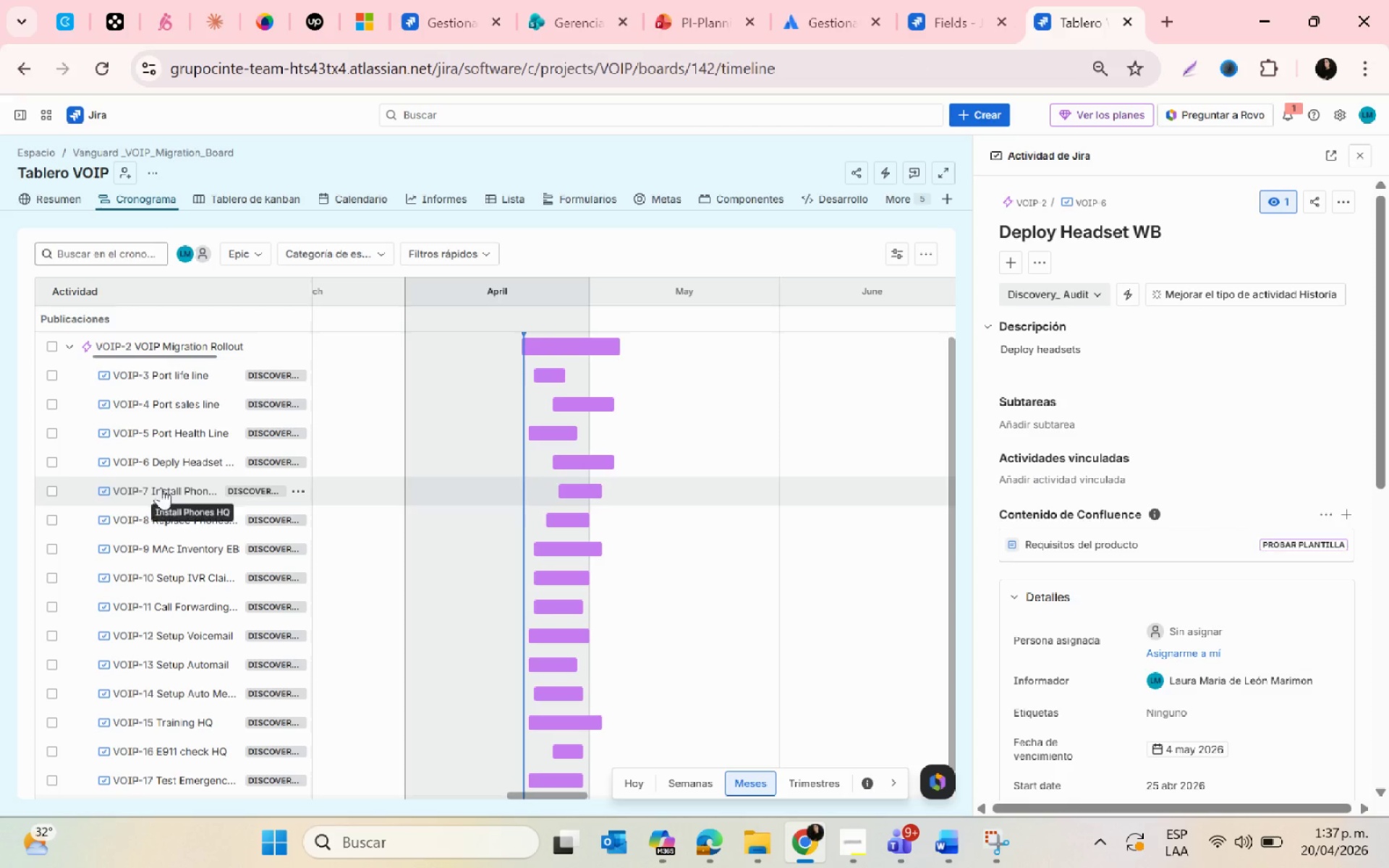 
left_click([161, 488])
 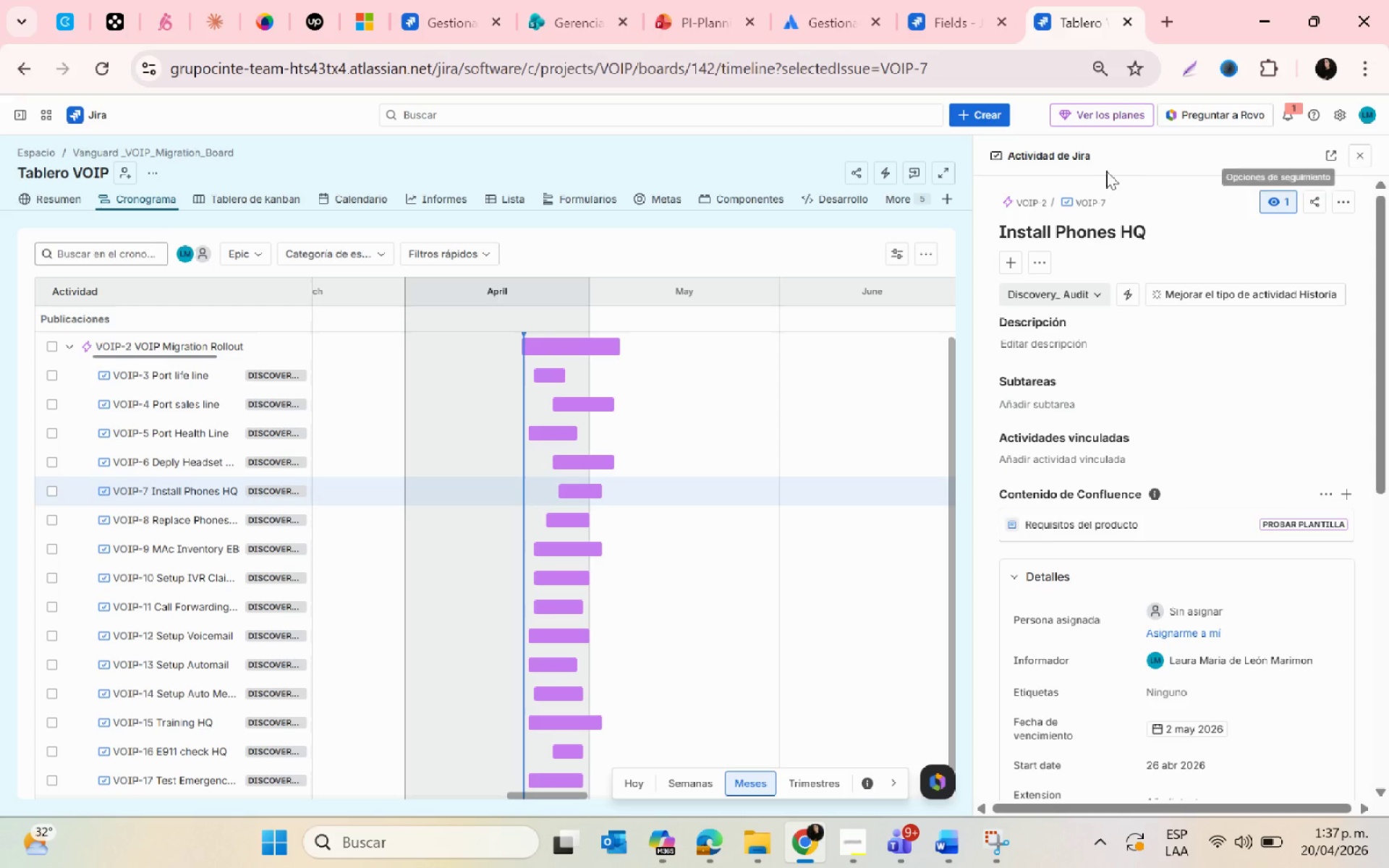 
left_click([1326, 152])
 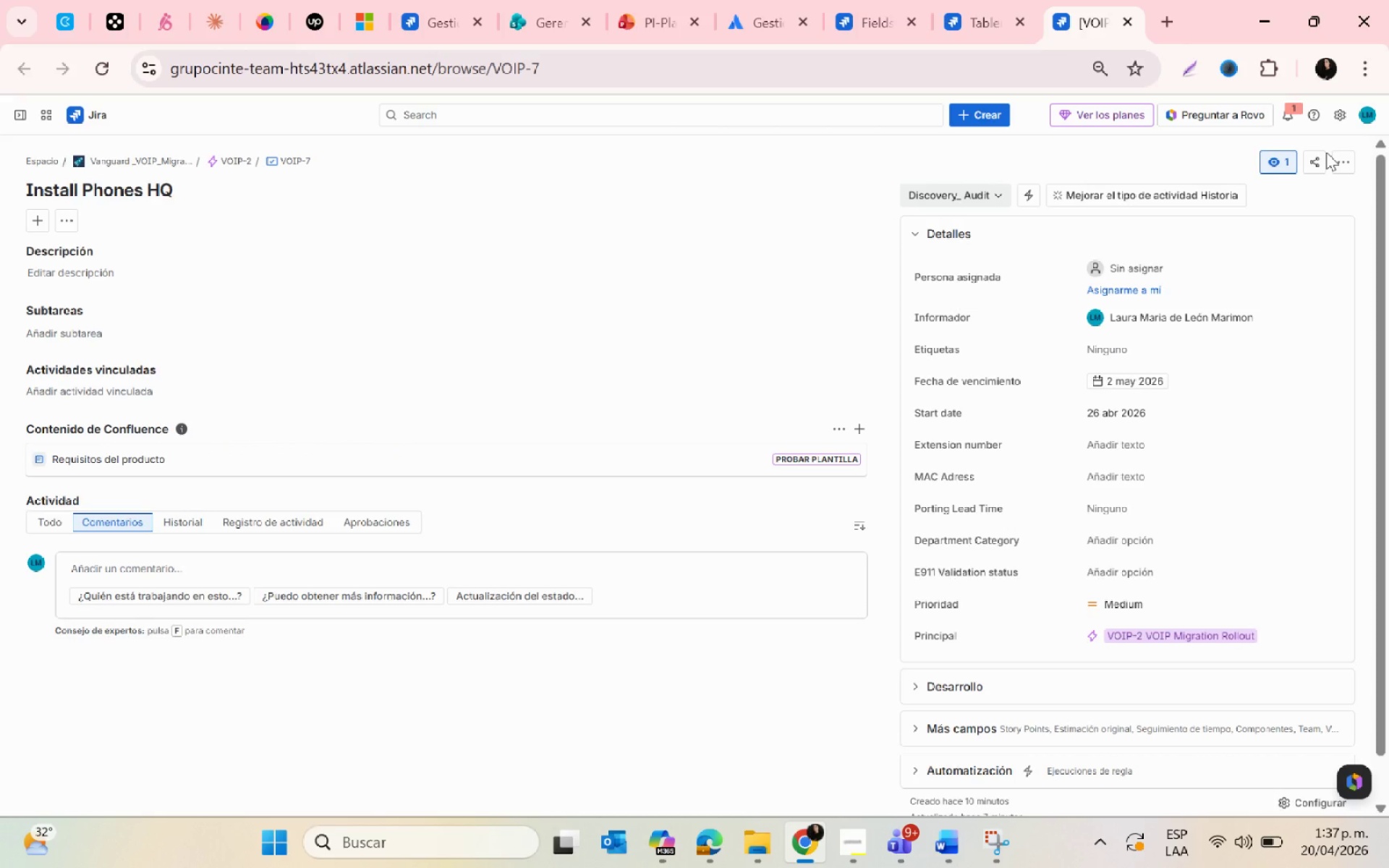 
wait(11.39)
 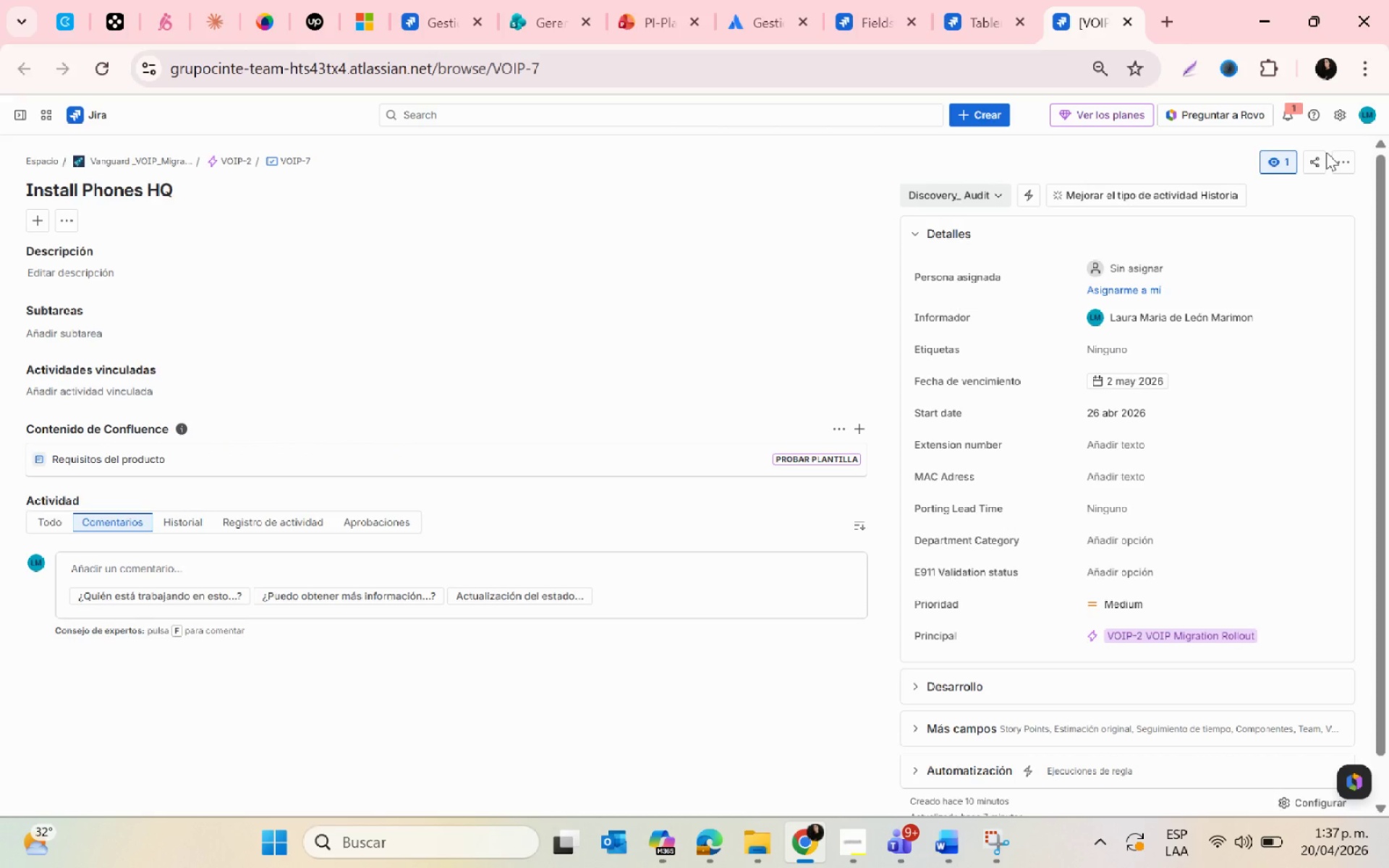 
left_click([98, 268])
 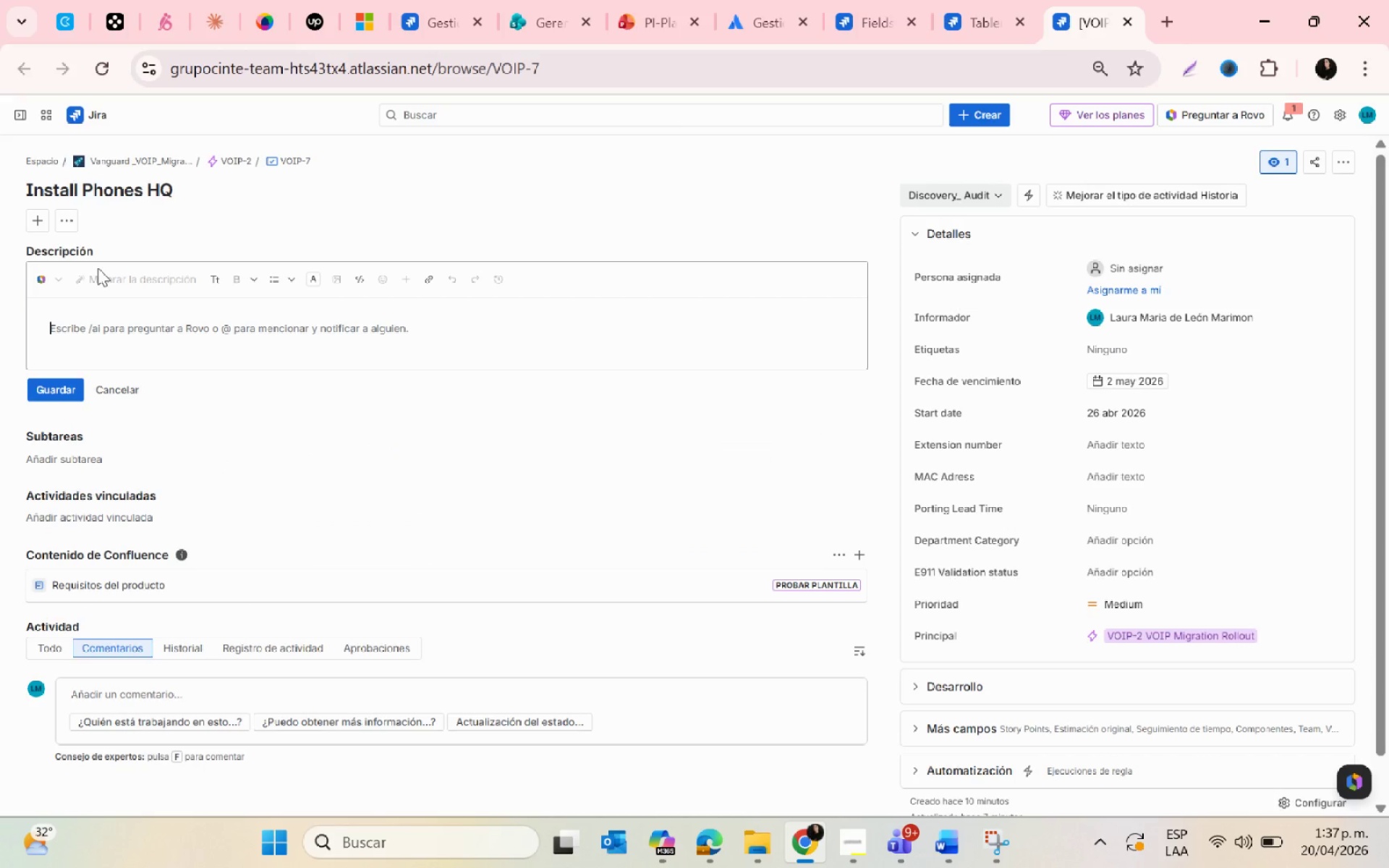 
type(INSTA)
key(Backspace)
key(Backspace)
key(Backspace)
key(Backspace)
key(Backspace)
type(Install phones HQ)
 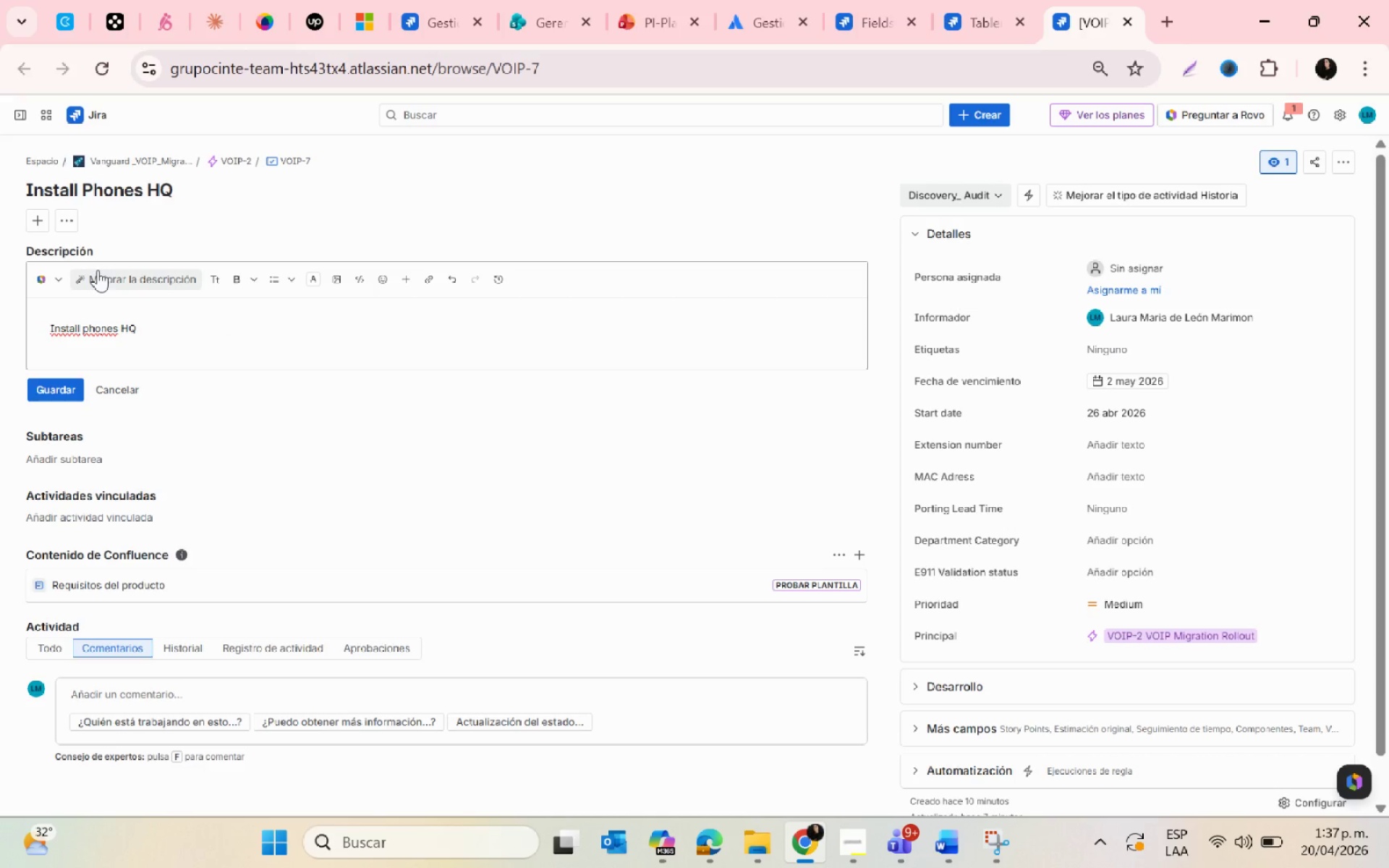 
left_click([63, 391])
 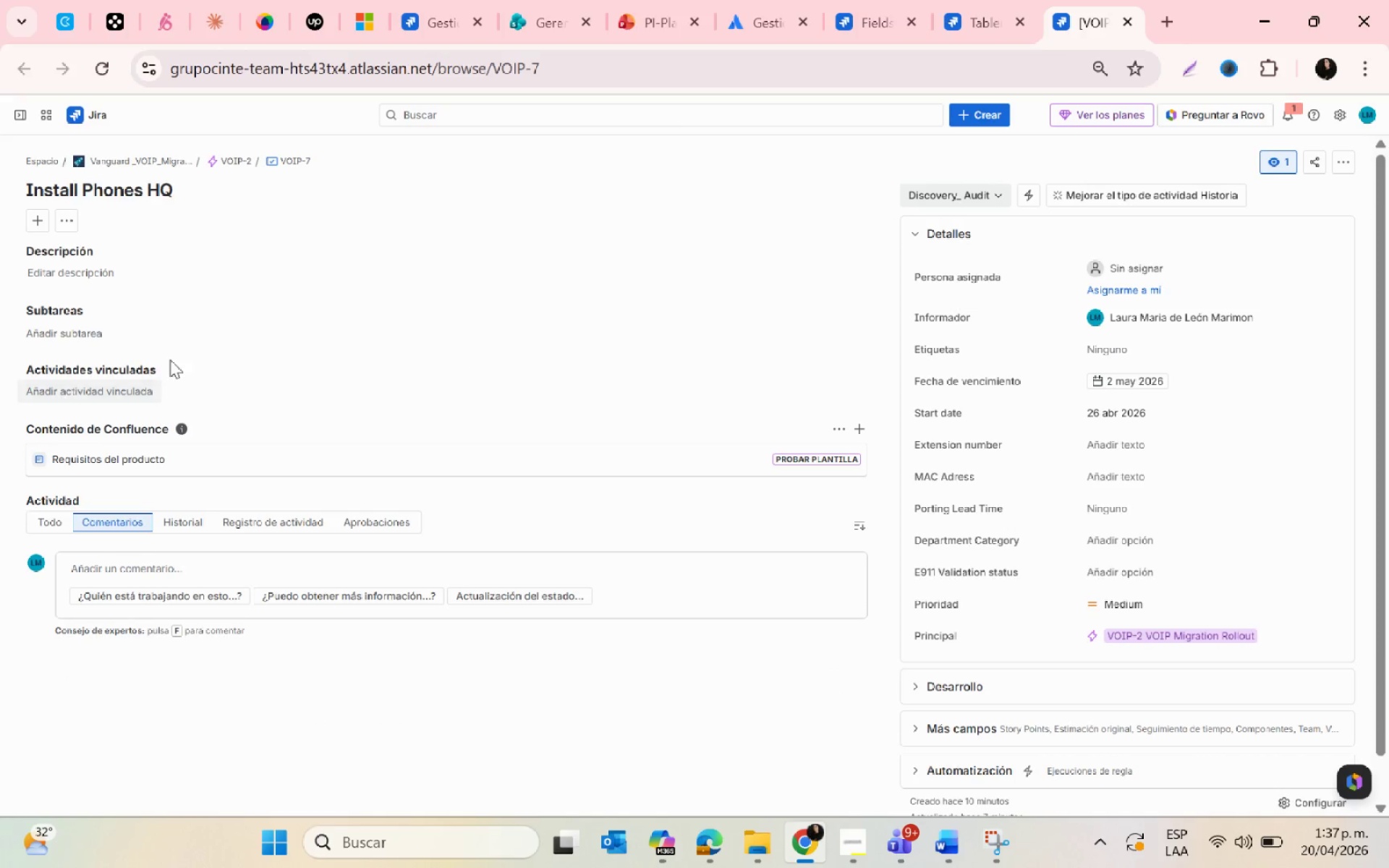 
mouse_move([1033, 441])
 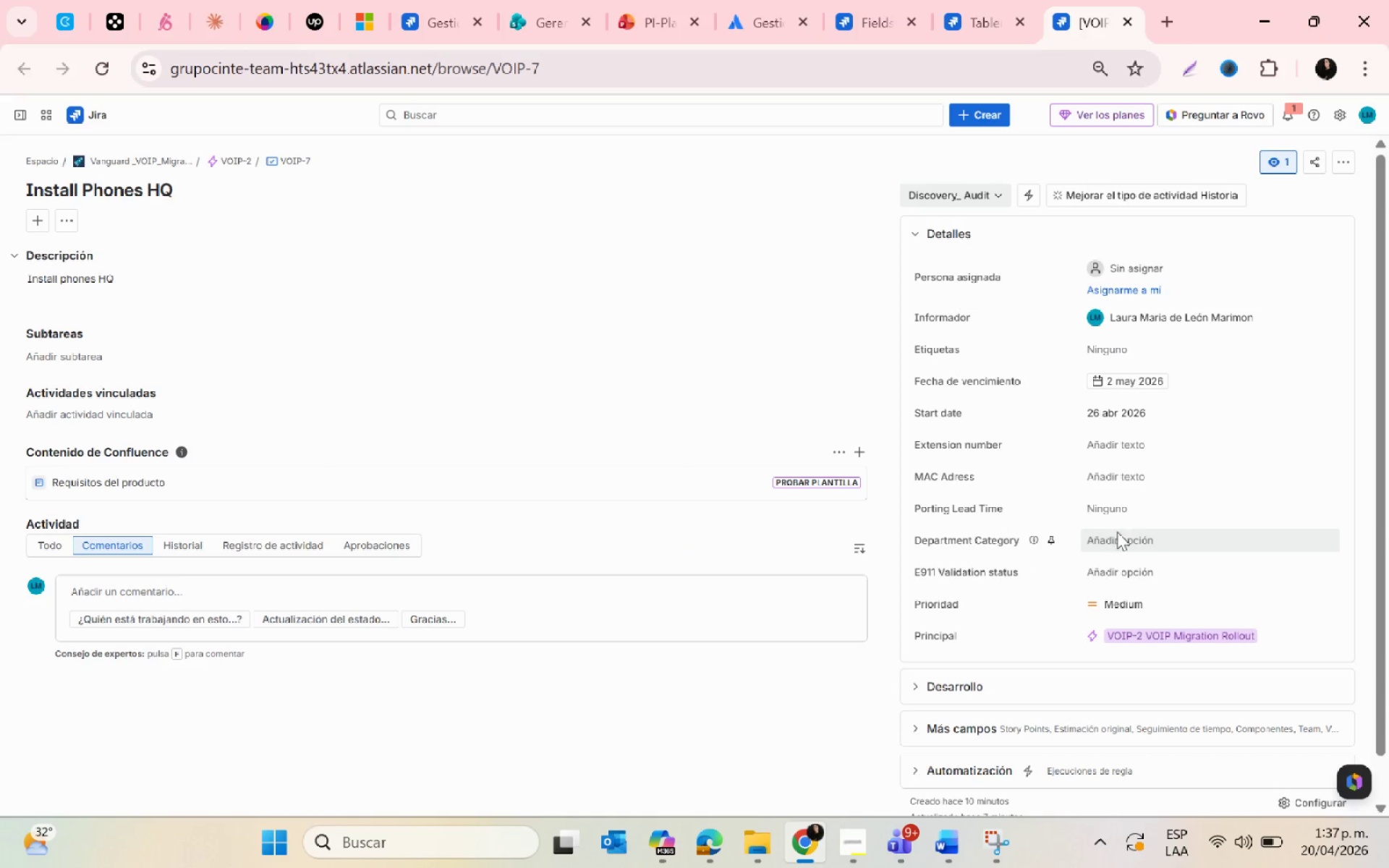 
left_click([1120, 541])
 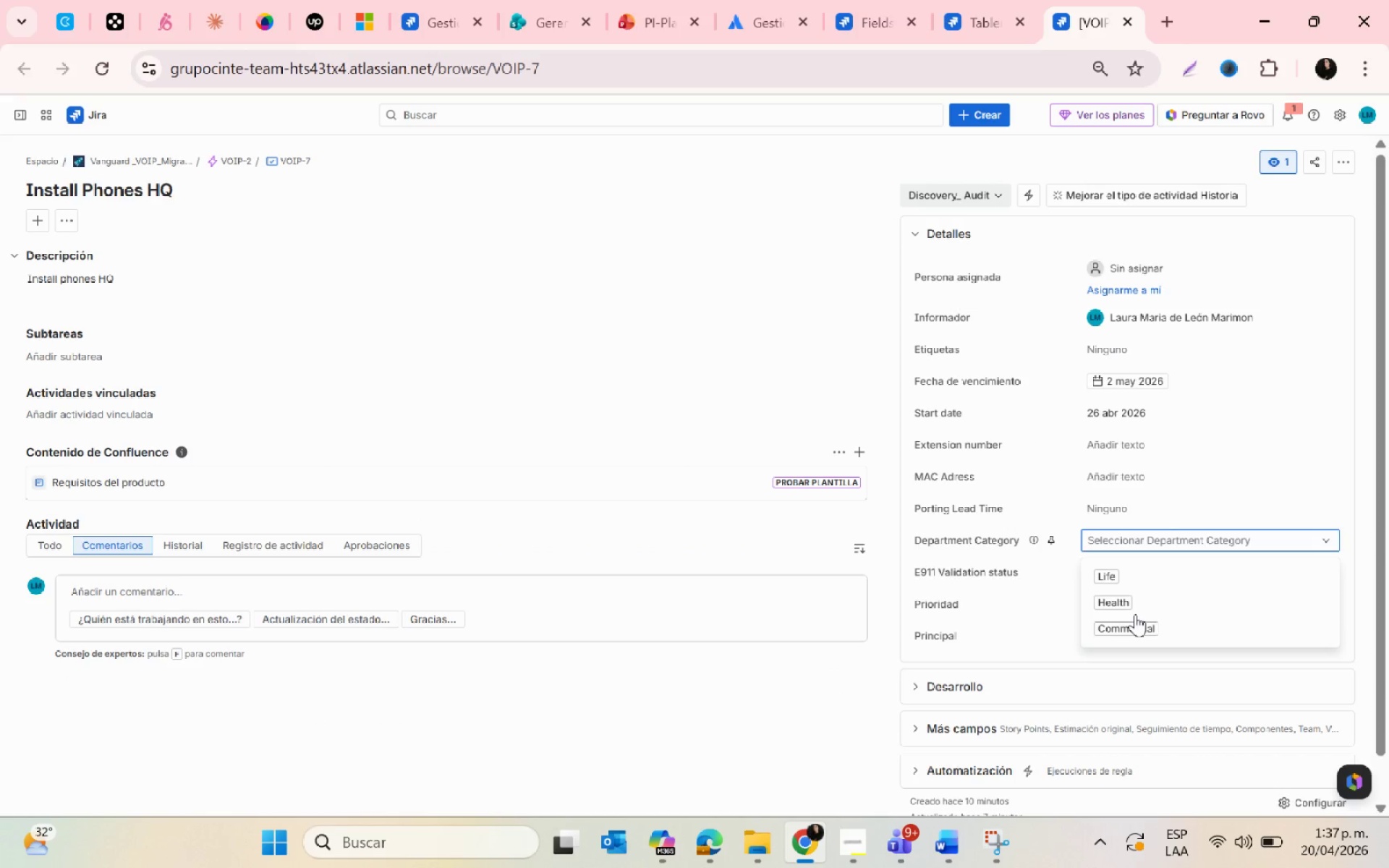 
left_click([1139, 621])
 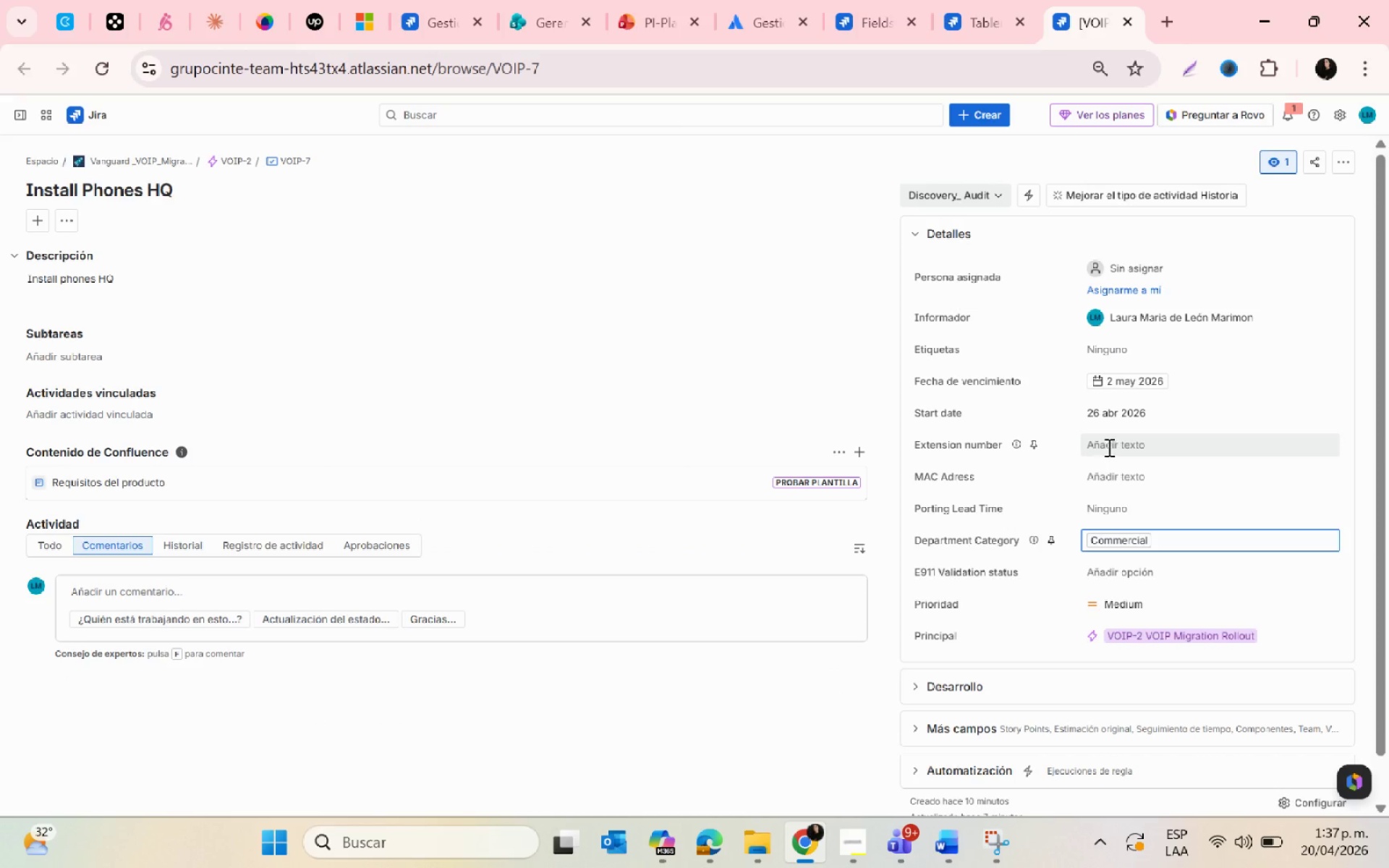 
left_click([1106, 445])
 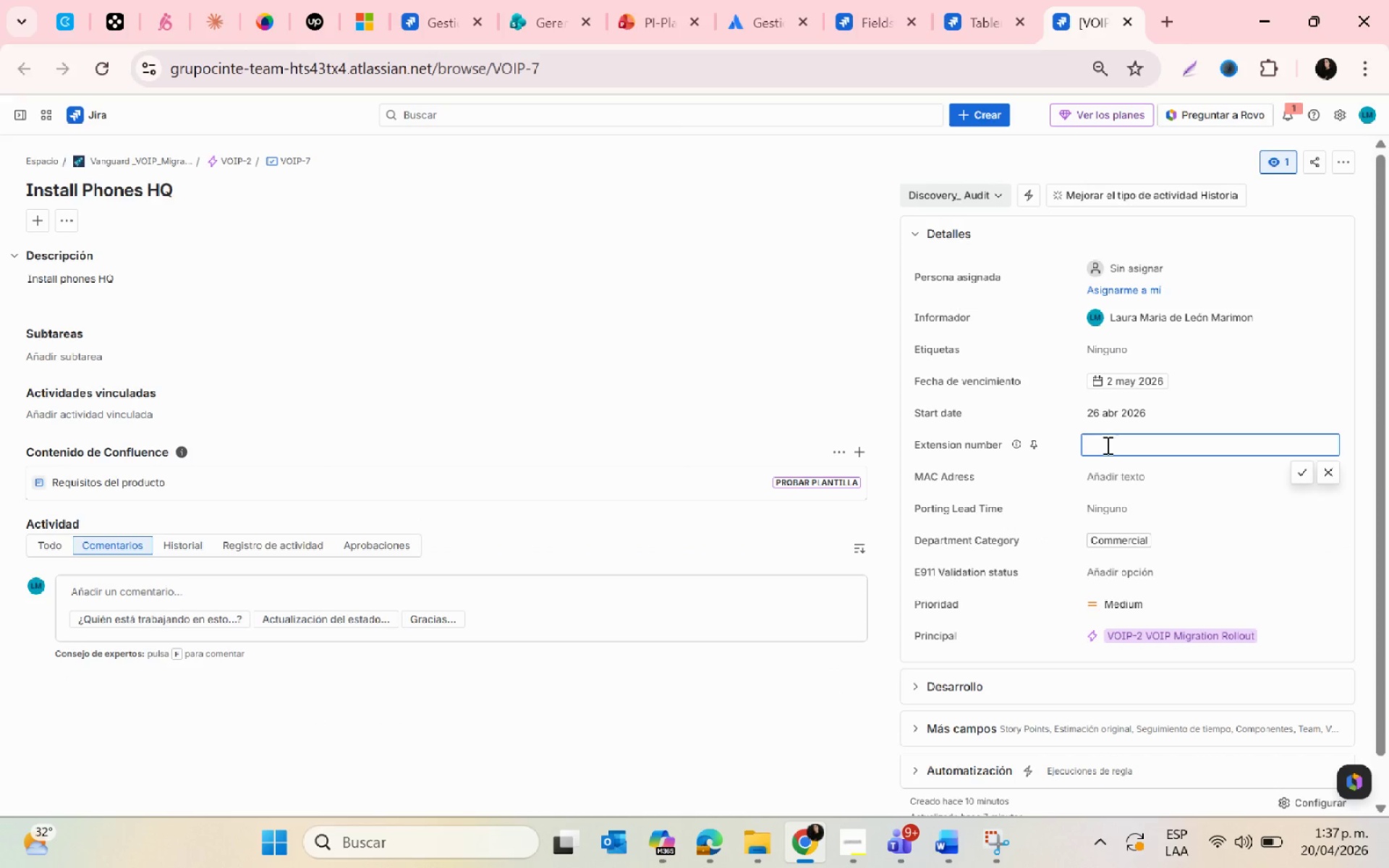 
type(1201)
 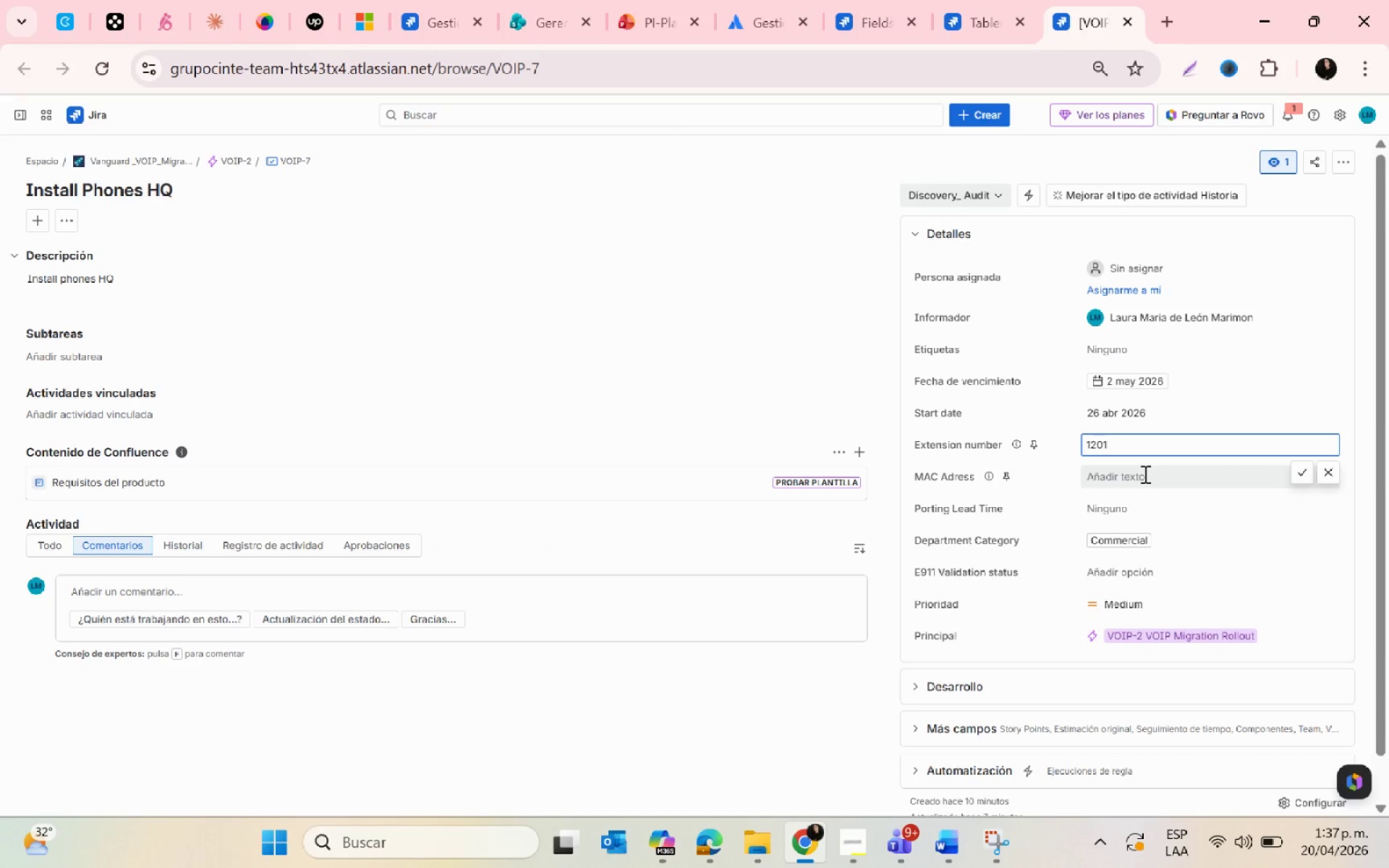 
left_click([1144, 474])
 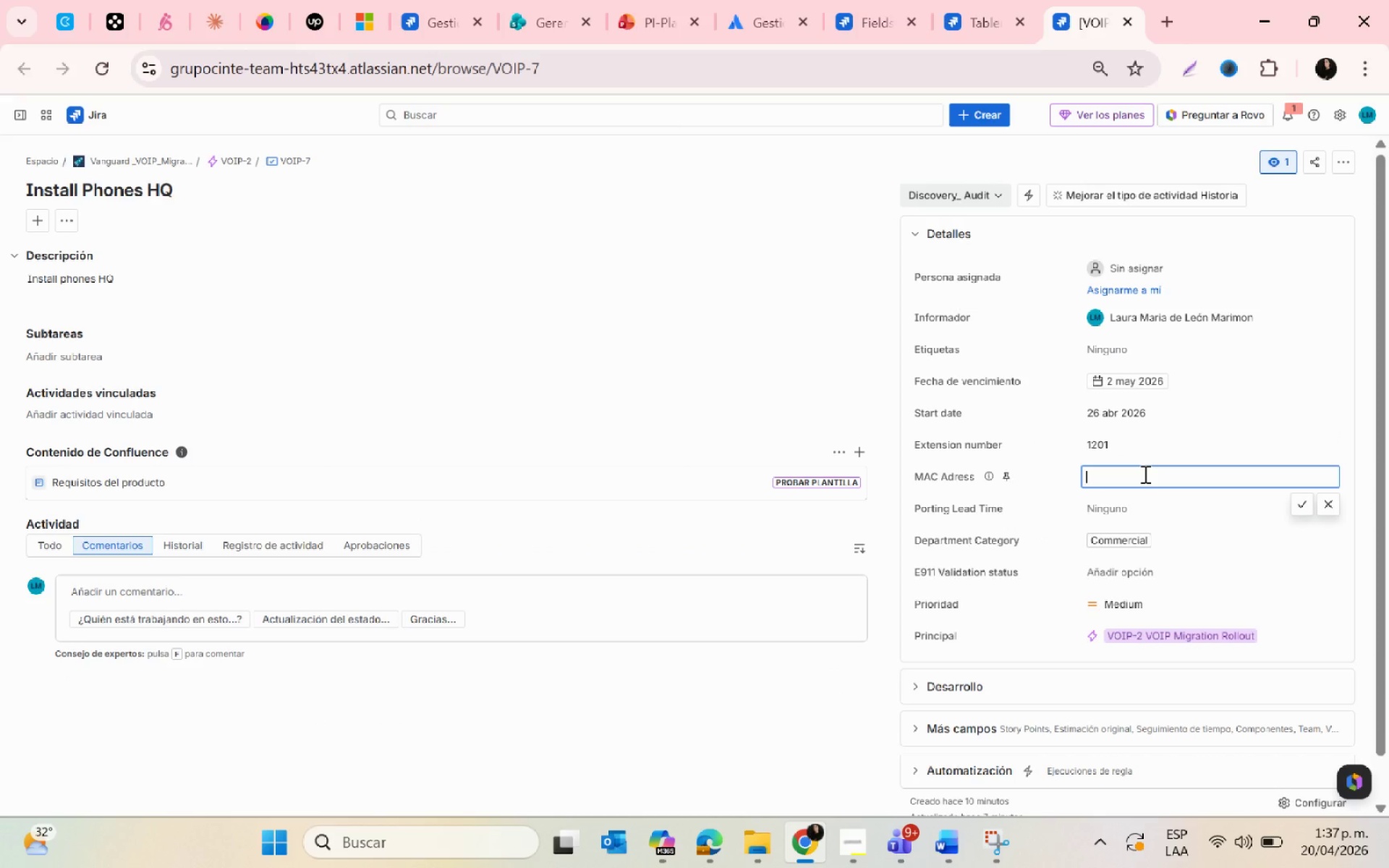 
type(A5B5)
 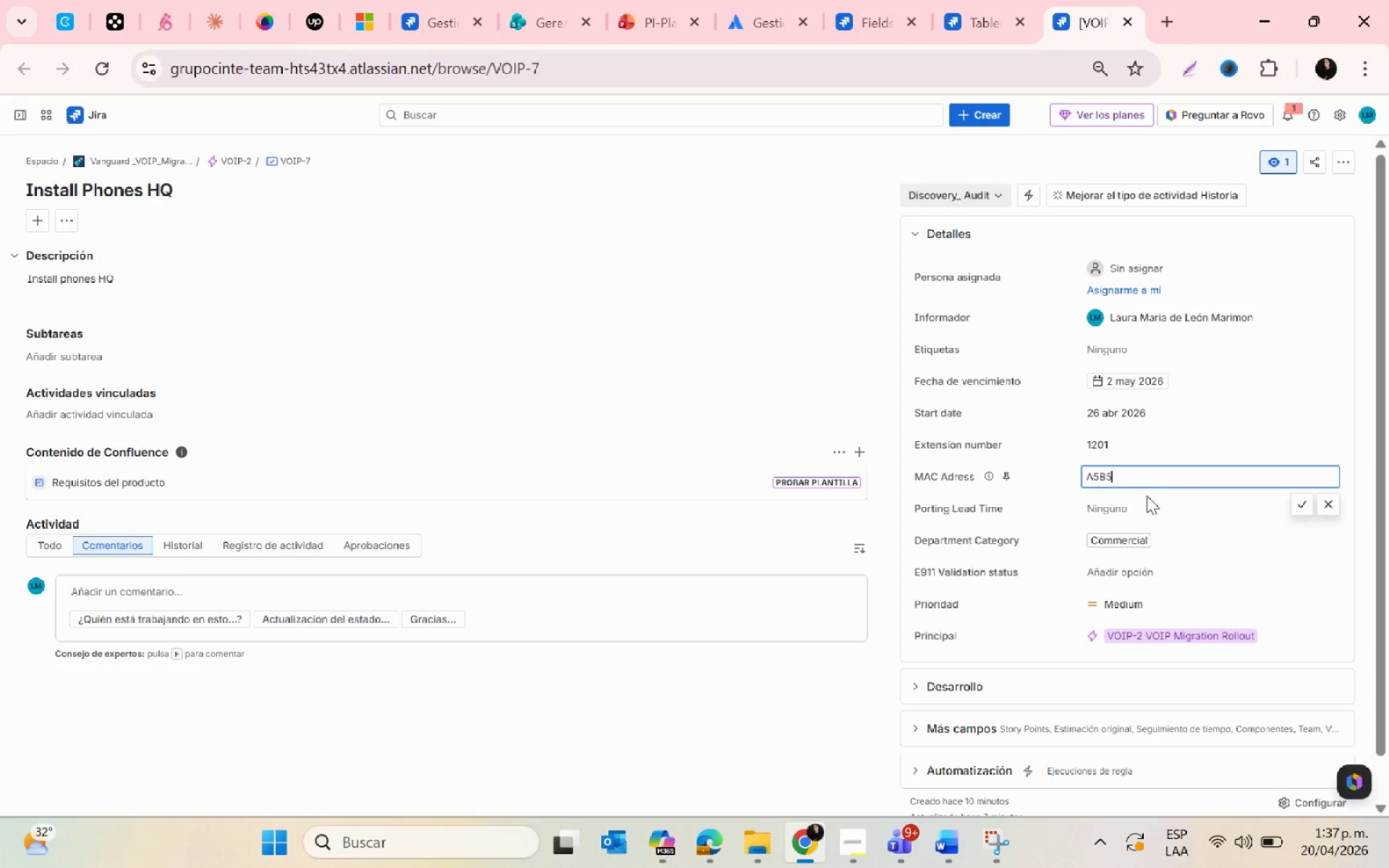 
left_click([1144, 498])
 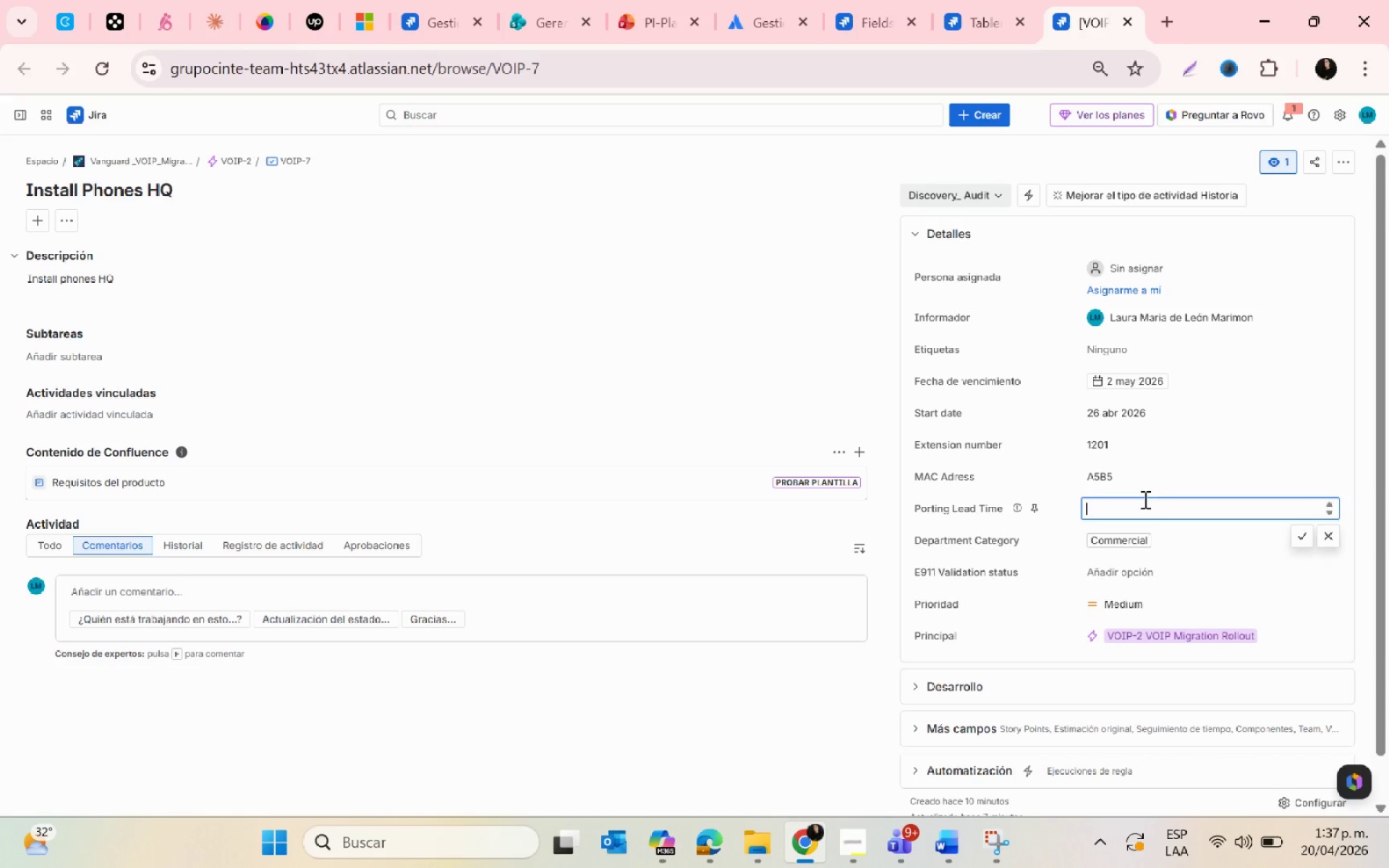 
left_click([1144, 509])
 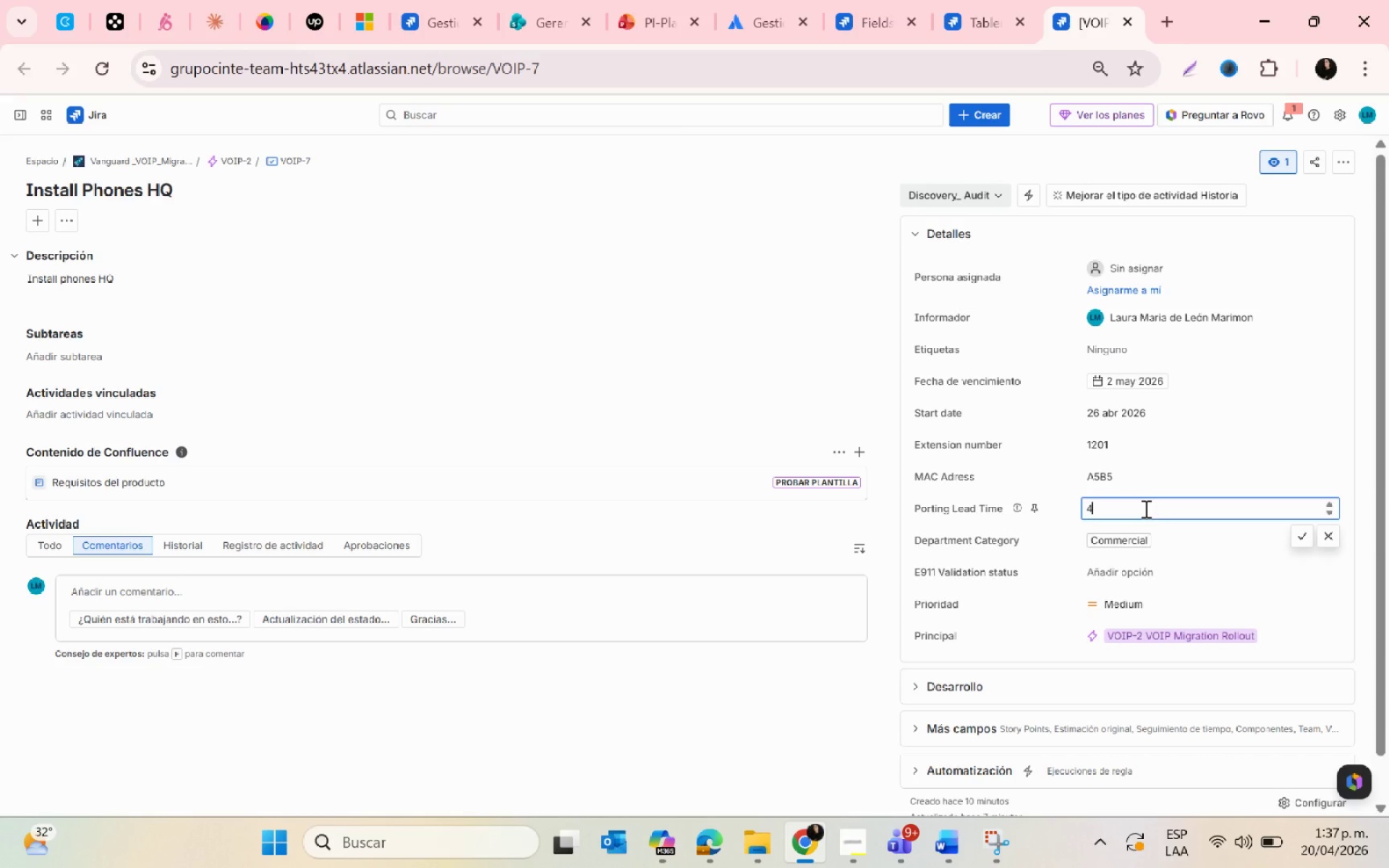 
key(4)
 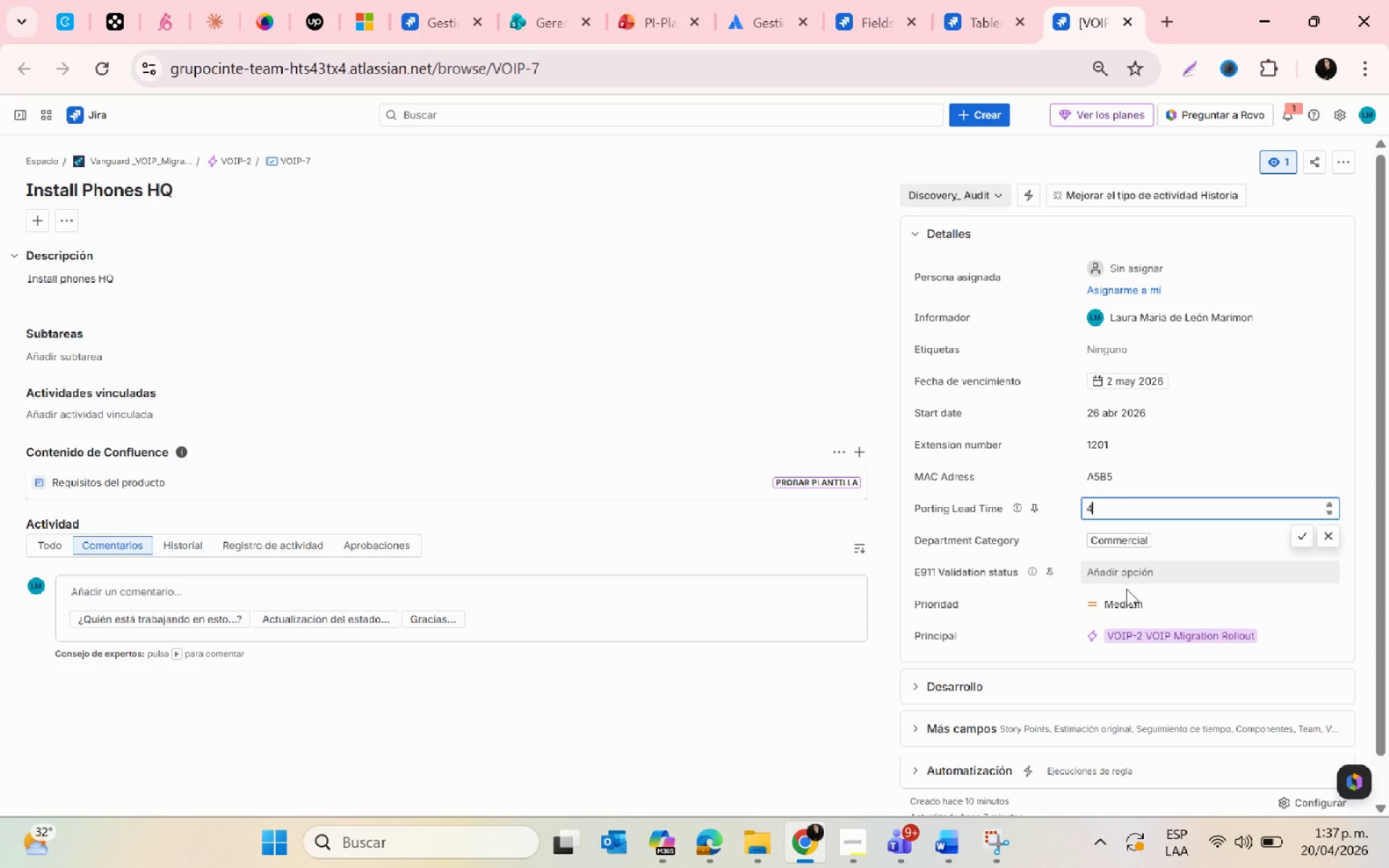 
scroll: coordinate [1123, 604], scroll_direction: none, amount: 0.0
 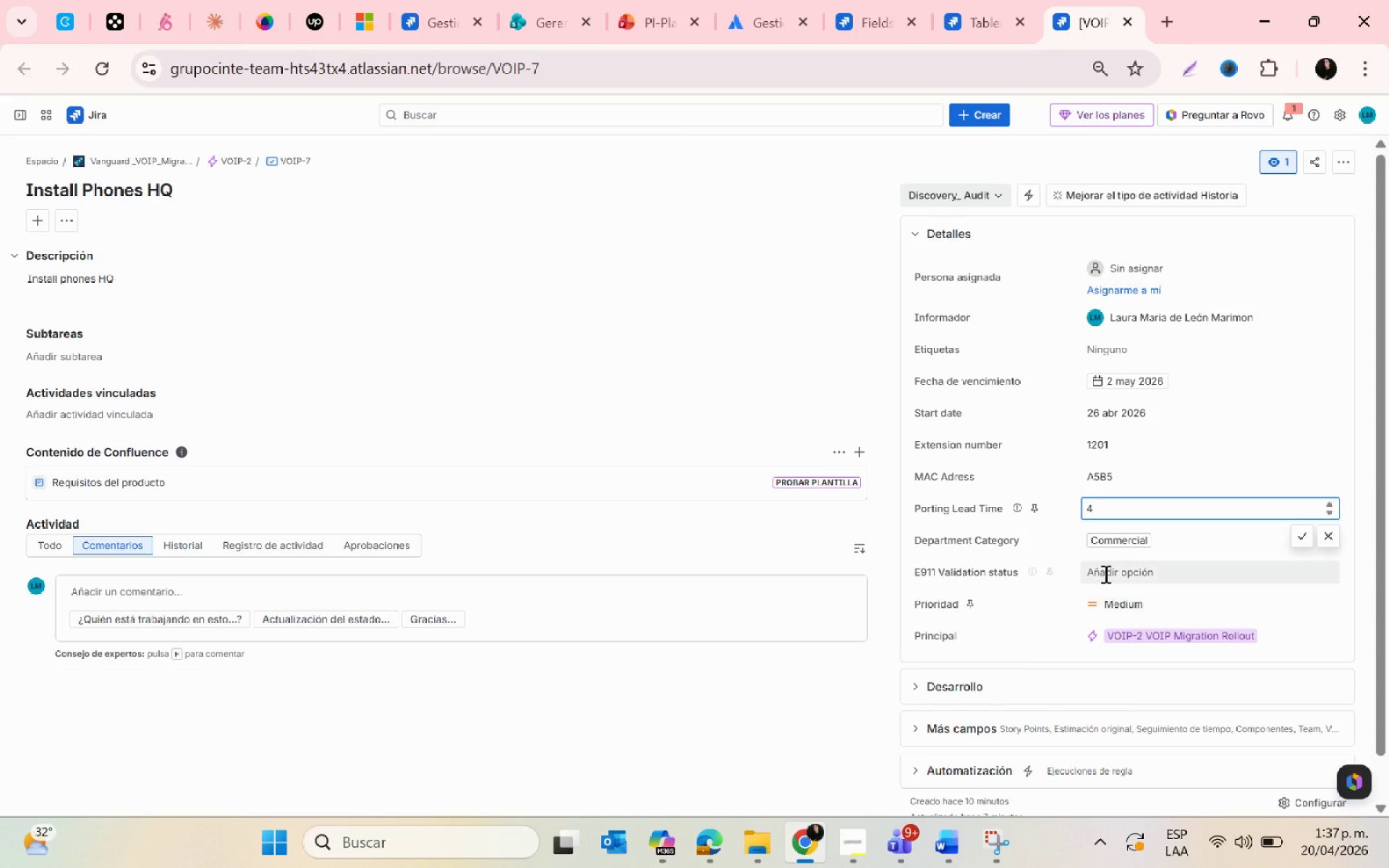 
left_click([1104, 574])
 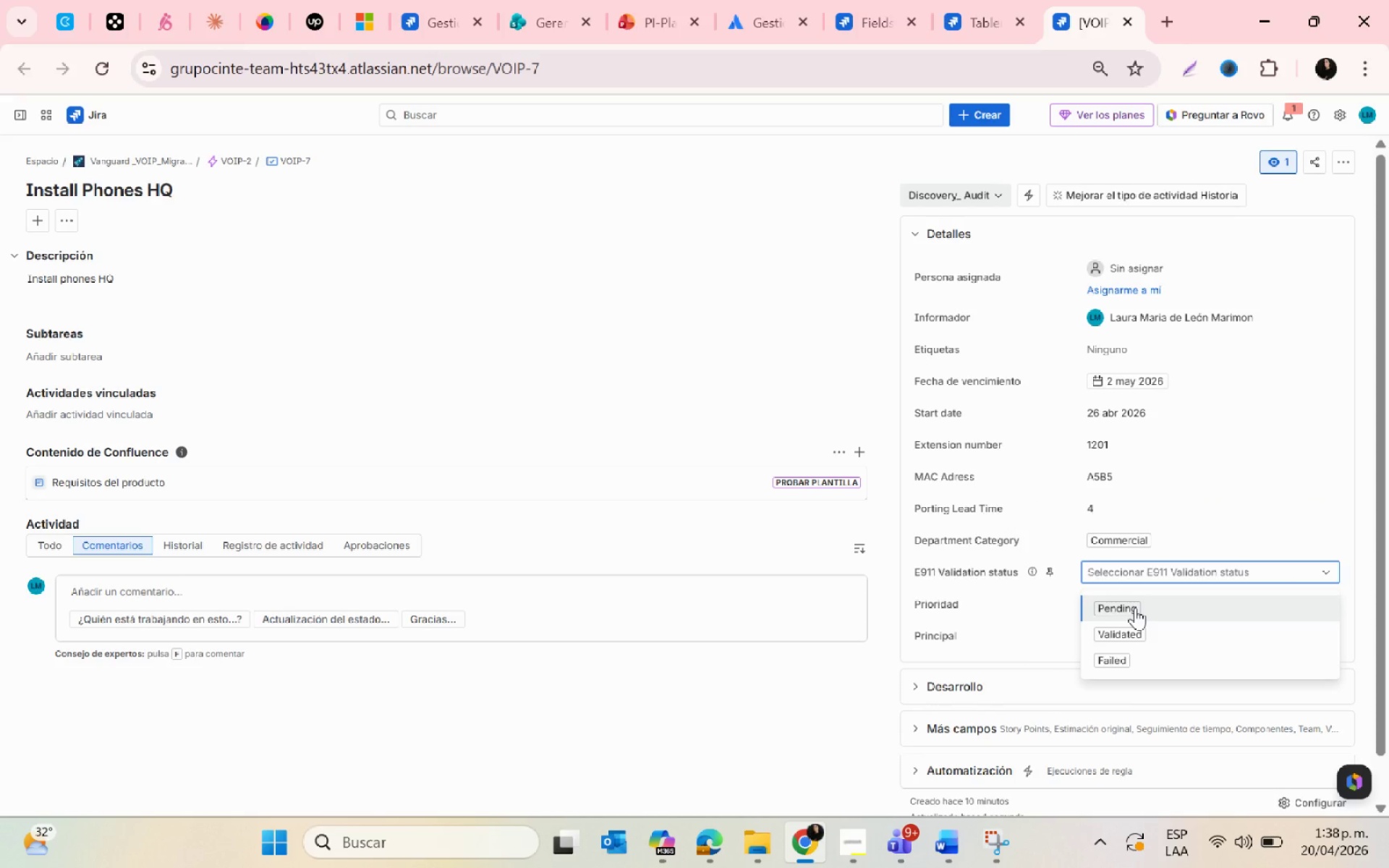 
left_click([1135, 608])
 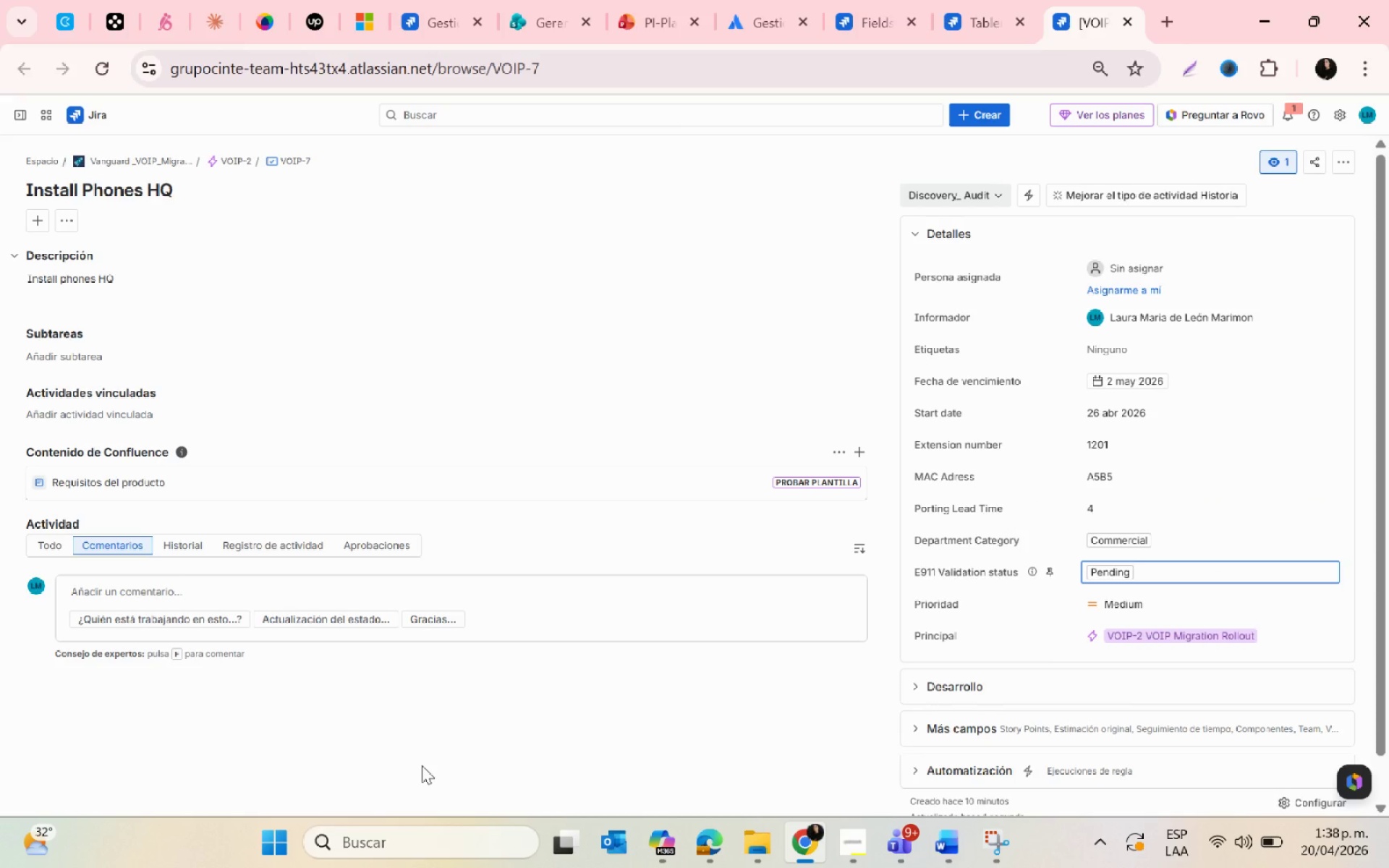 
left_click([422, 765])
 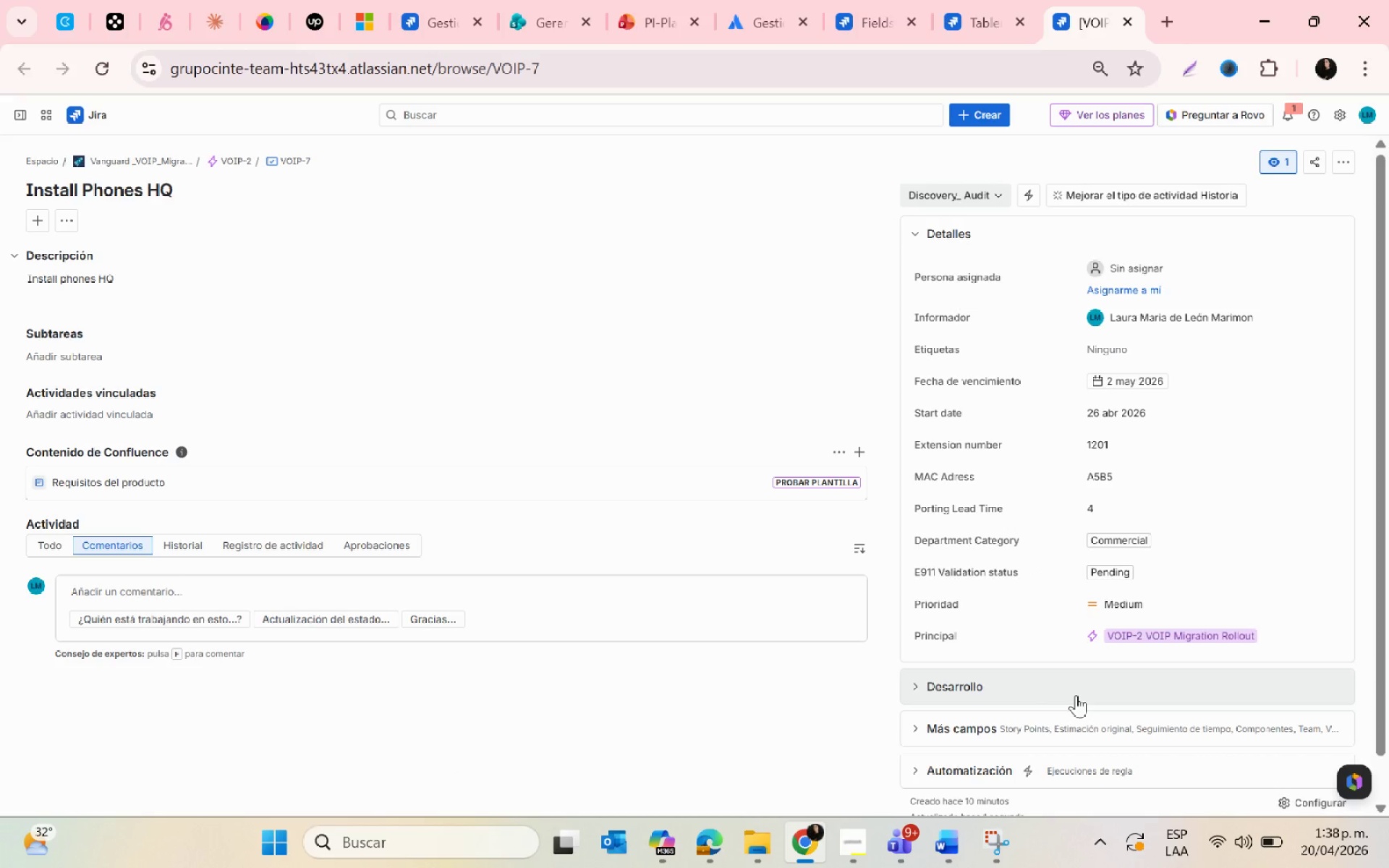 
scroll: coordinate [1076, 695], scroll_direction: up, amount: 1.0
 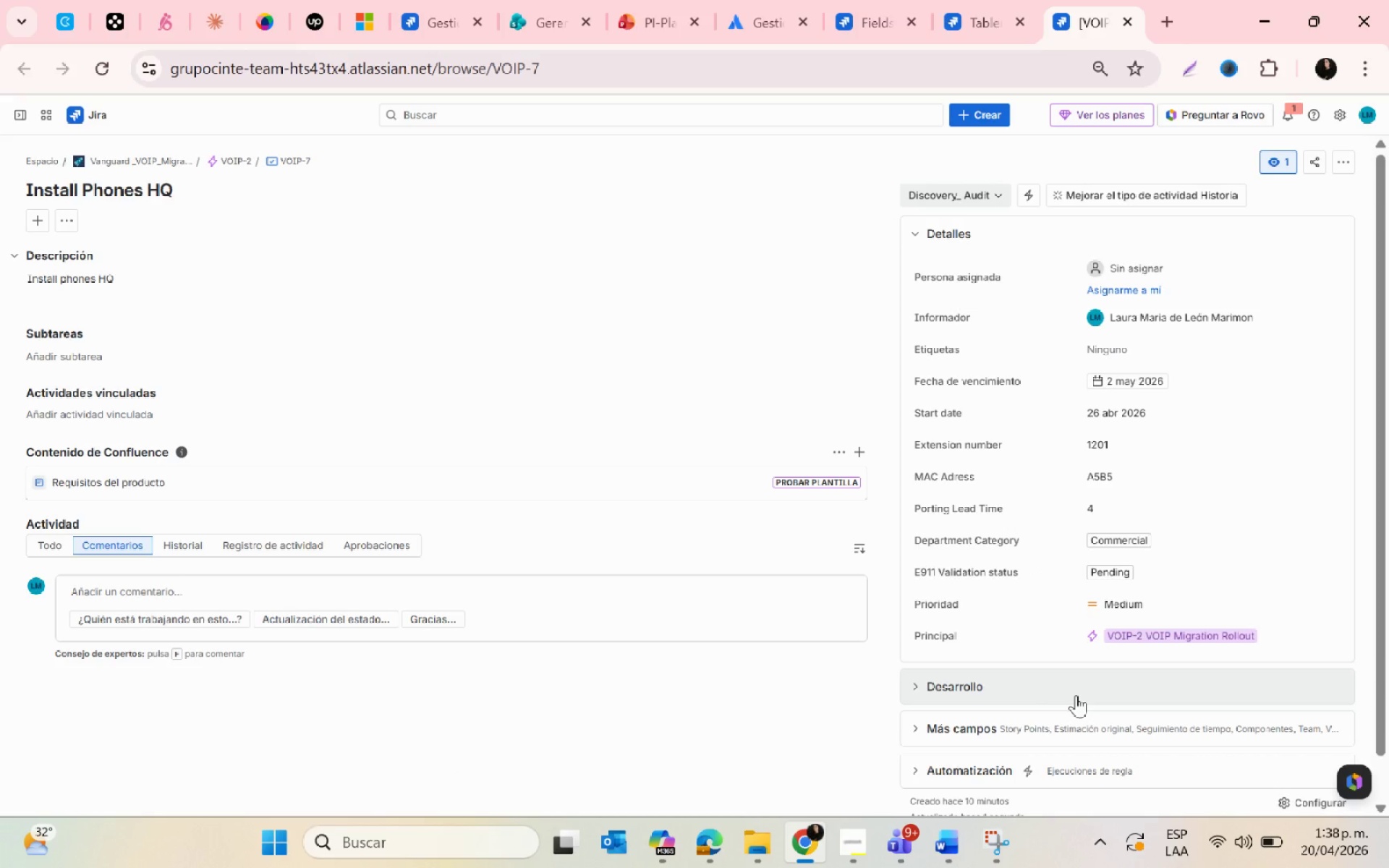 
key(PrintScreen)
 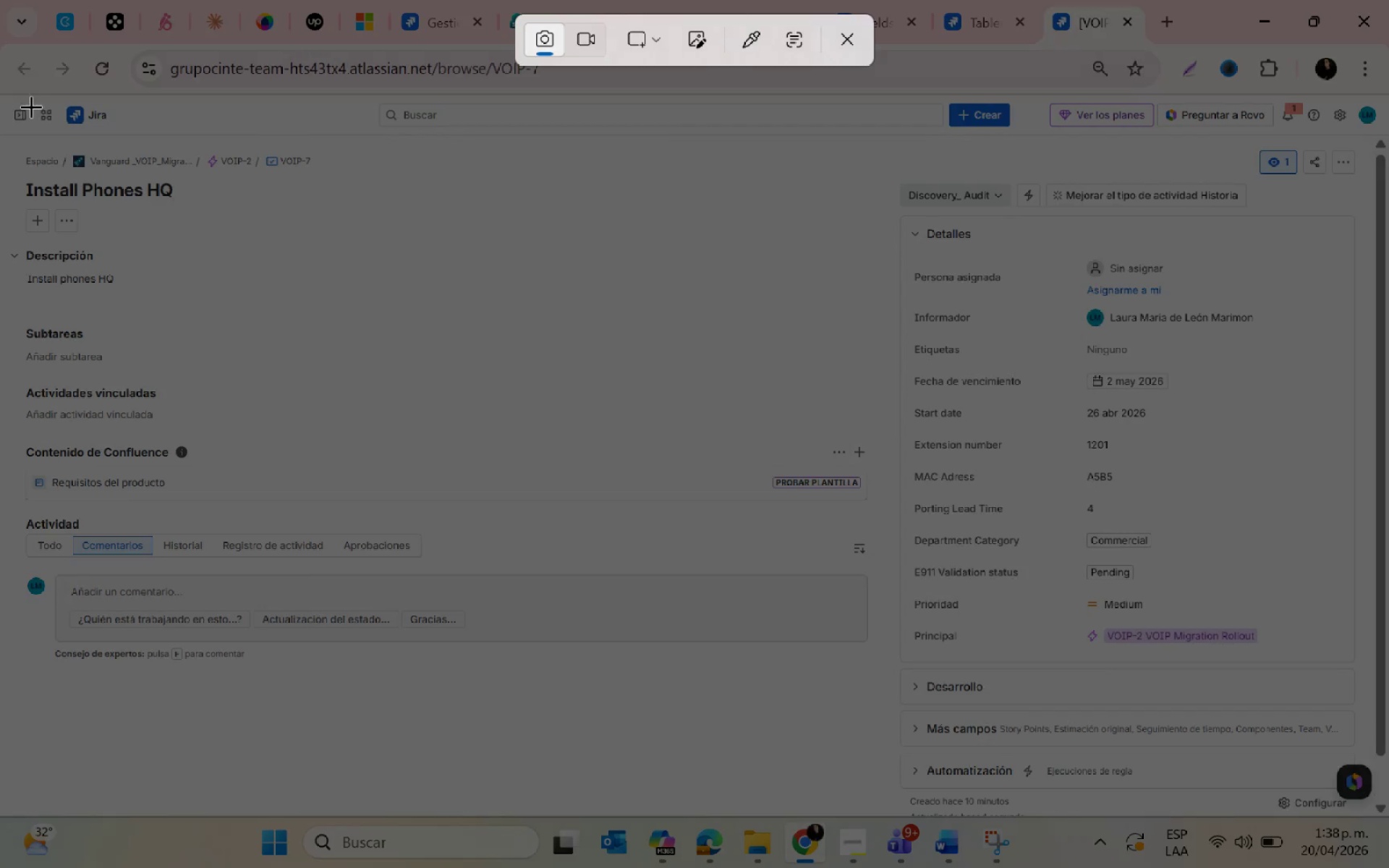 
left_click_drag(start_coordinate=[5, 102], to_coordinate=[1359, 807])
 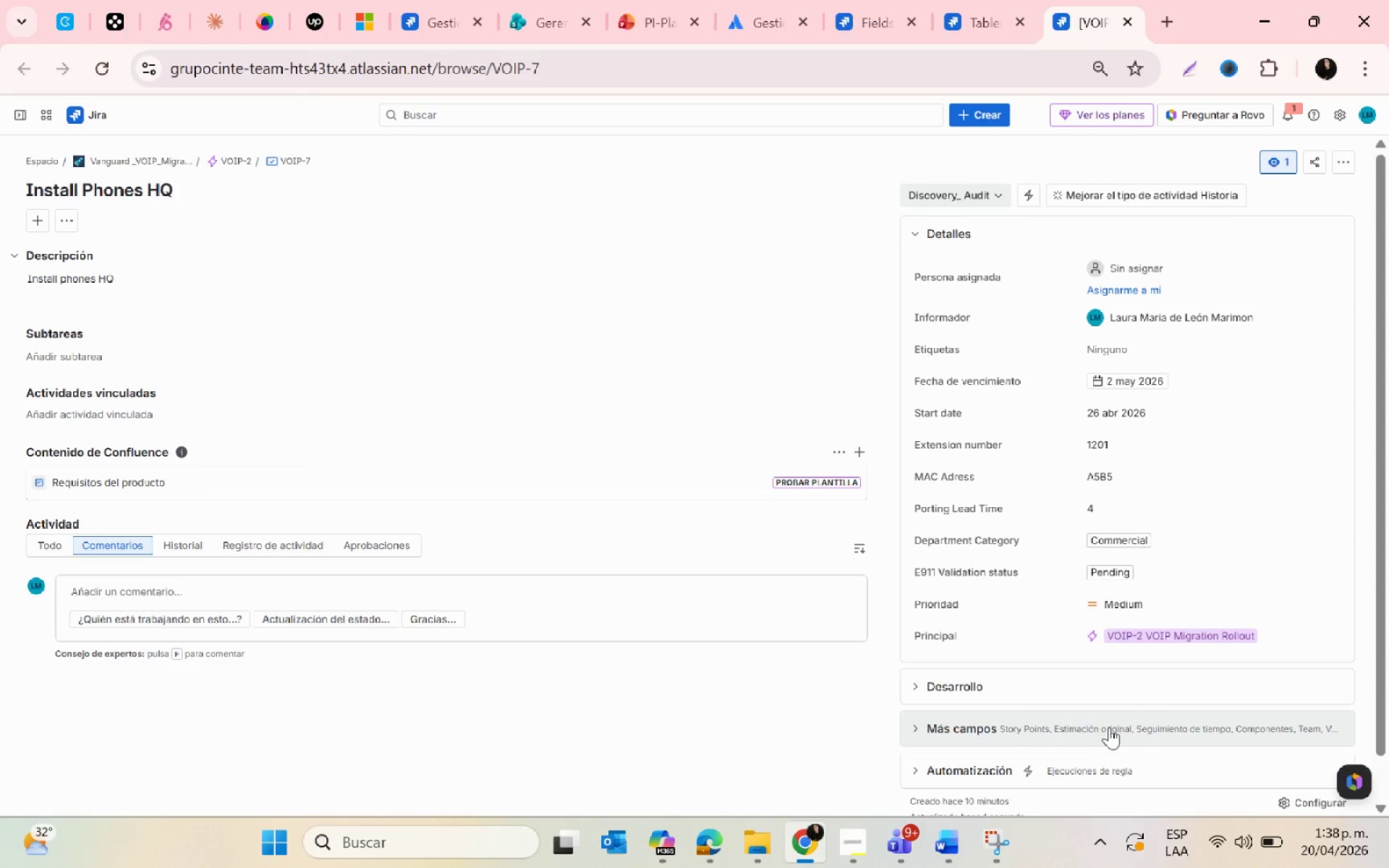 
left_click([1121, 706])
 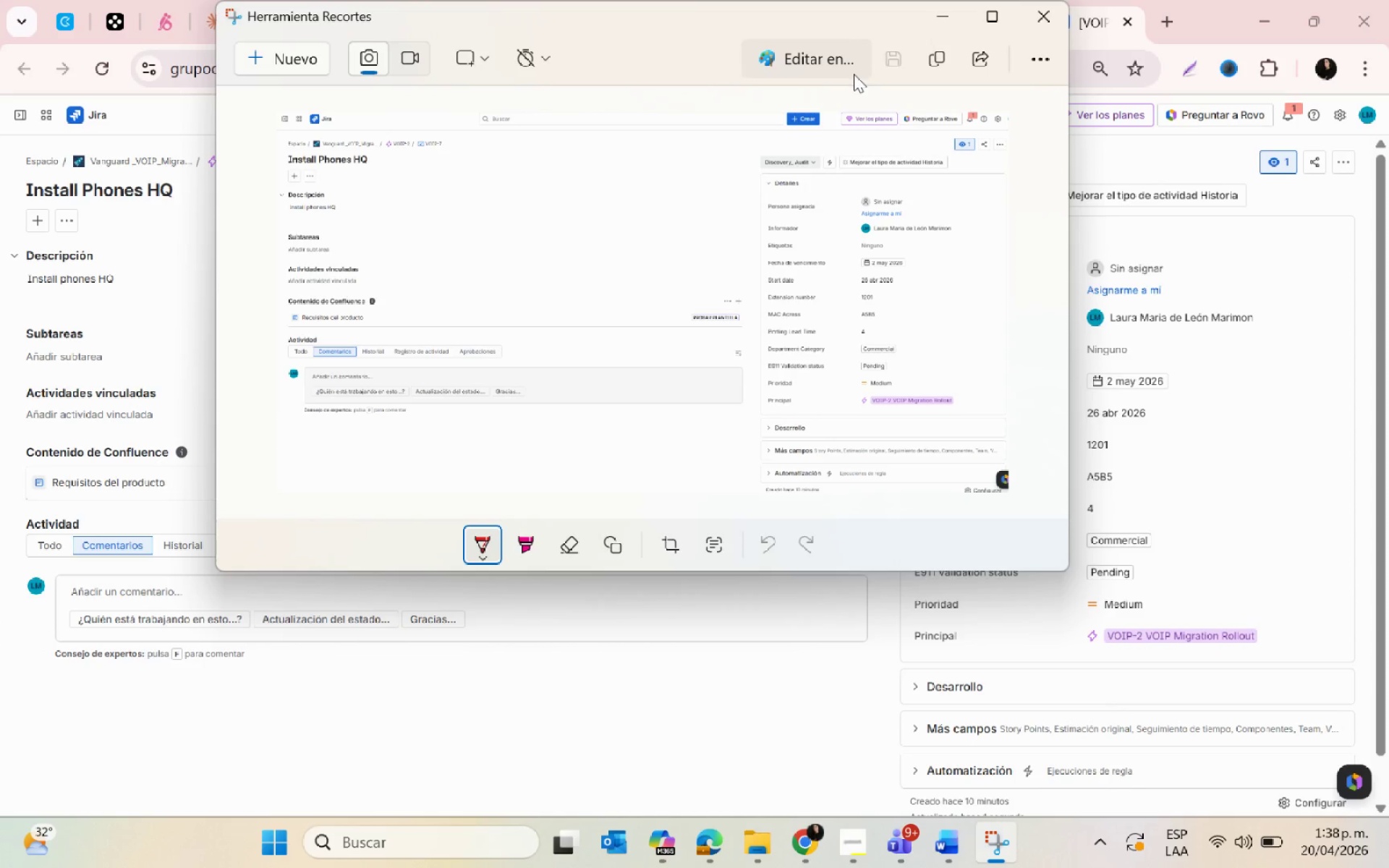 
left_click([894, 63])
 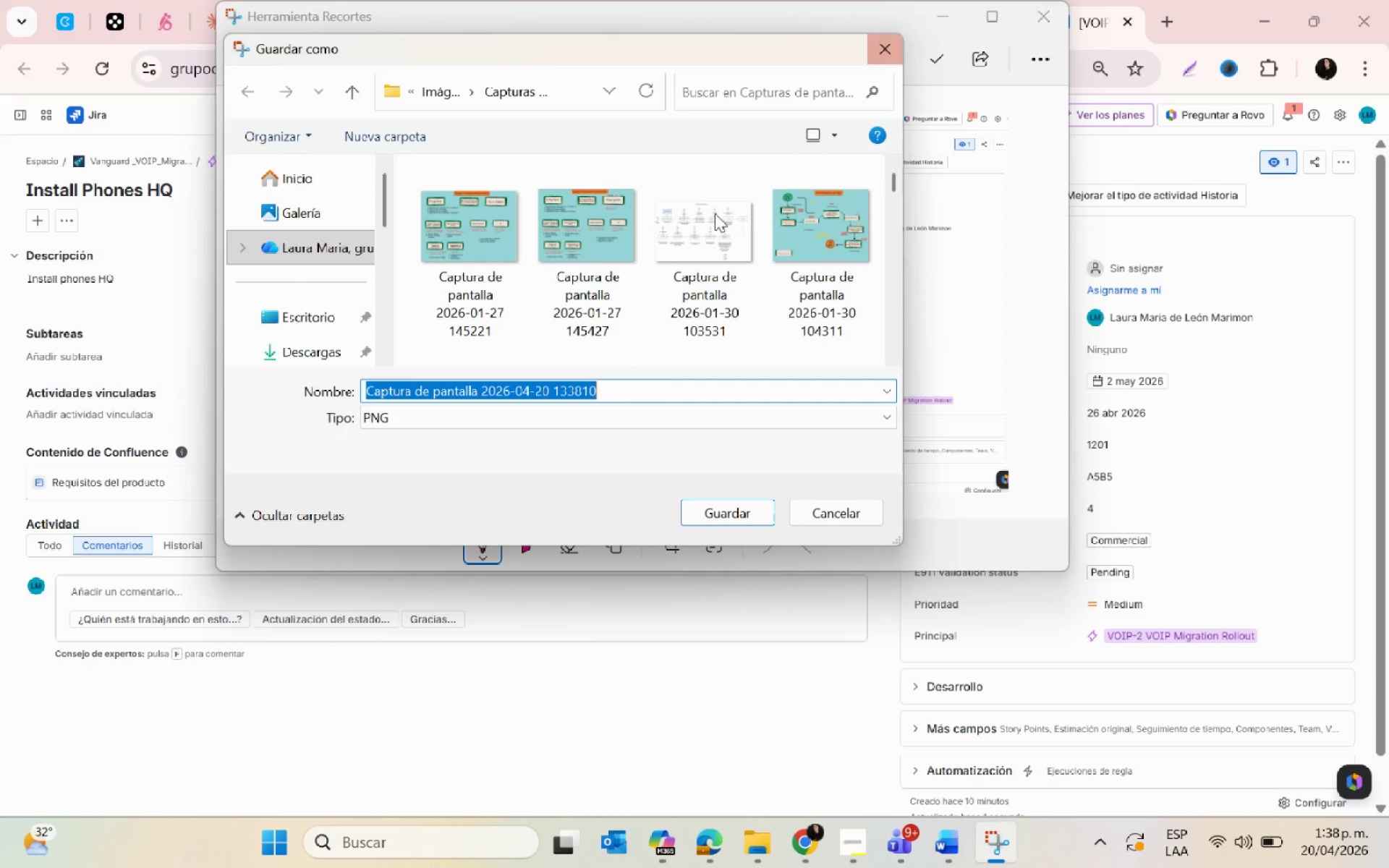 
scroll: coordinate [307, 332], scroll_direction: none, amount: 0.0
 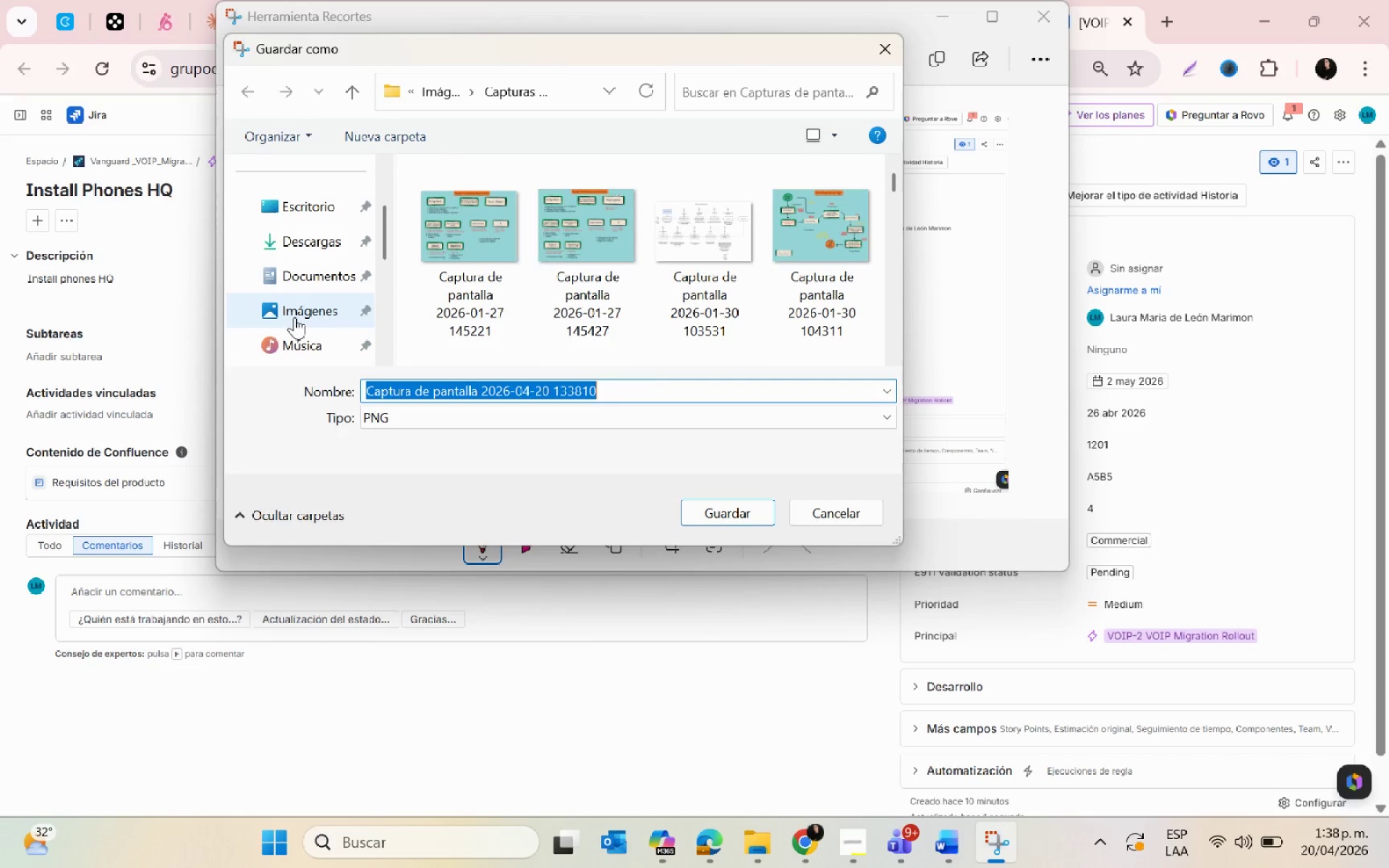 
left_click([294, 317])
 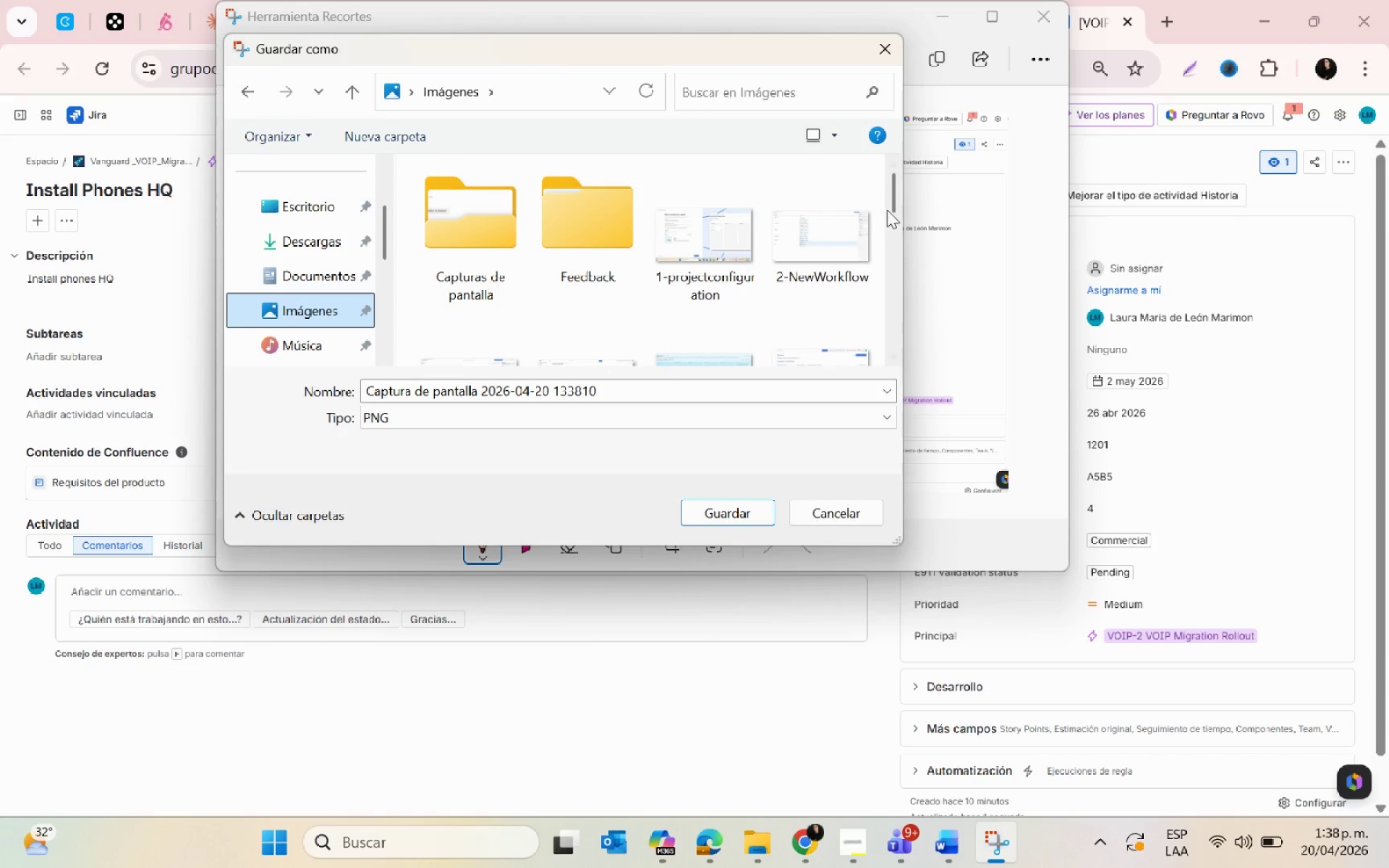 
left_click_drag(start_coordinate=[891, 196], to_coordinate=[885, 336])
 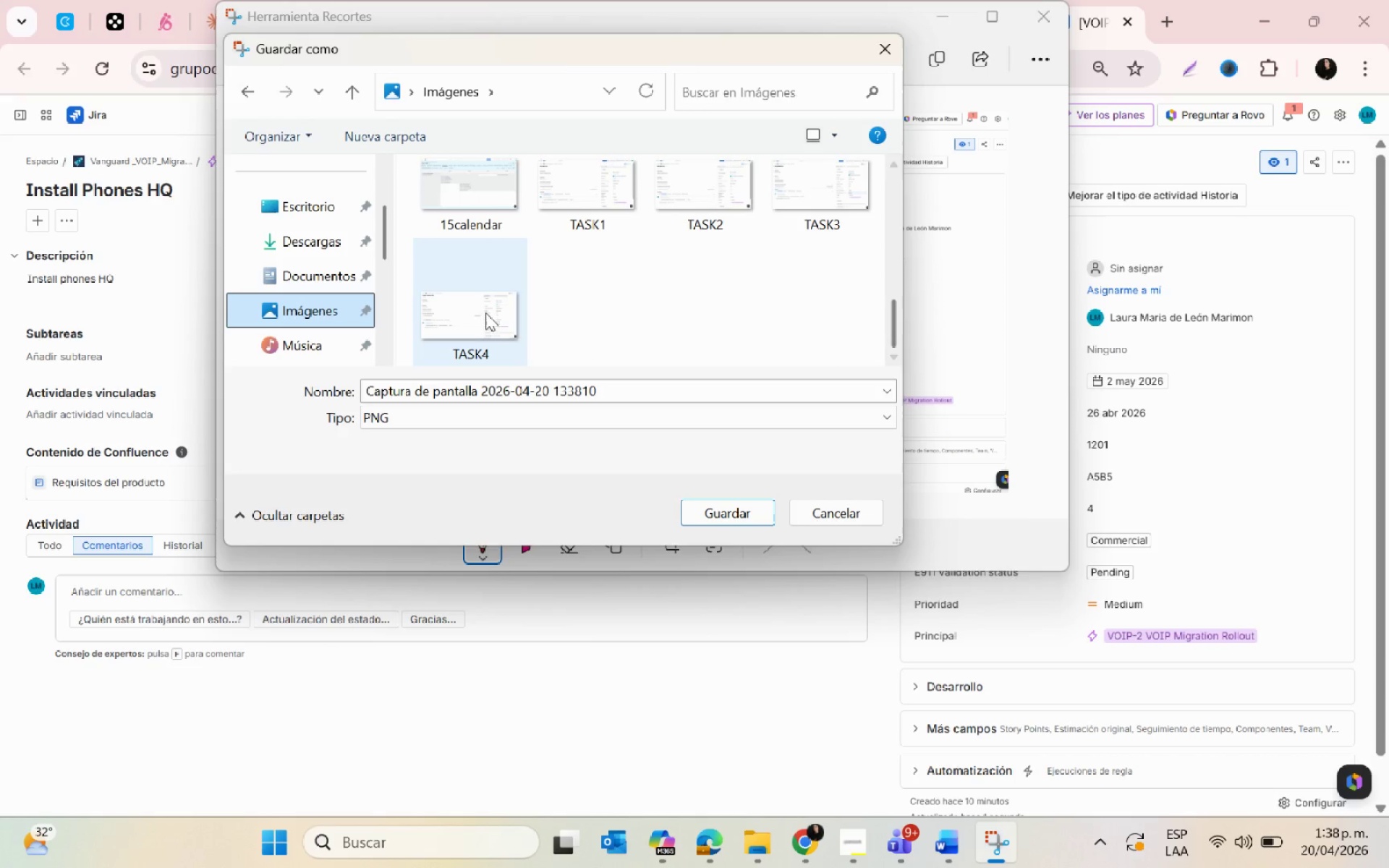 
left_click([483, 310])
 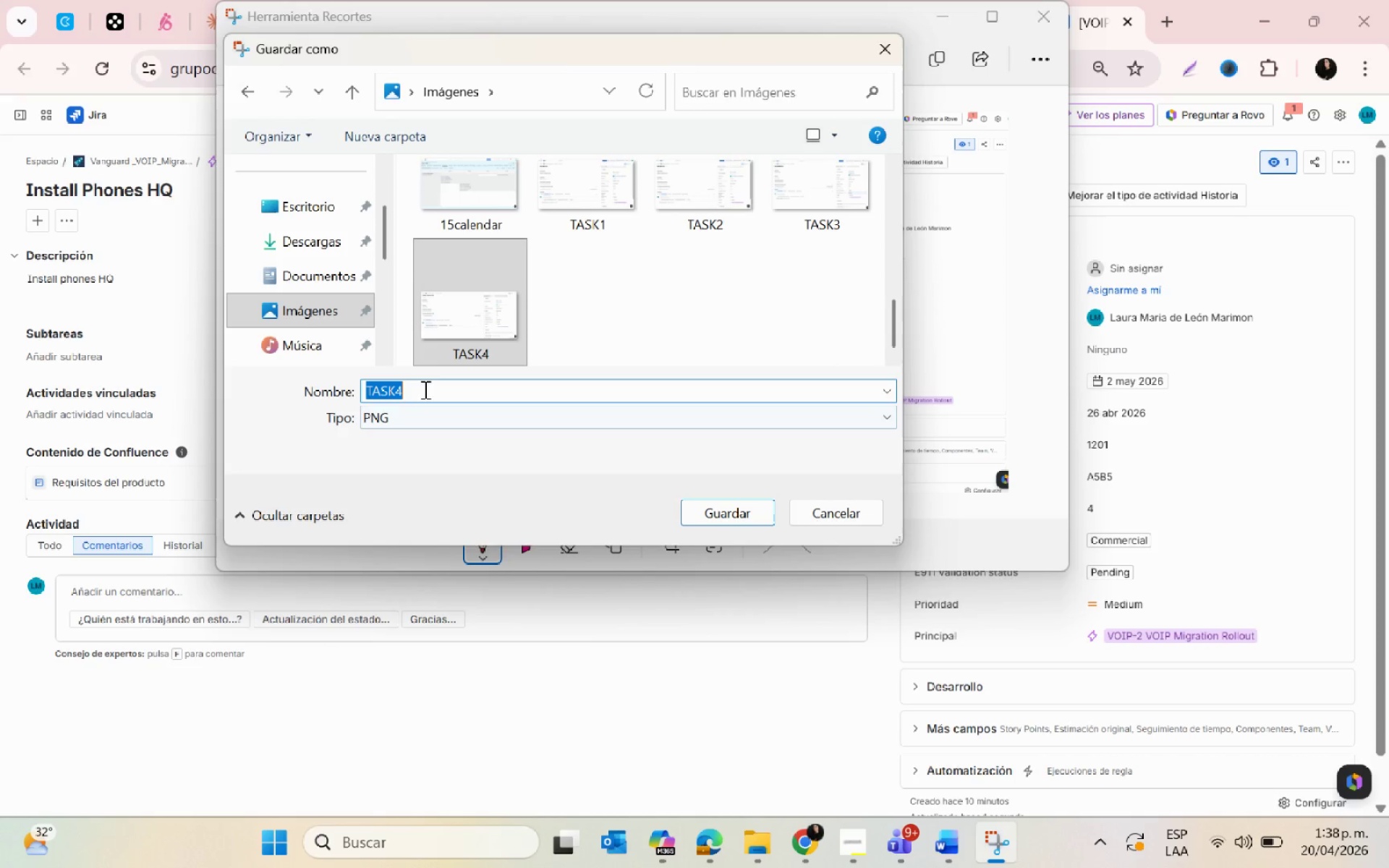 
double_click([423, 389])
 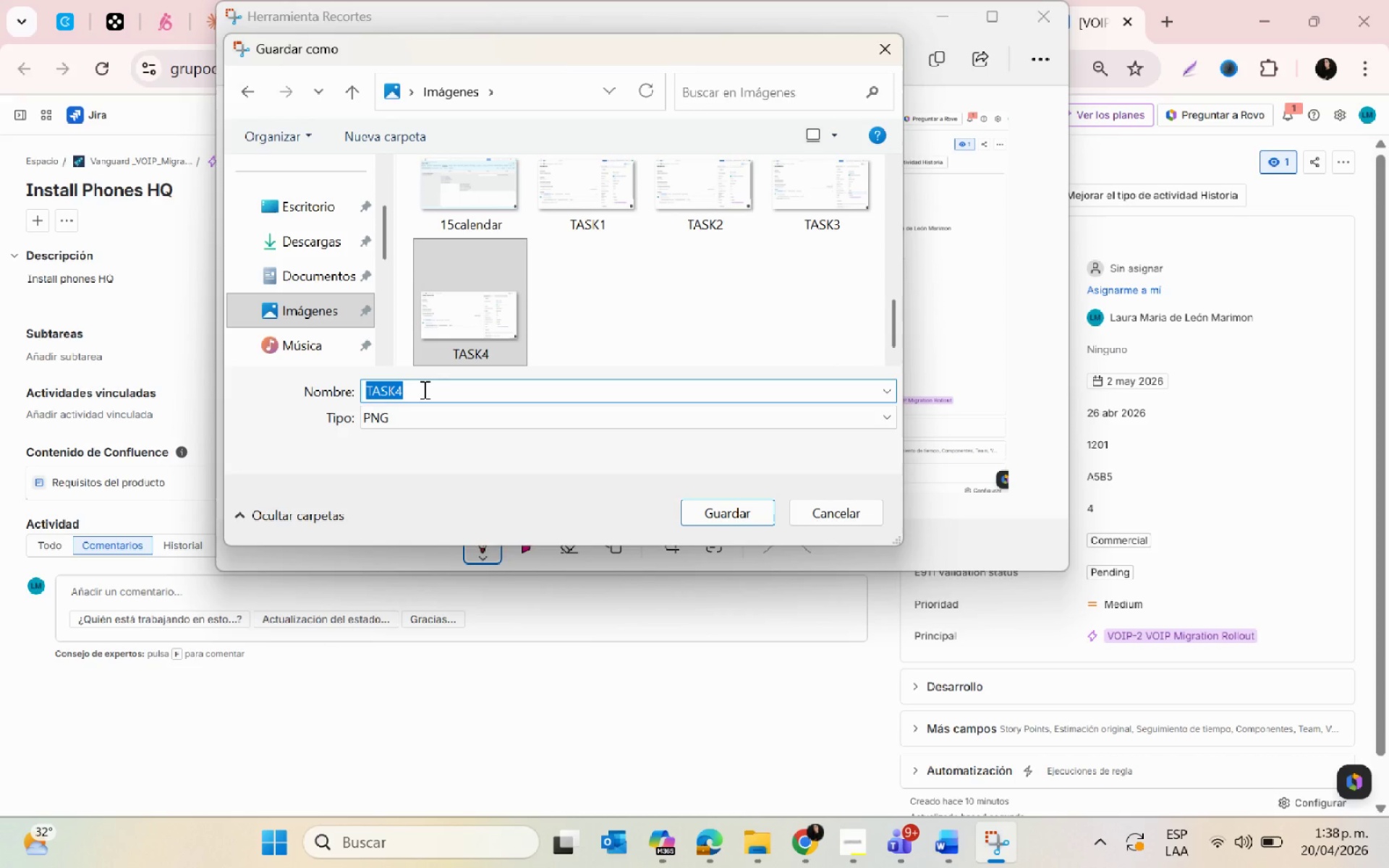 
left_click([423, 389])
 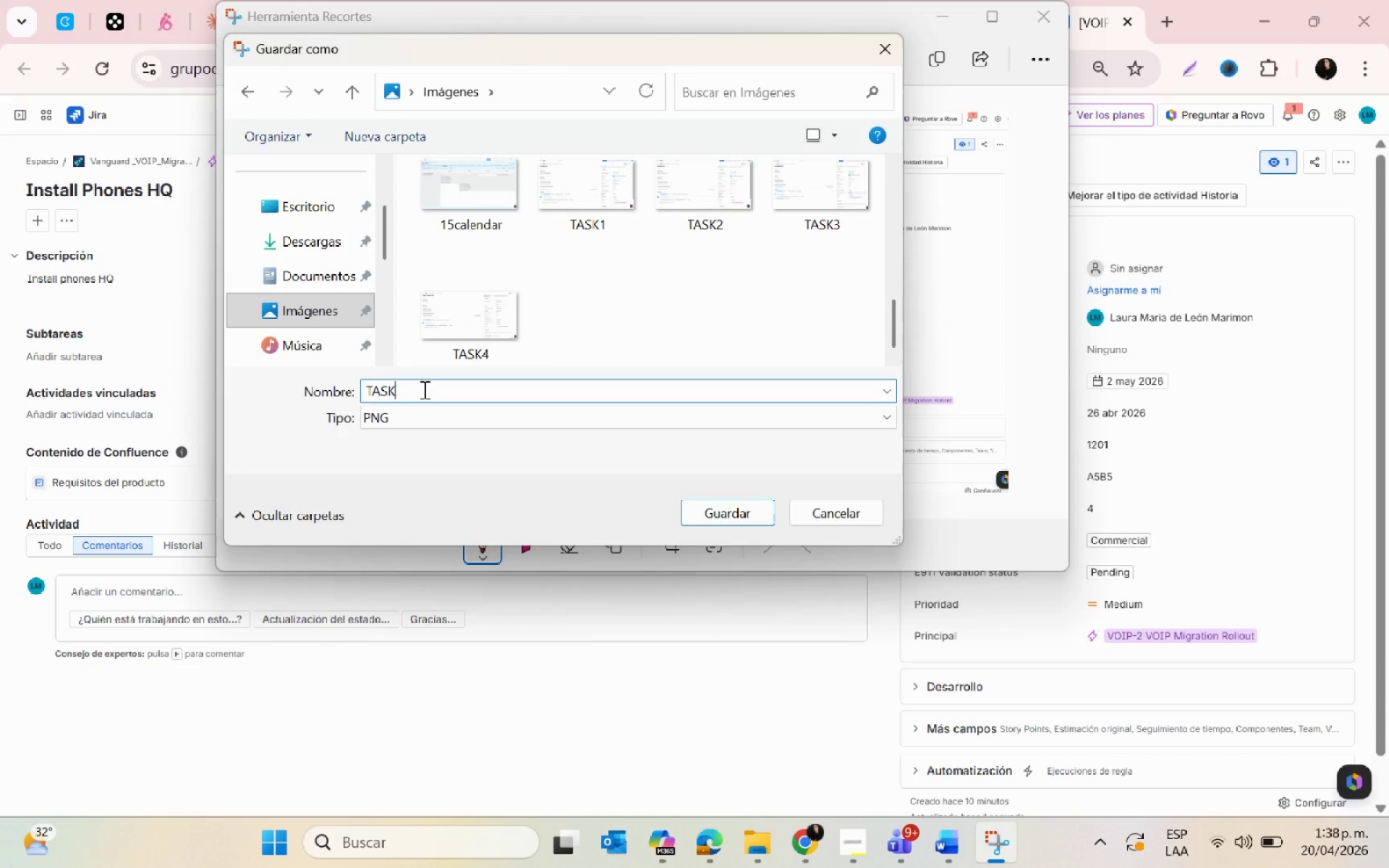 
key(Backspace)
 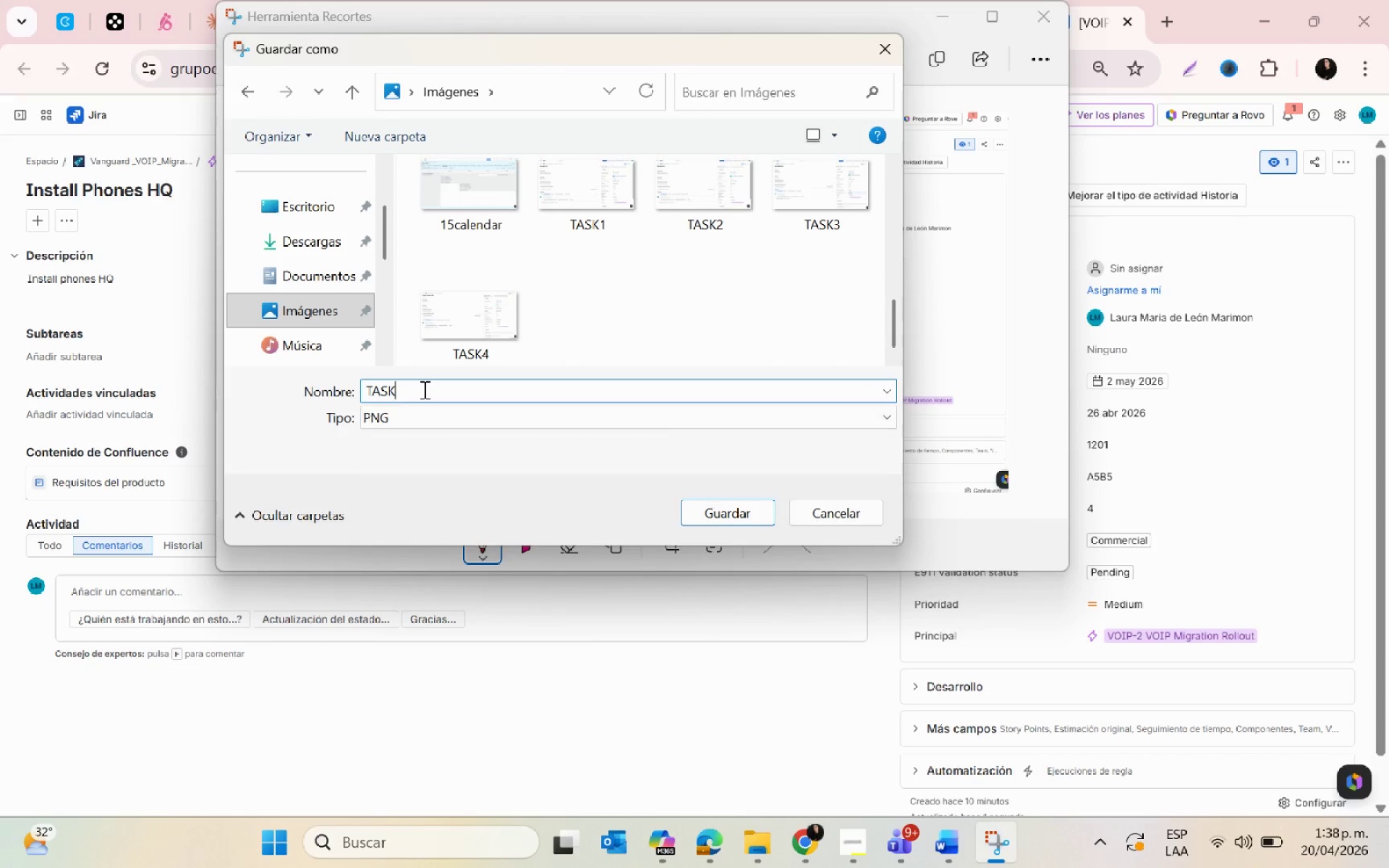 
key(5)
 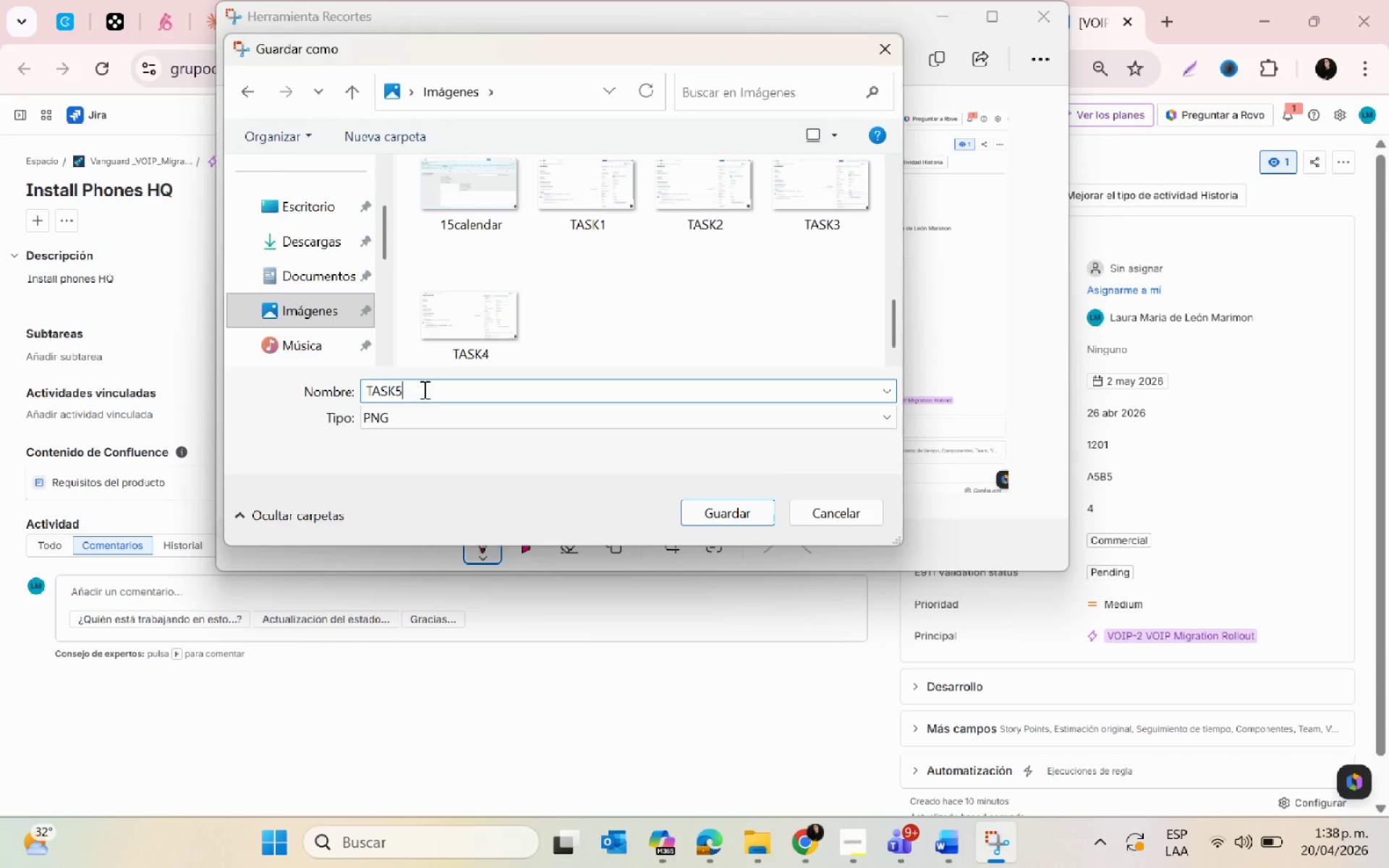 
key(Enter)
 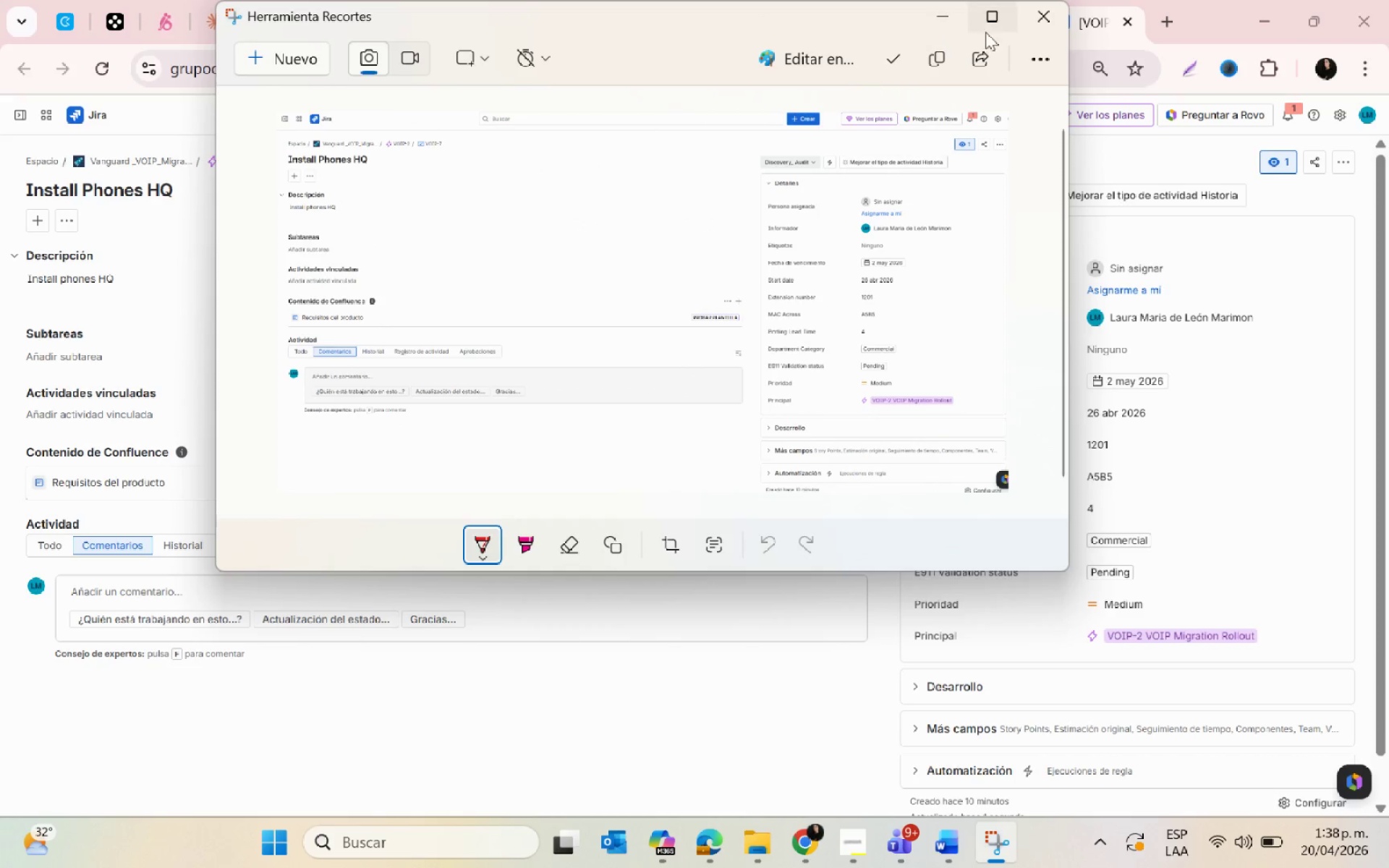 
left_click([1031, 18])
 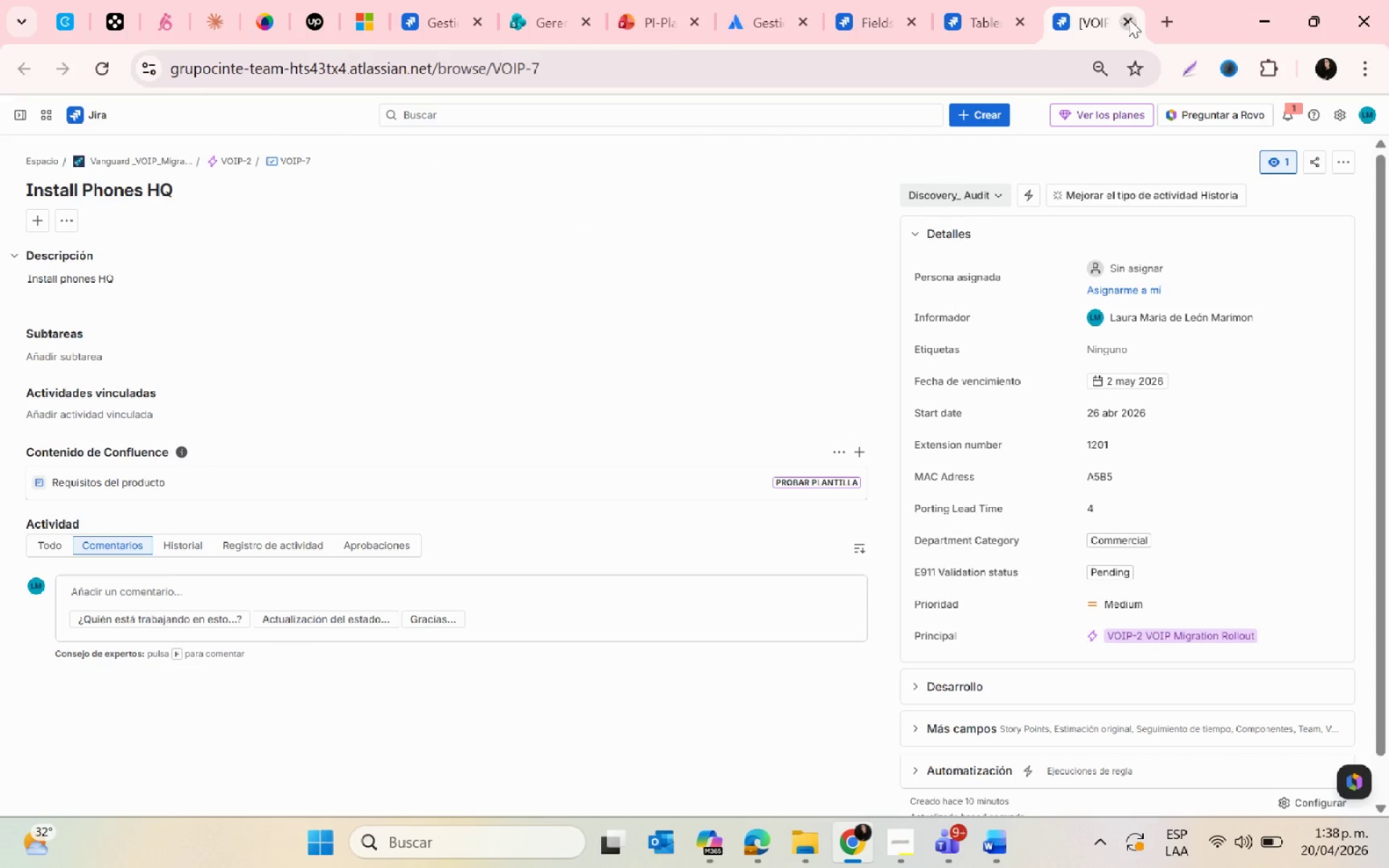 
left_click([1121, 22])
 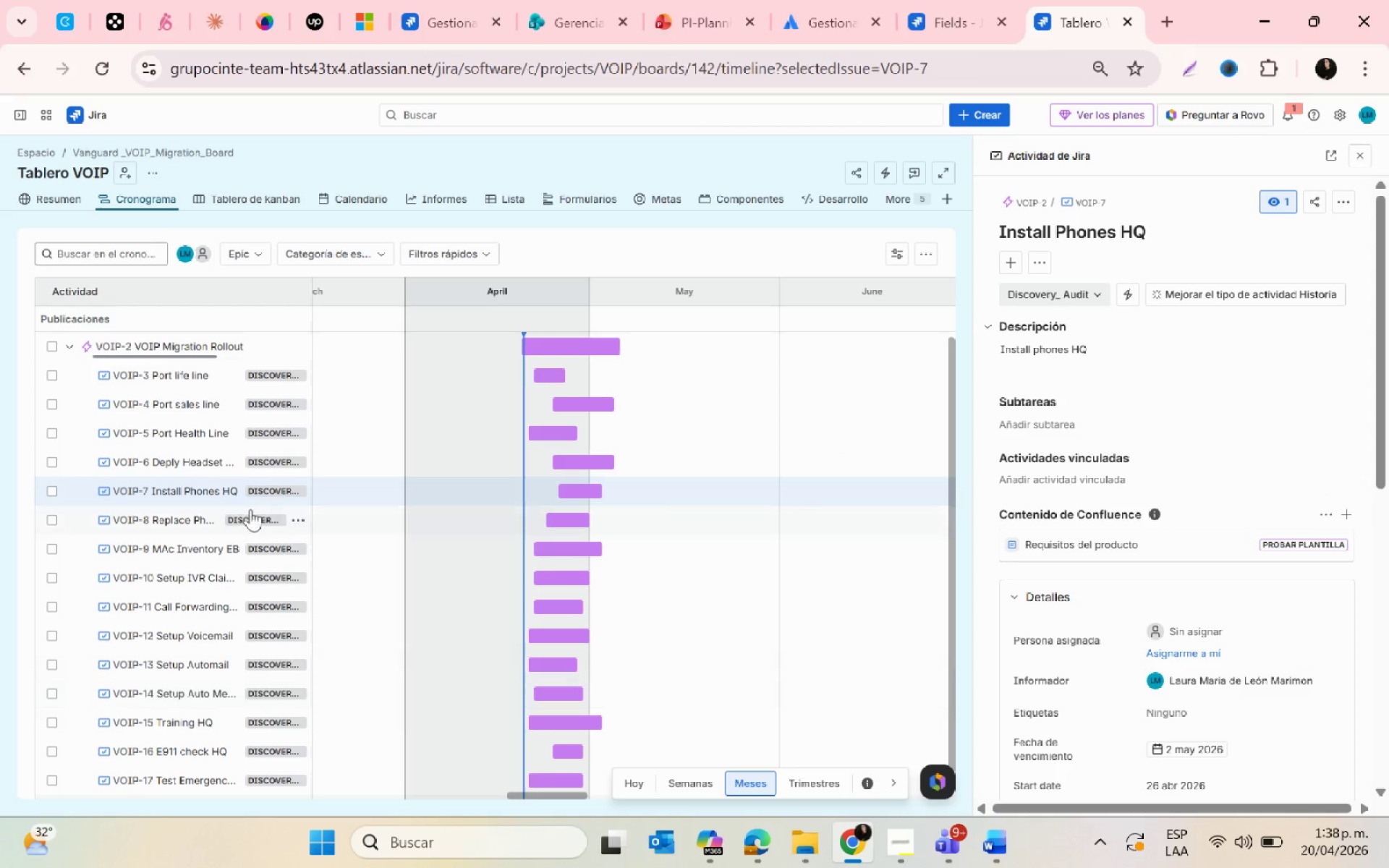 
left_click([152, 516])
 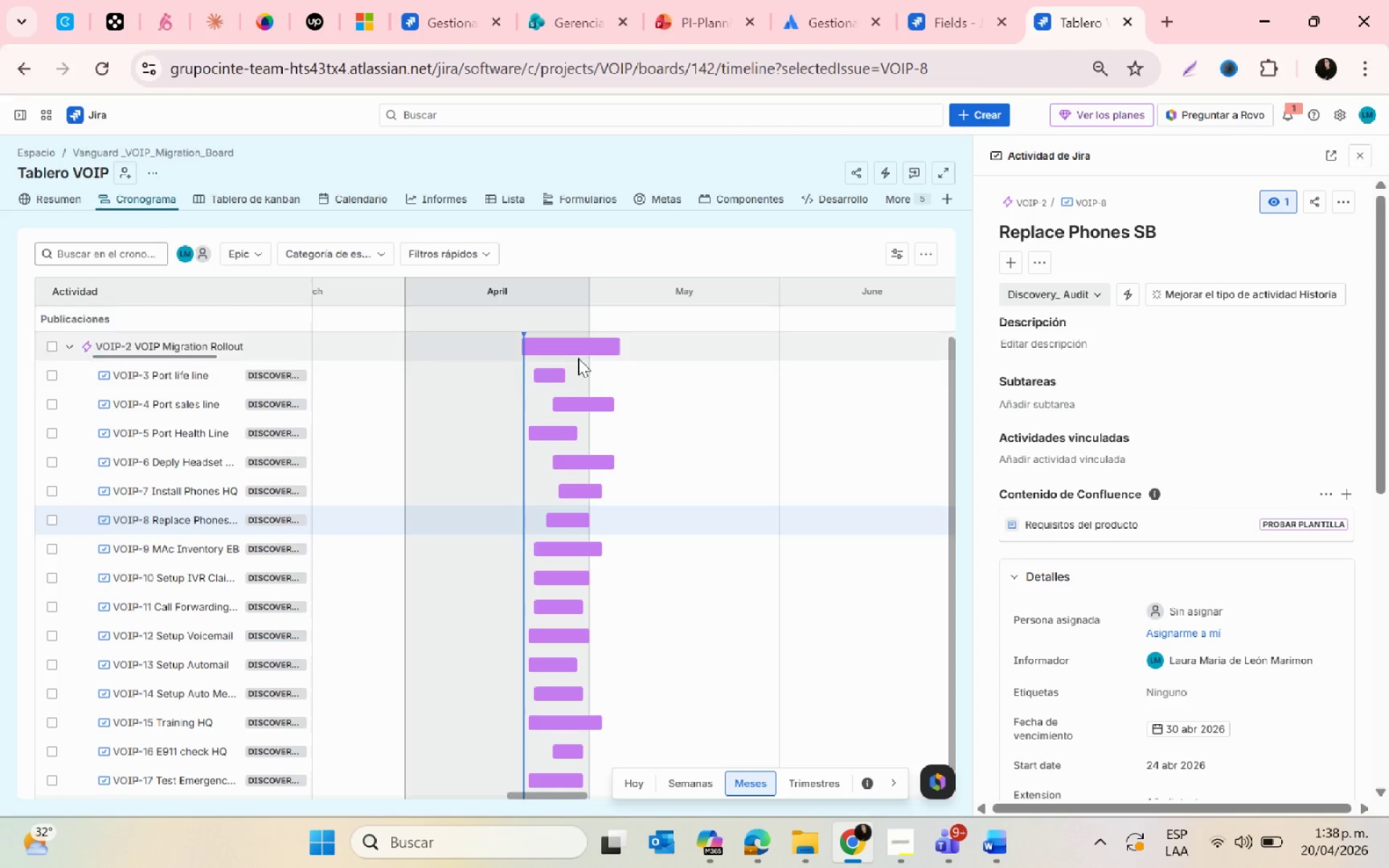 
wait(6.84)
 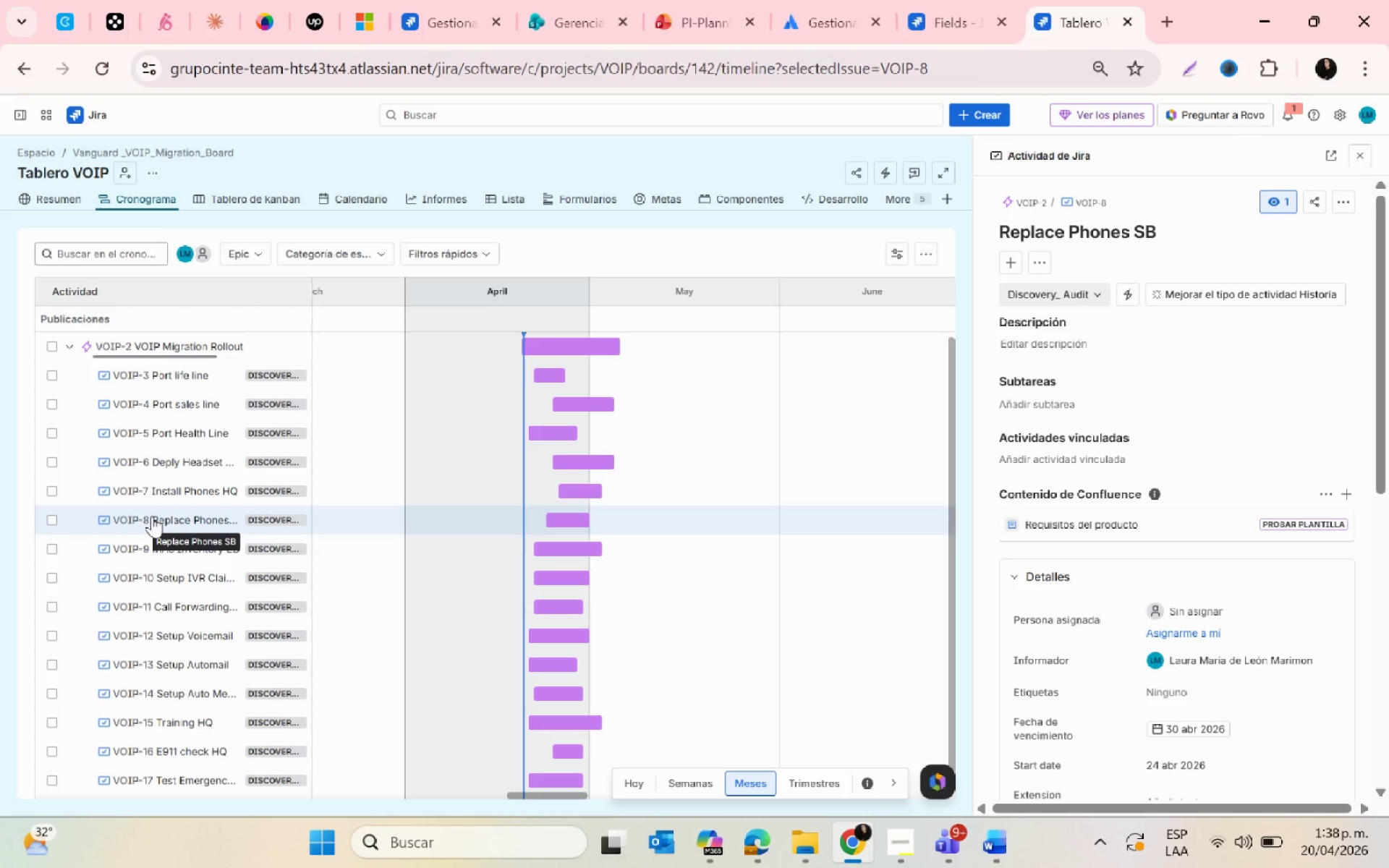 
left_click([1331, 161])
 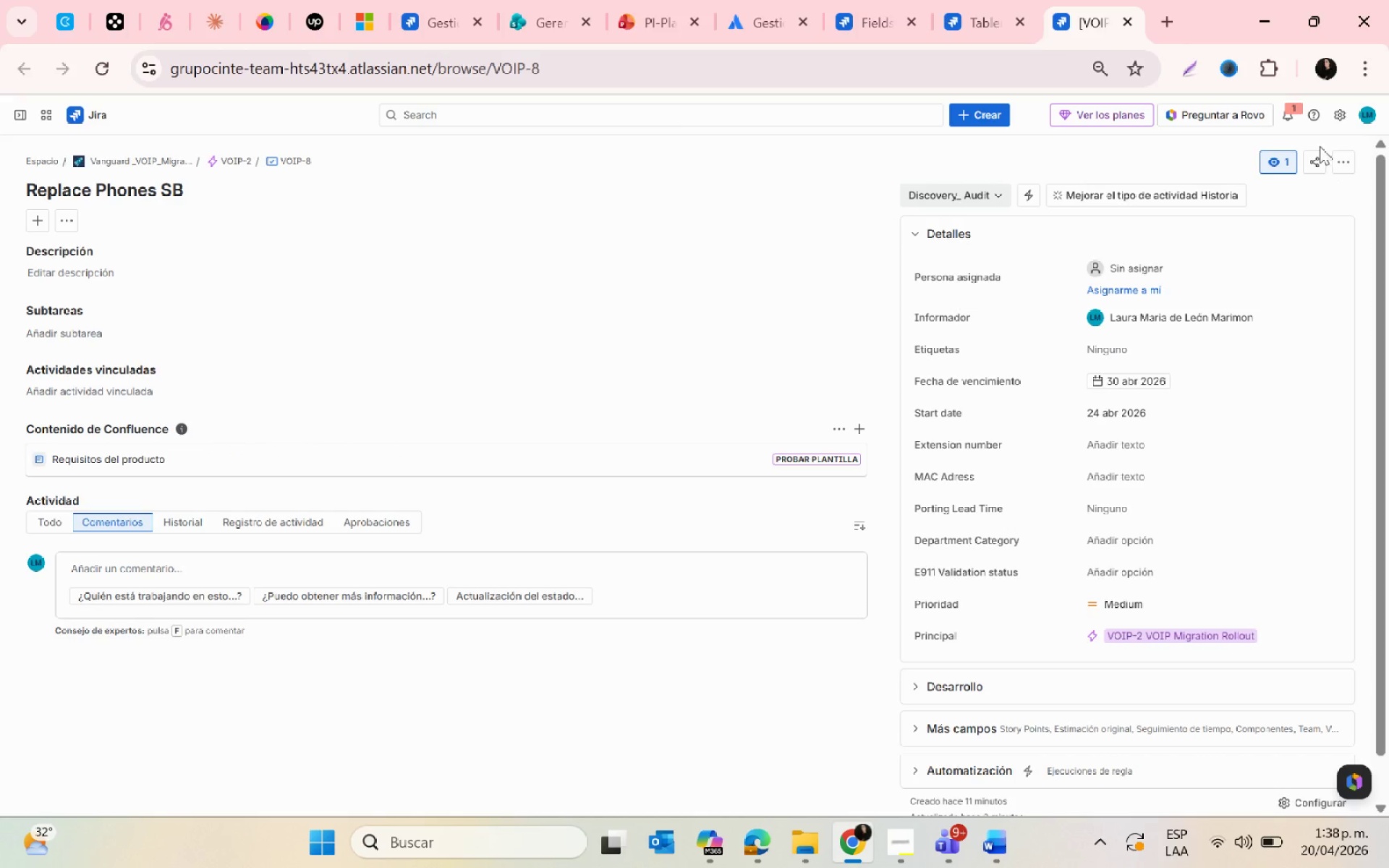 
left_click([50, 271])
 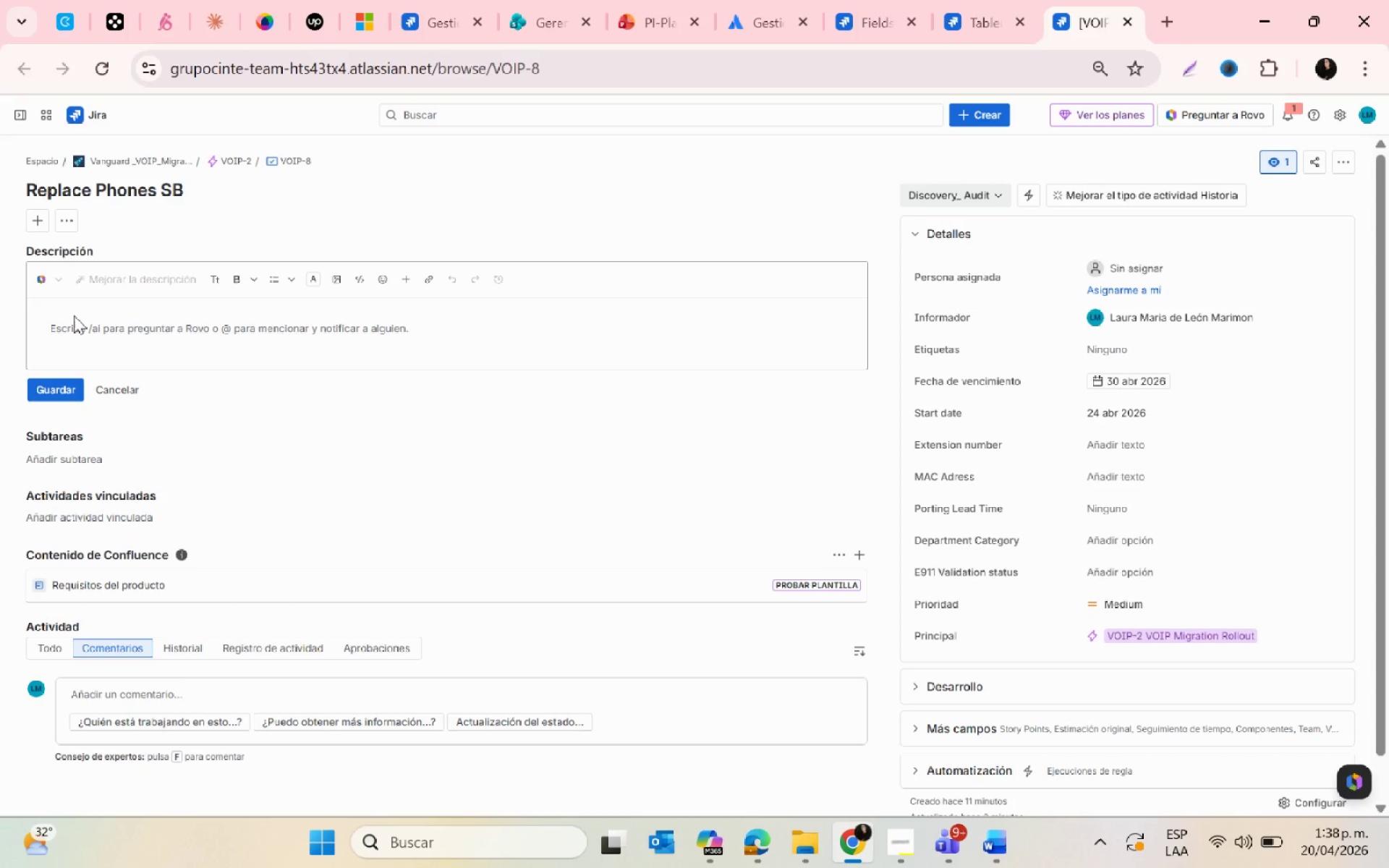 
type(Replace Phon)
key(Backspace)
key(Backspace)
key(Backspace)
key(Backspace)
 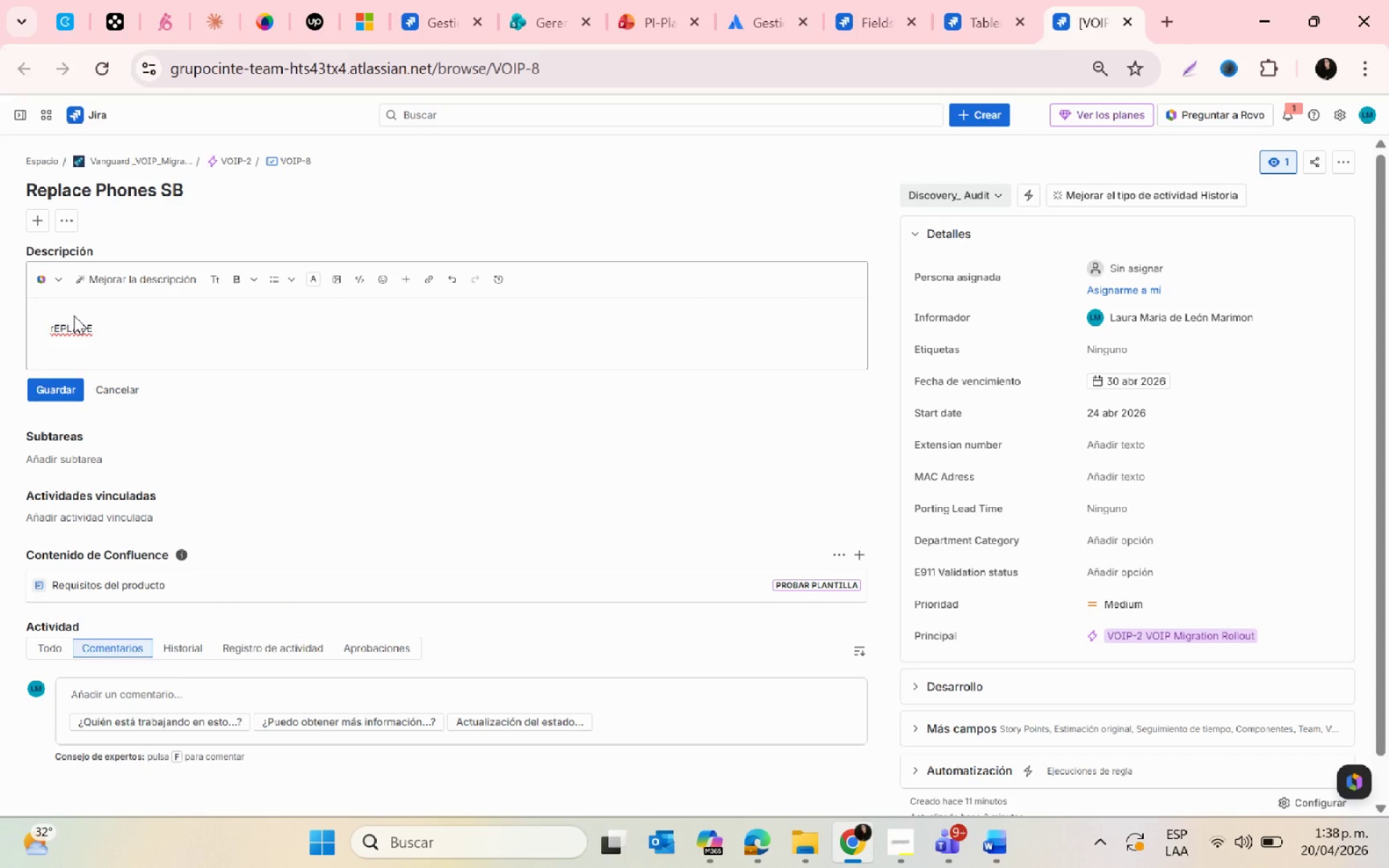 
key(Backspace)
key(Backspace)
key(Backspace)
key(Backspace)
key(Backspace)
key(Backspace)
key(Backspace)
type(rep)
key(Backspace)
key(Backspace)
key(Backspace)
key(Backspace)
key(Backspace)
type(replace )
 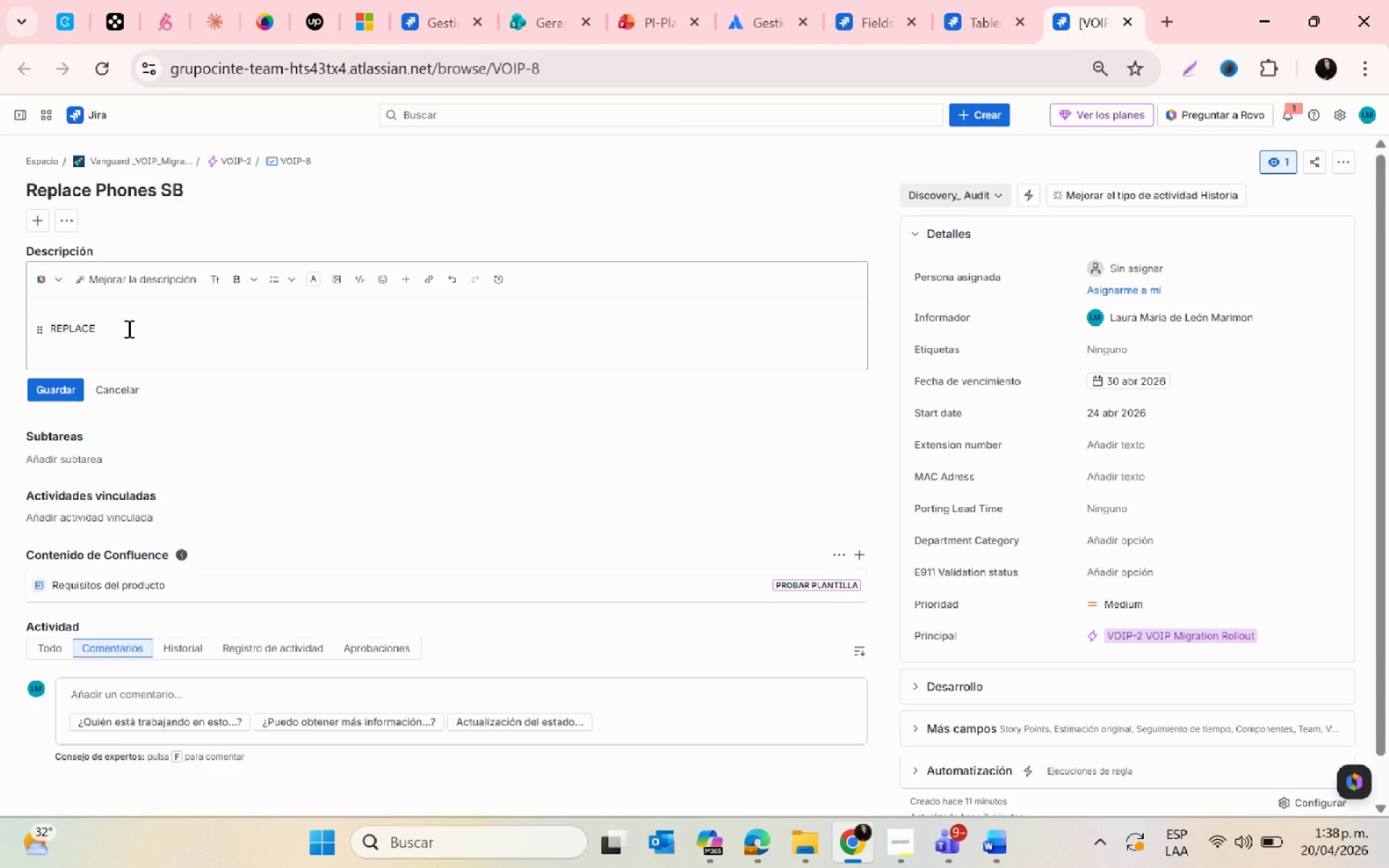 
wait(6.94)
 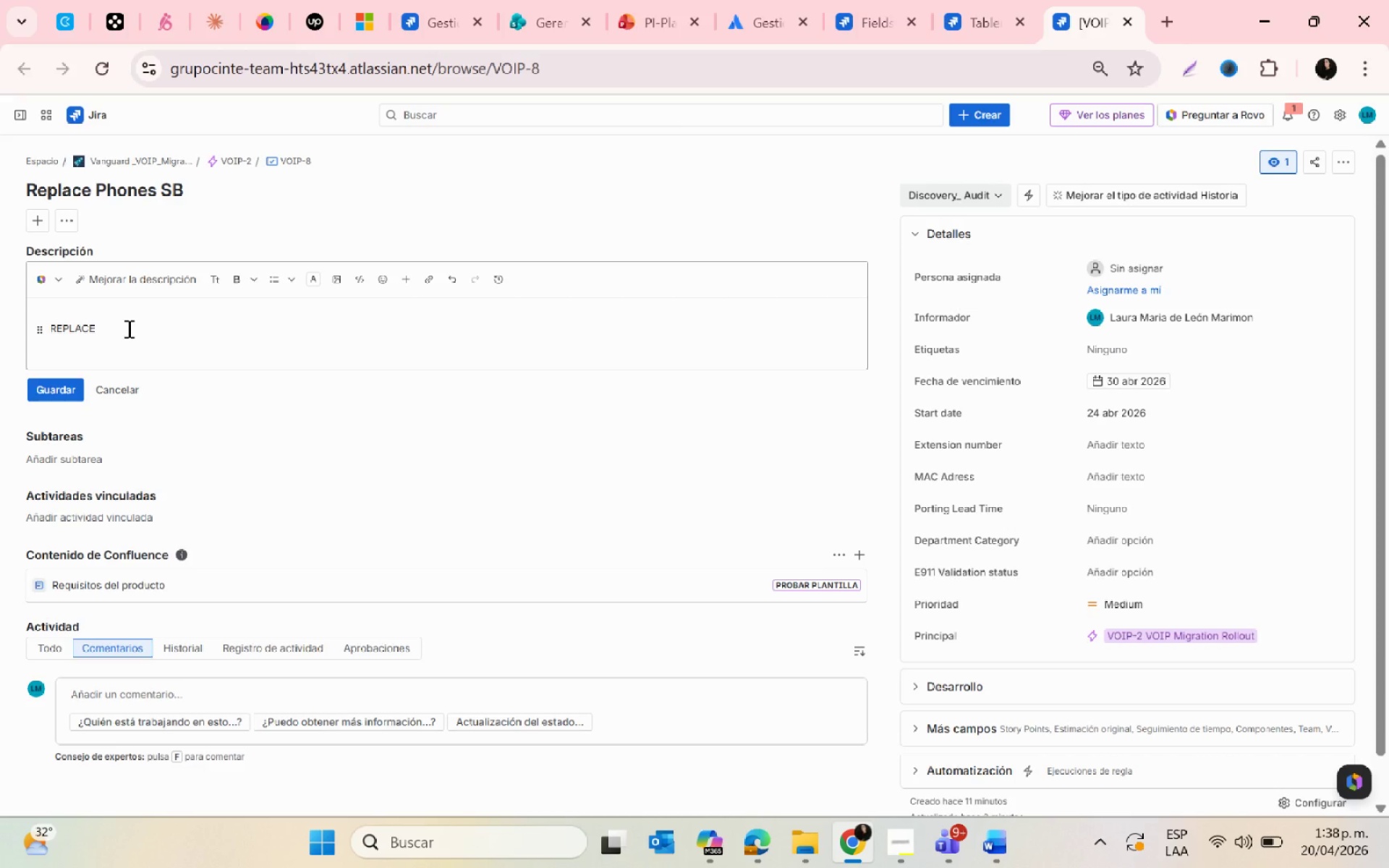 
type(devices)
 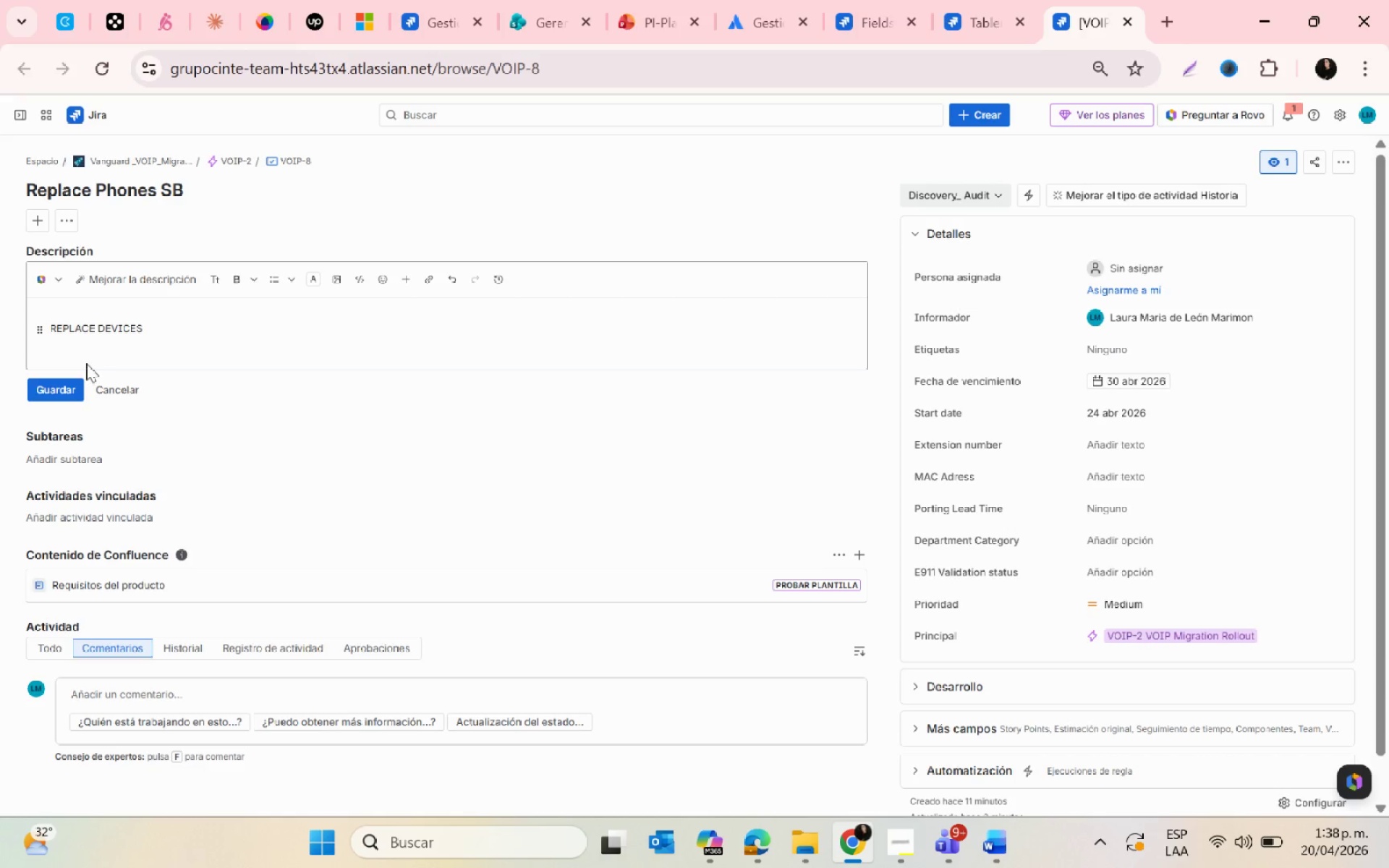 
left_click([51, 385])
 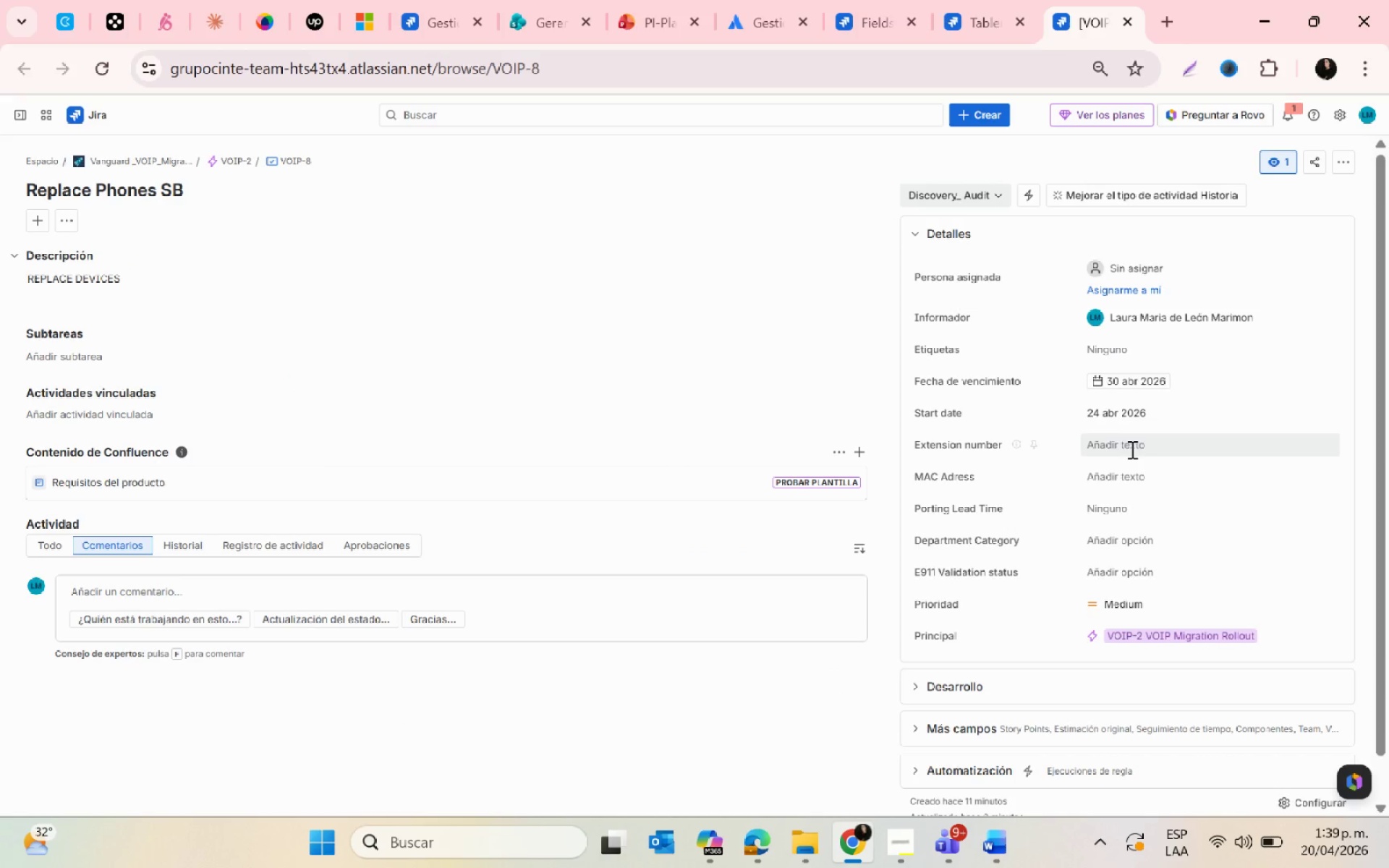 
left_click([1126, 444])
 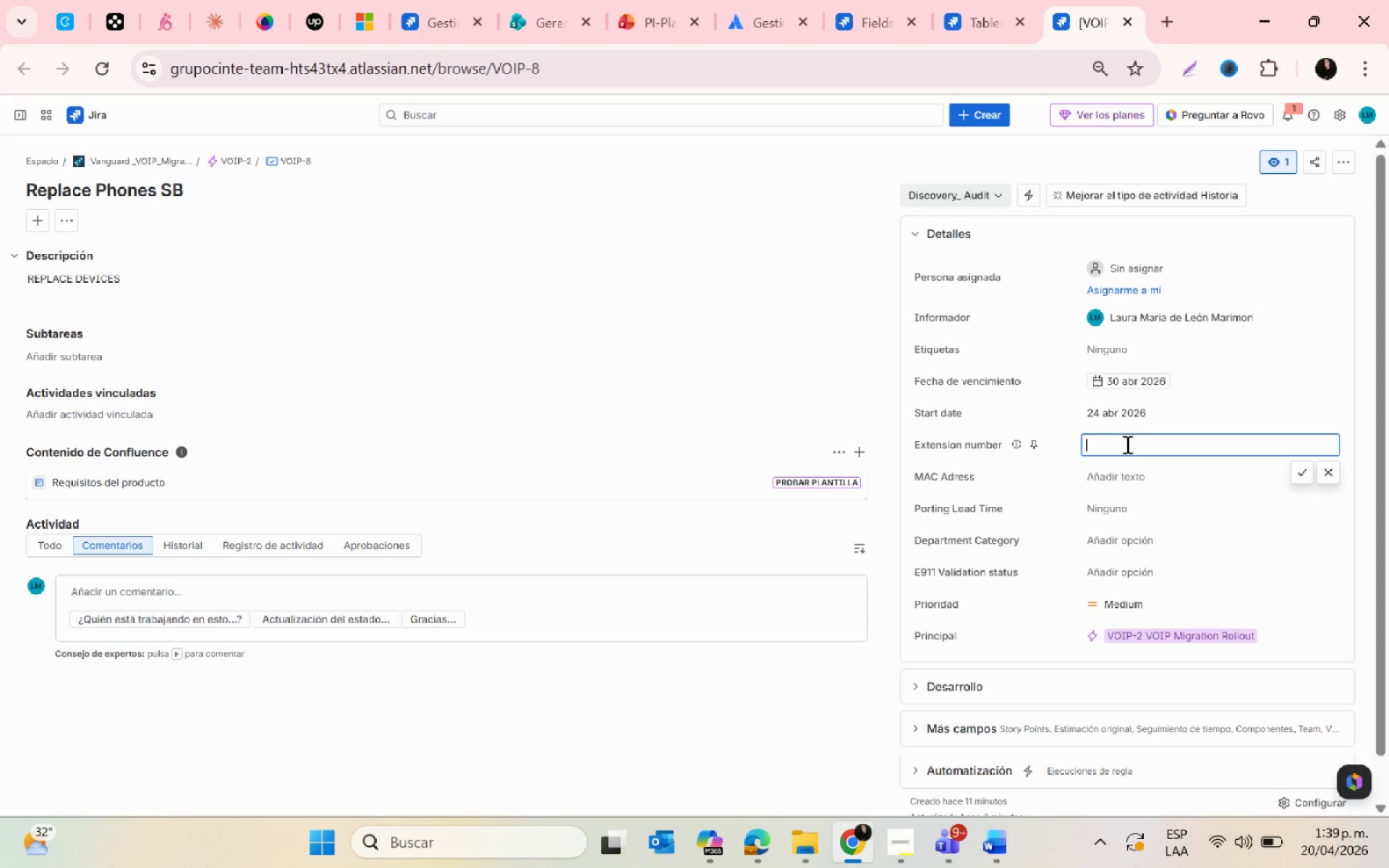 
type(1301)
 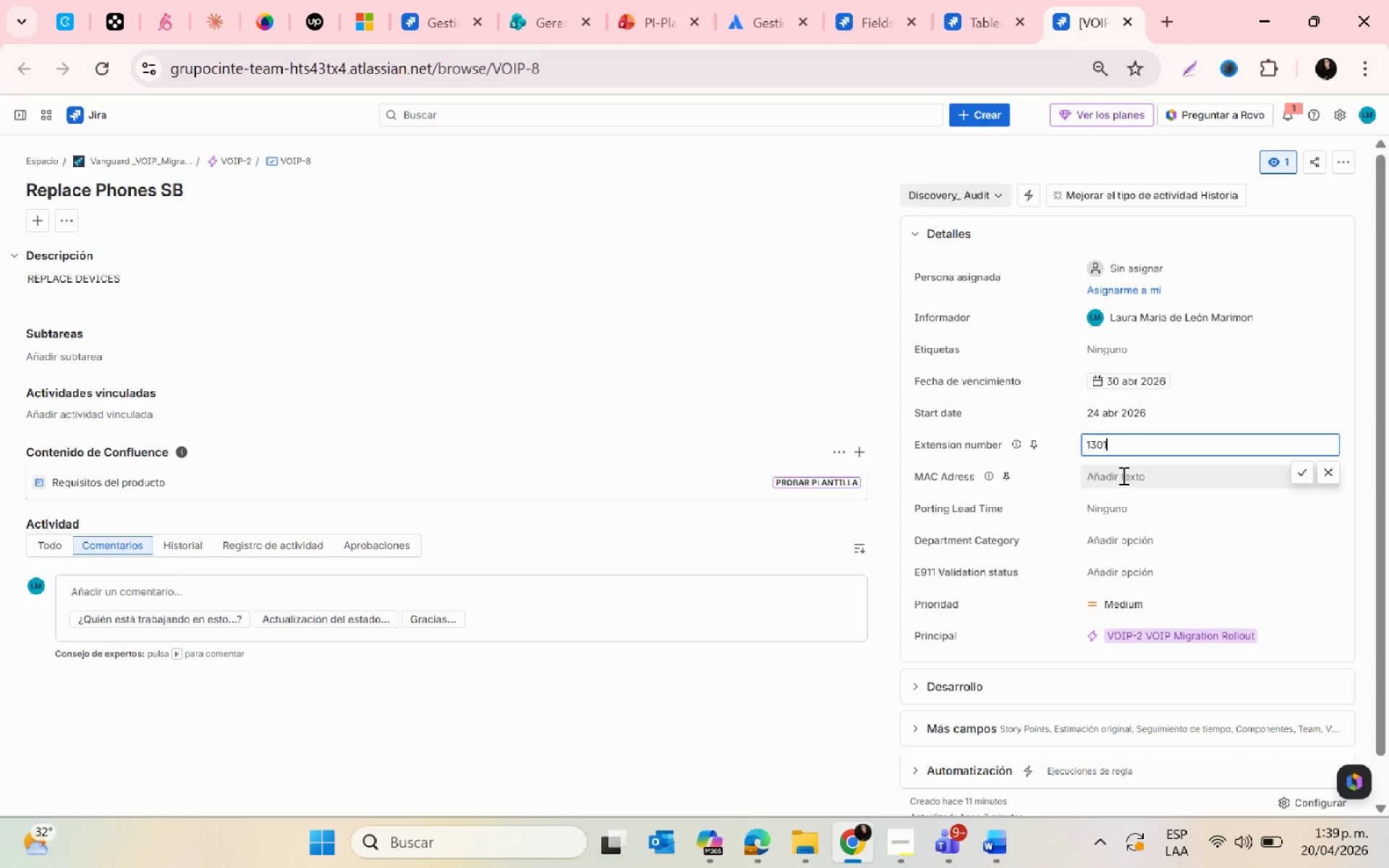 
left_click([1122, 475])
 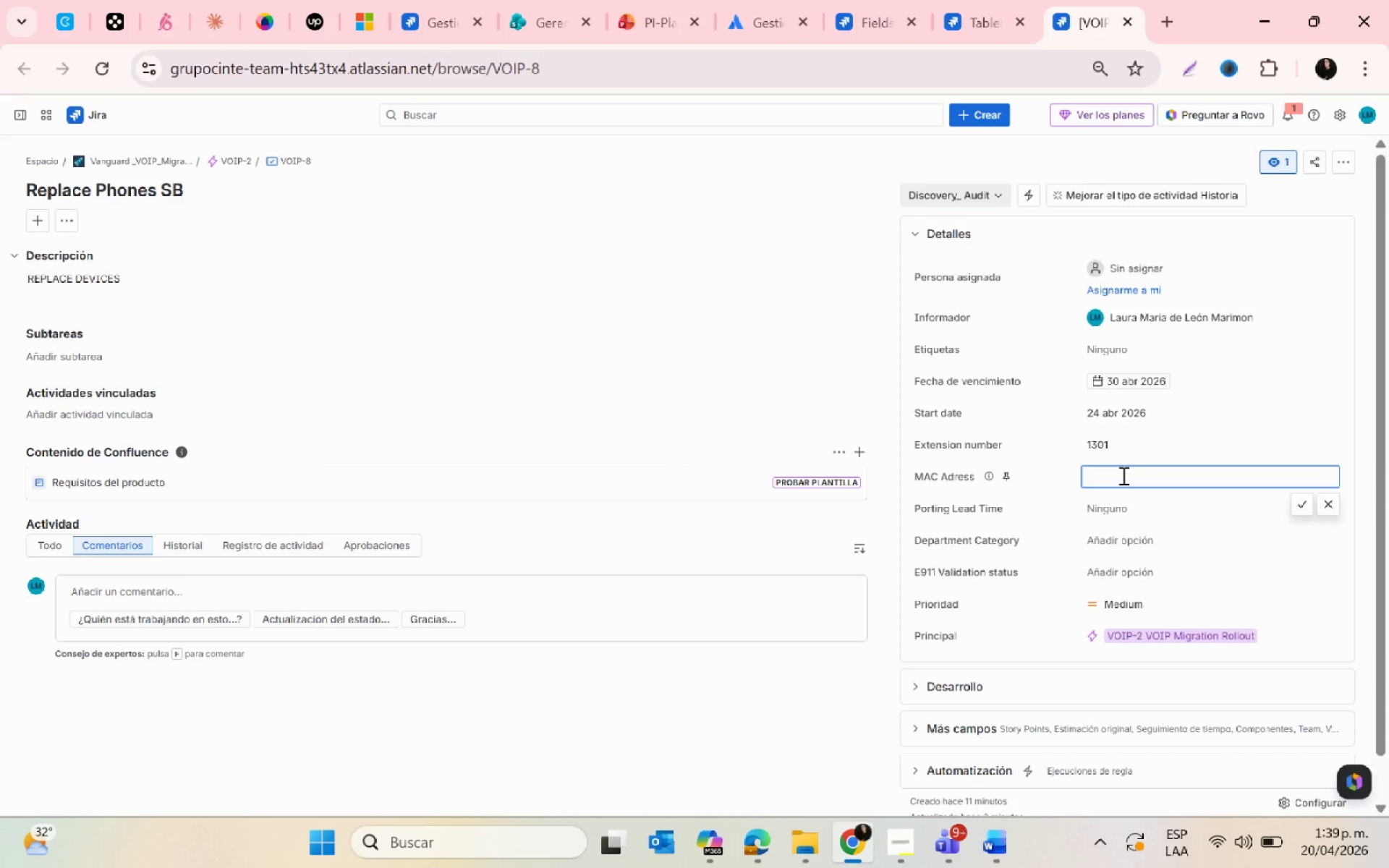 
type(a6b6)
 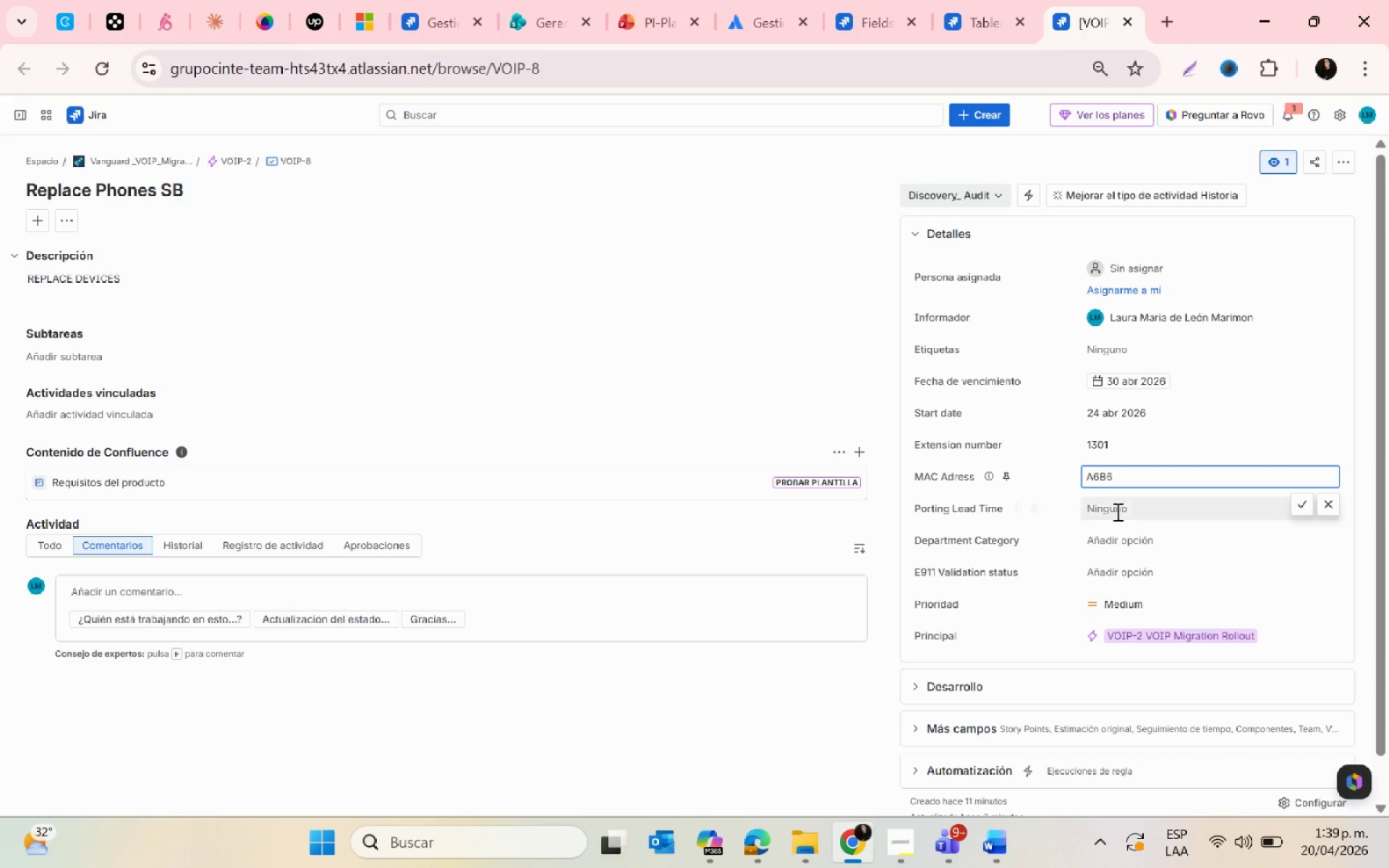 
left_click([1116, 511])
 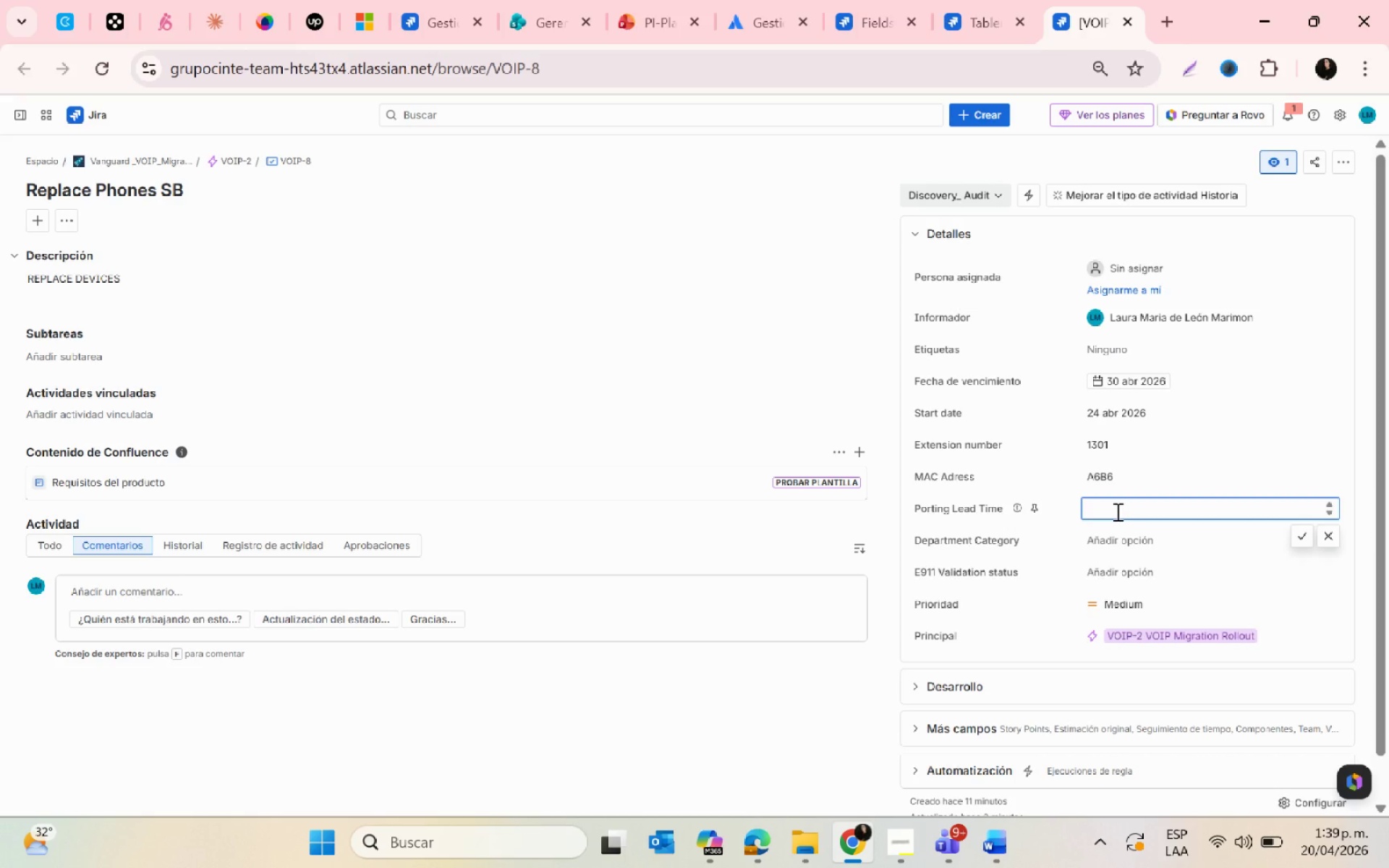 
key(3)
 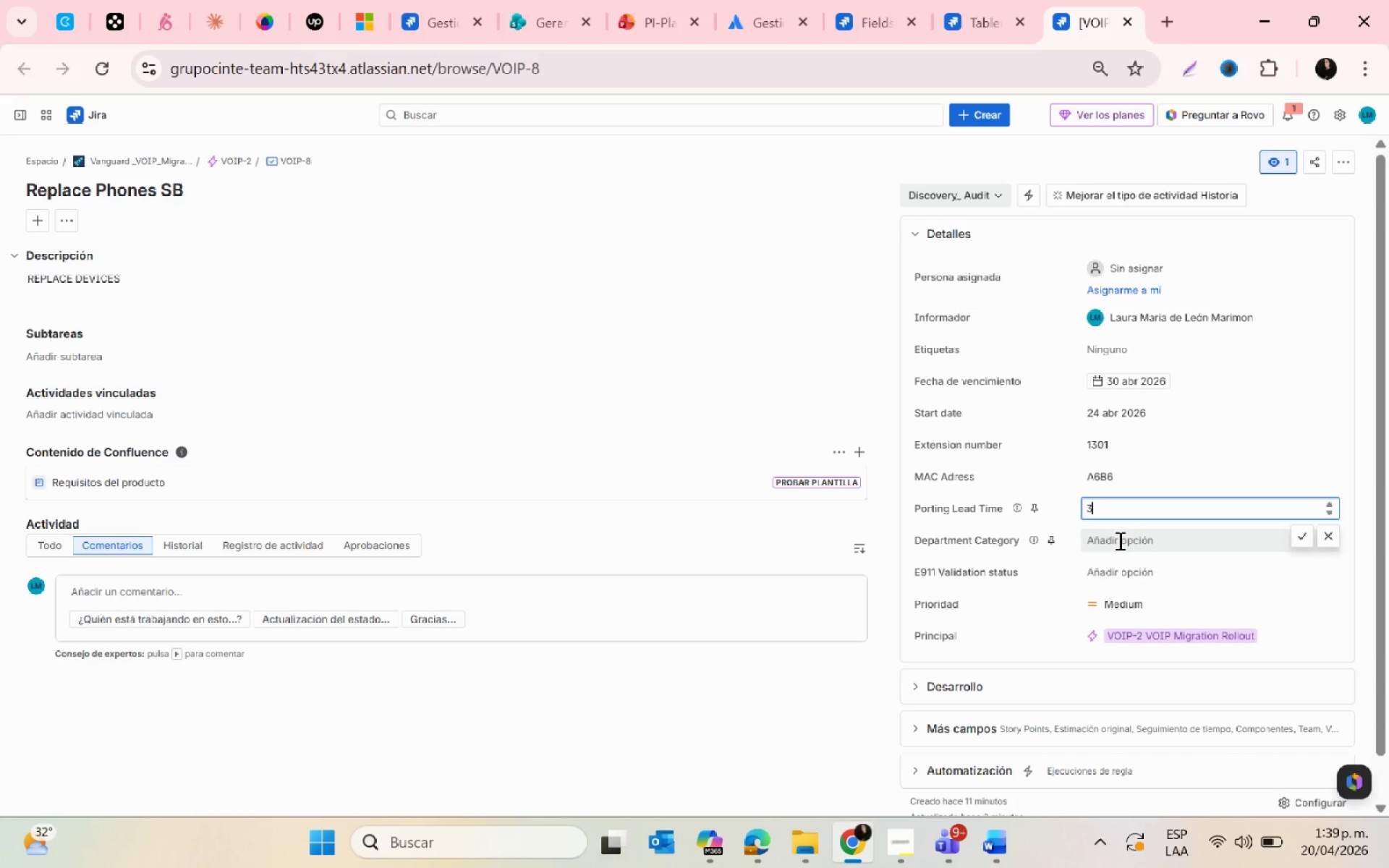 
left_click([1118, 540])
 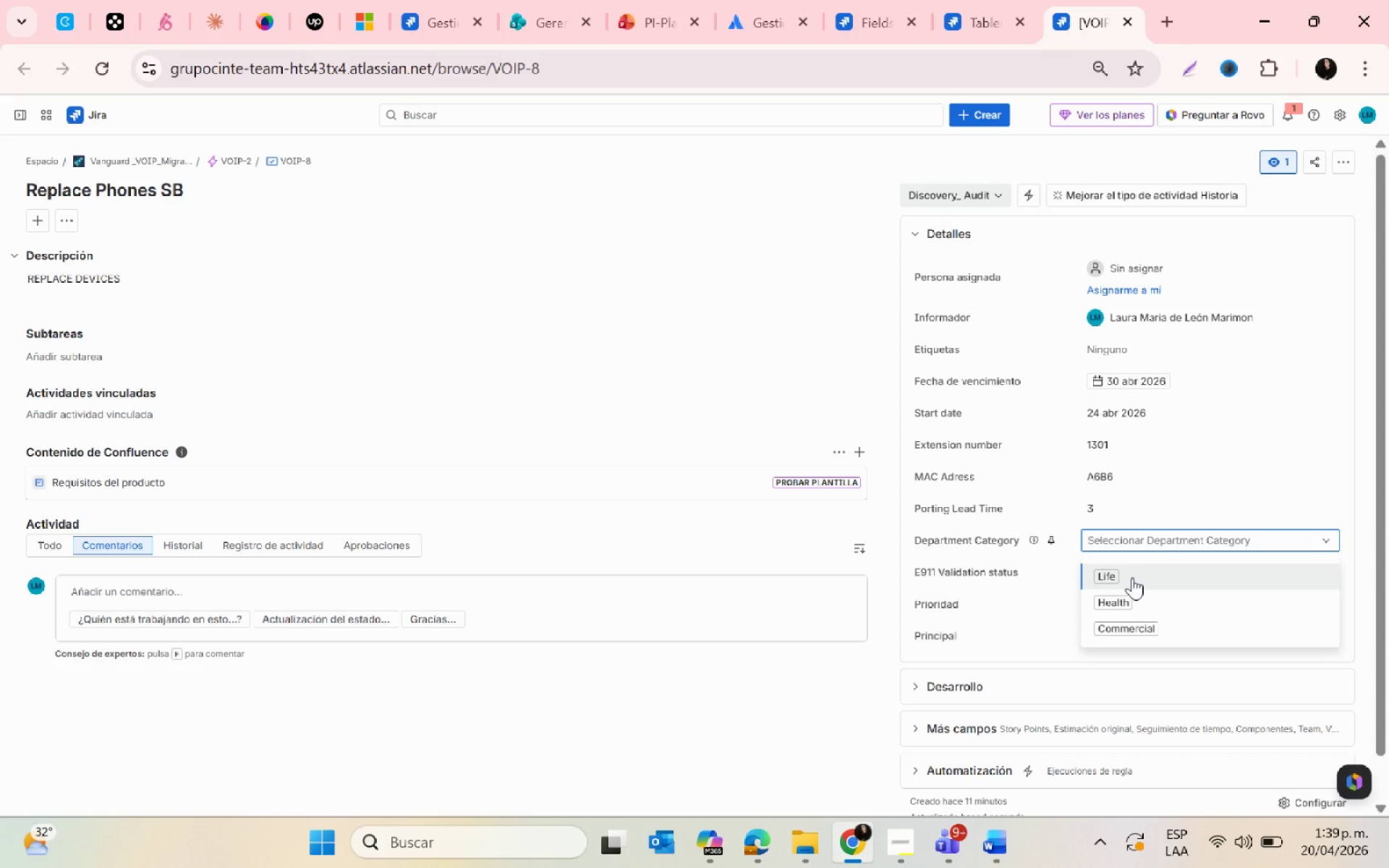 
left_click([1129, 605])
 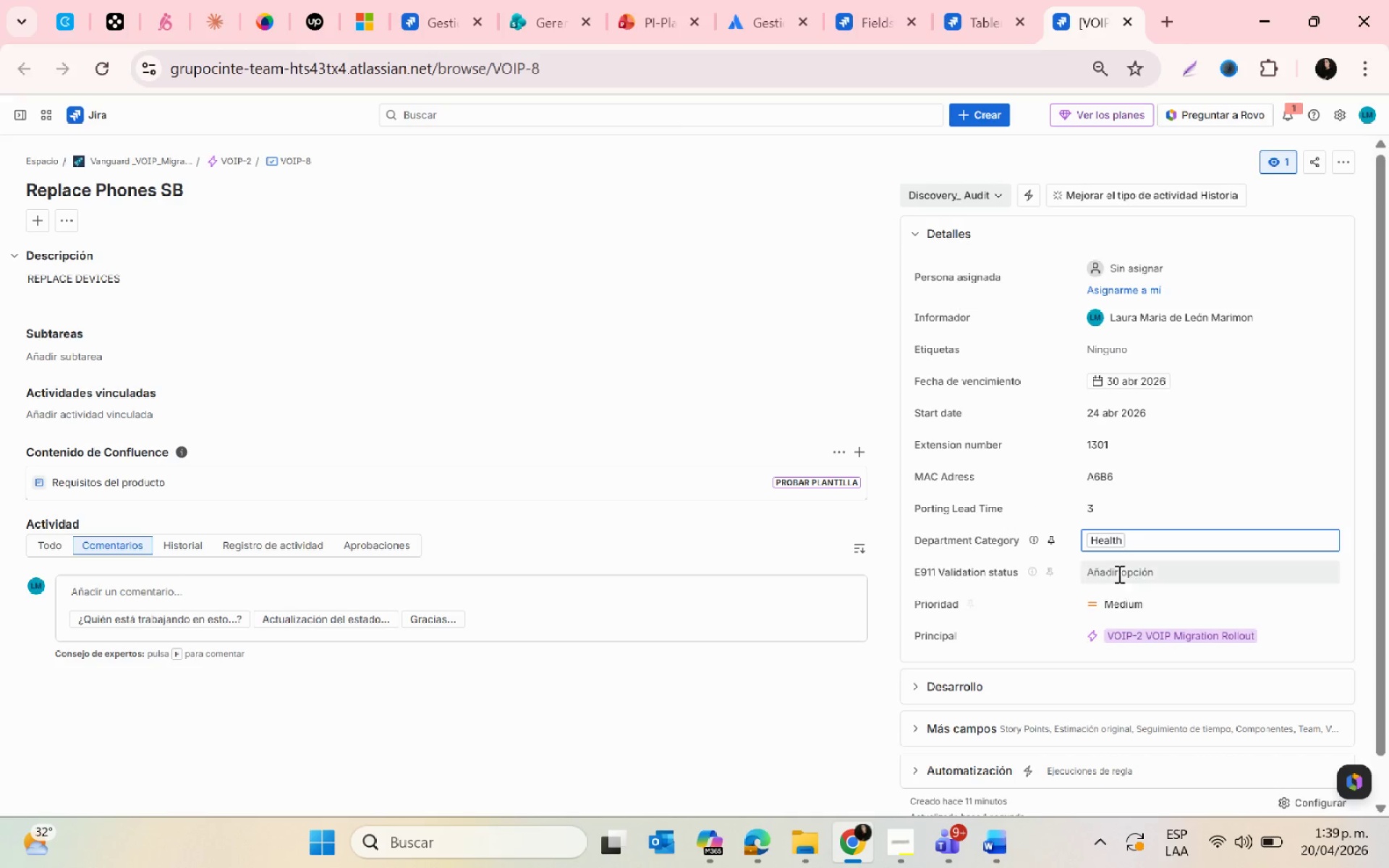 
left_click([1118, 571])
 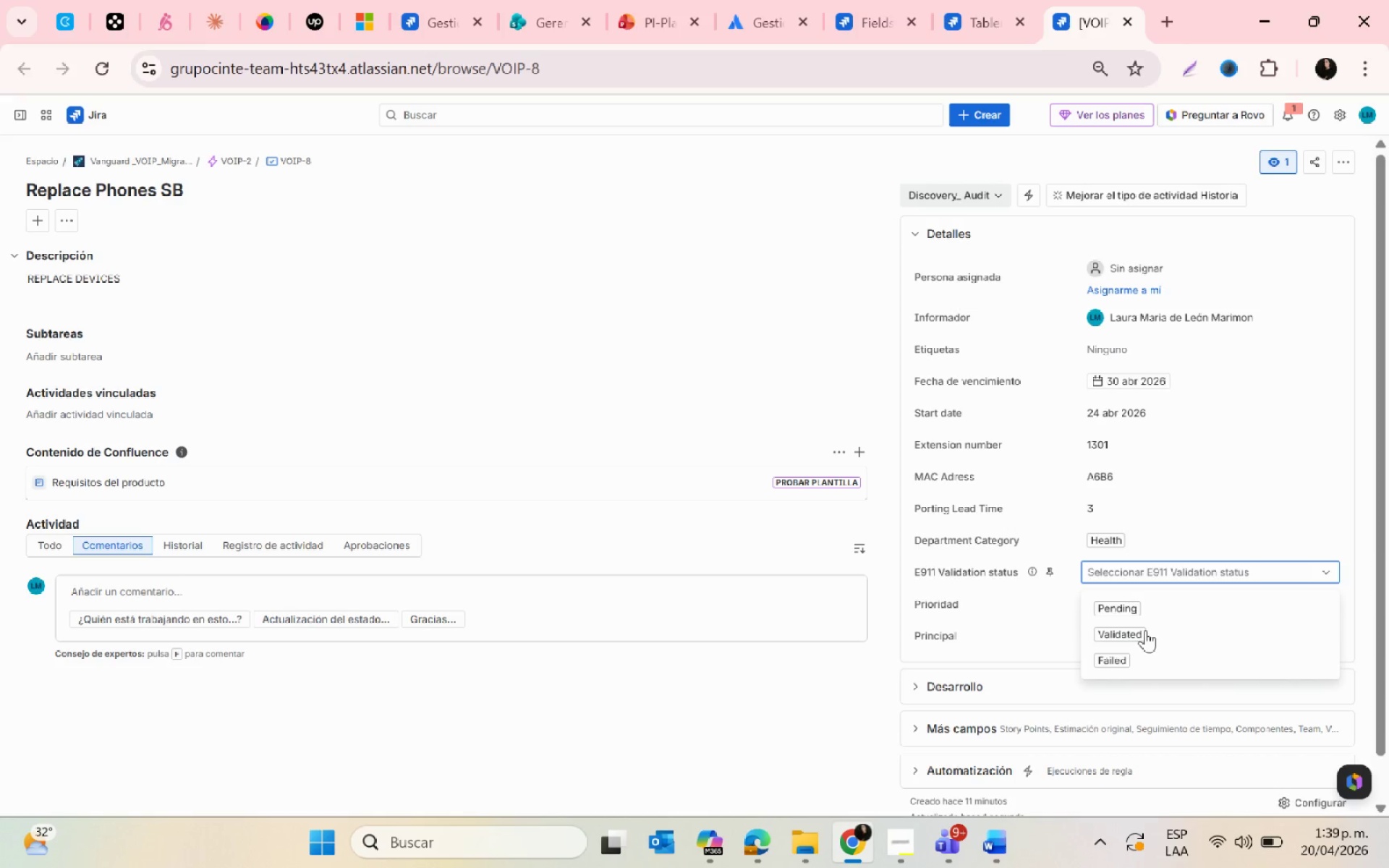 
left_click([1134, 609])
 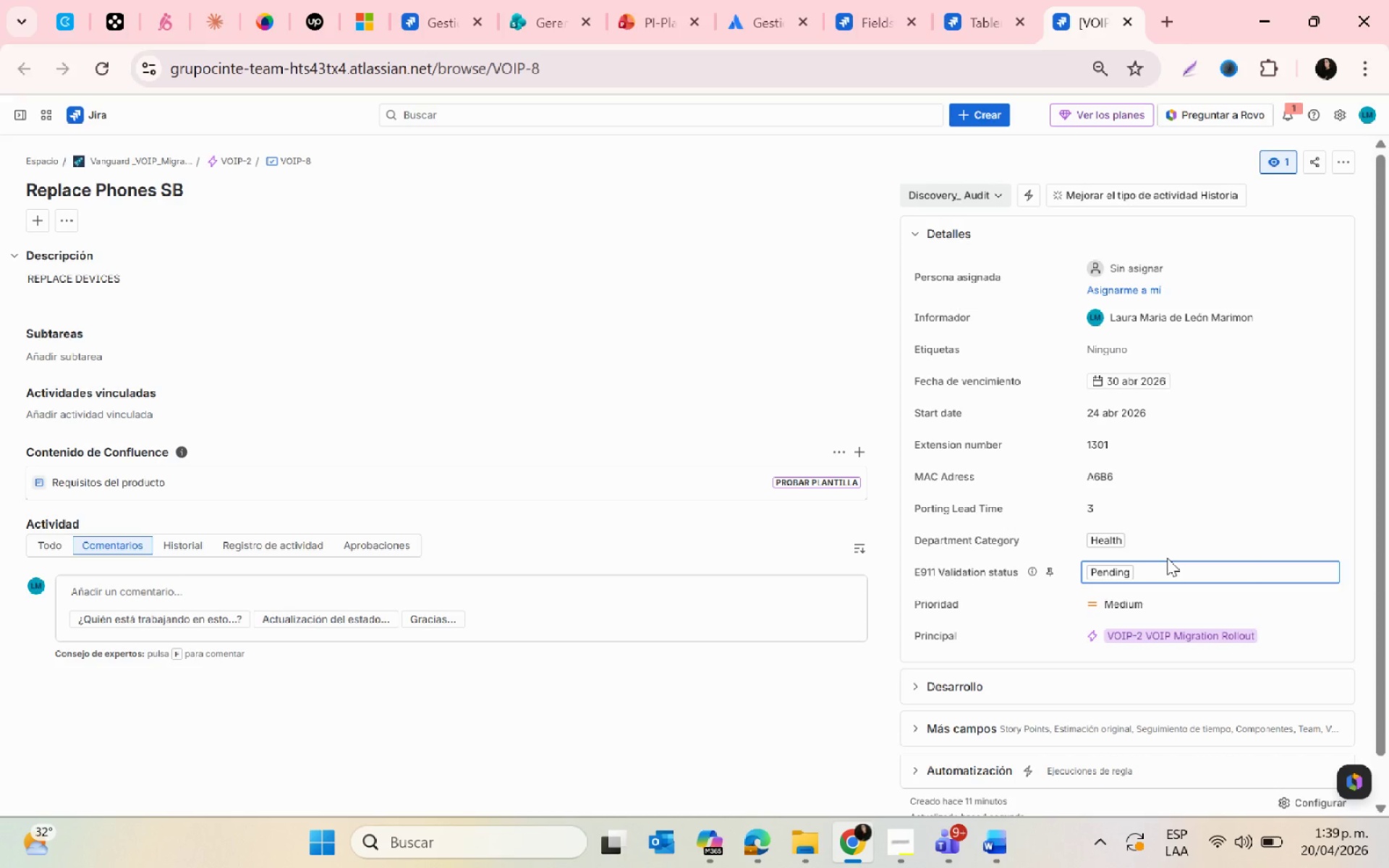 
key(PrintScreen)
 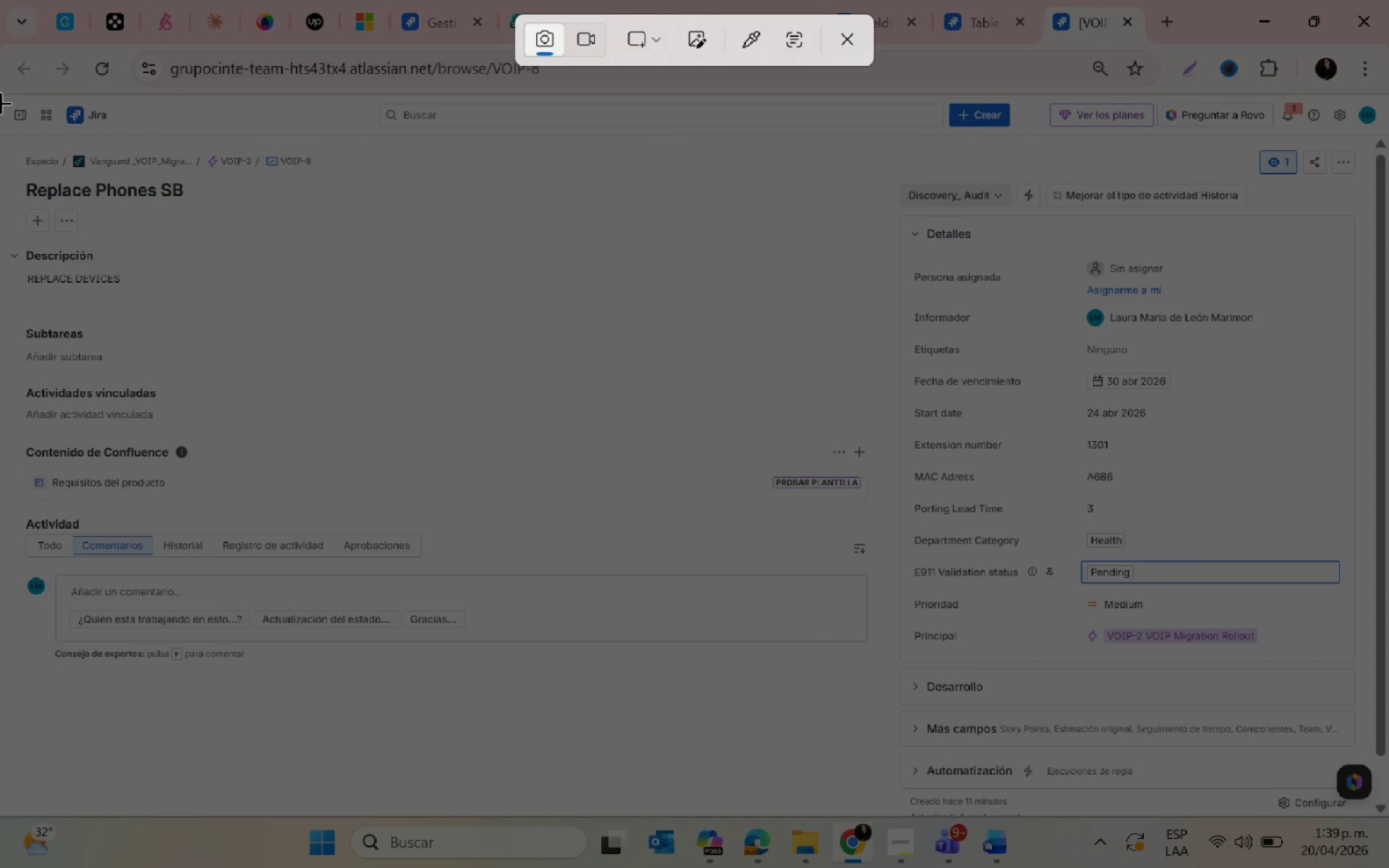 
left_click_drag(start_coordinate=[1, 93], to_coordinate=[1388, 827])
 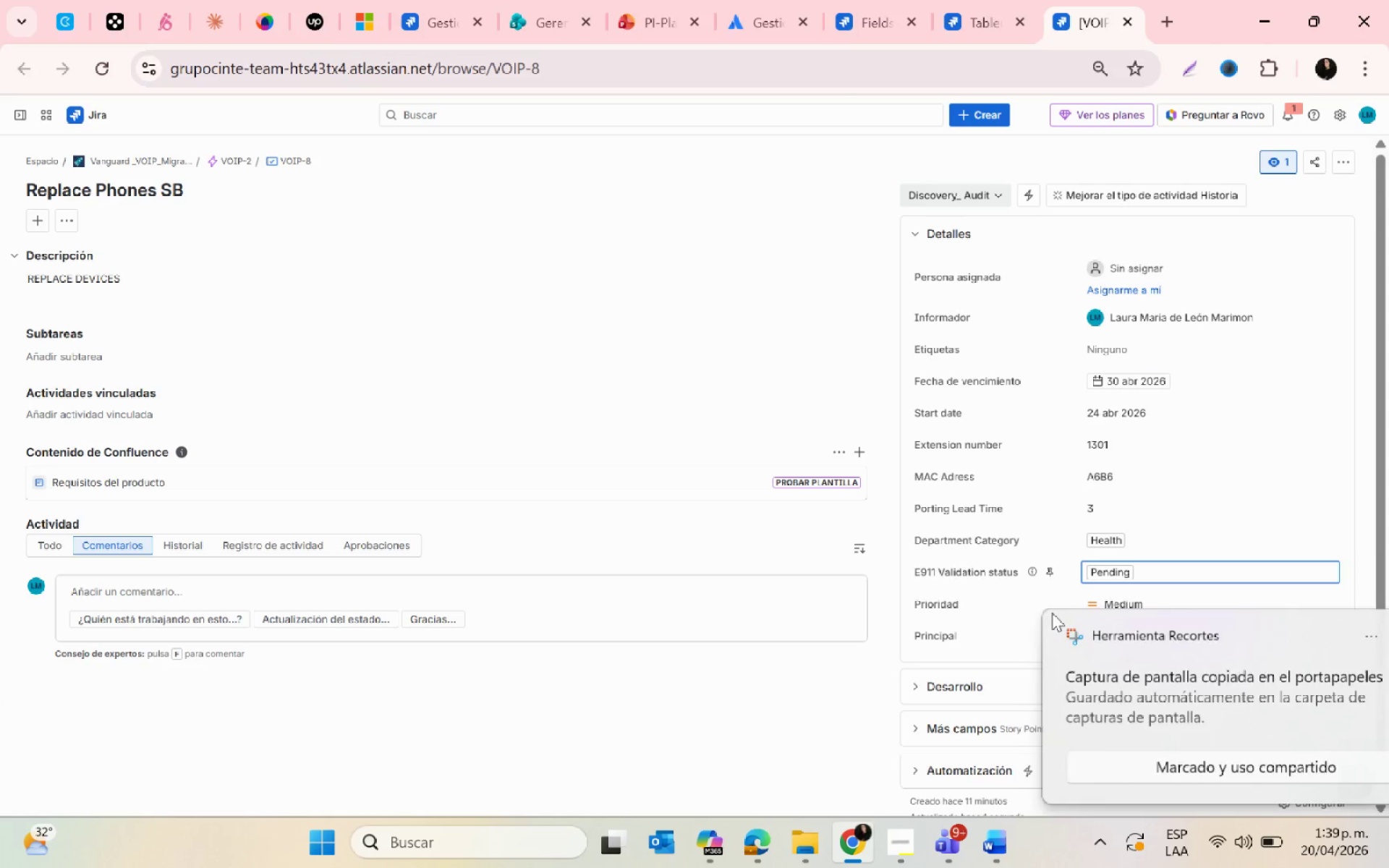 
left_click([1050, 720])
 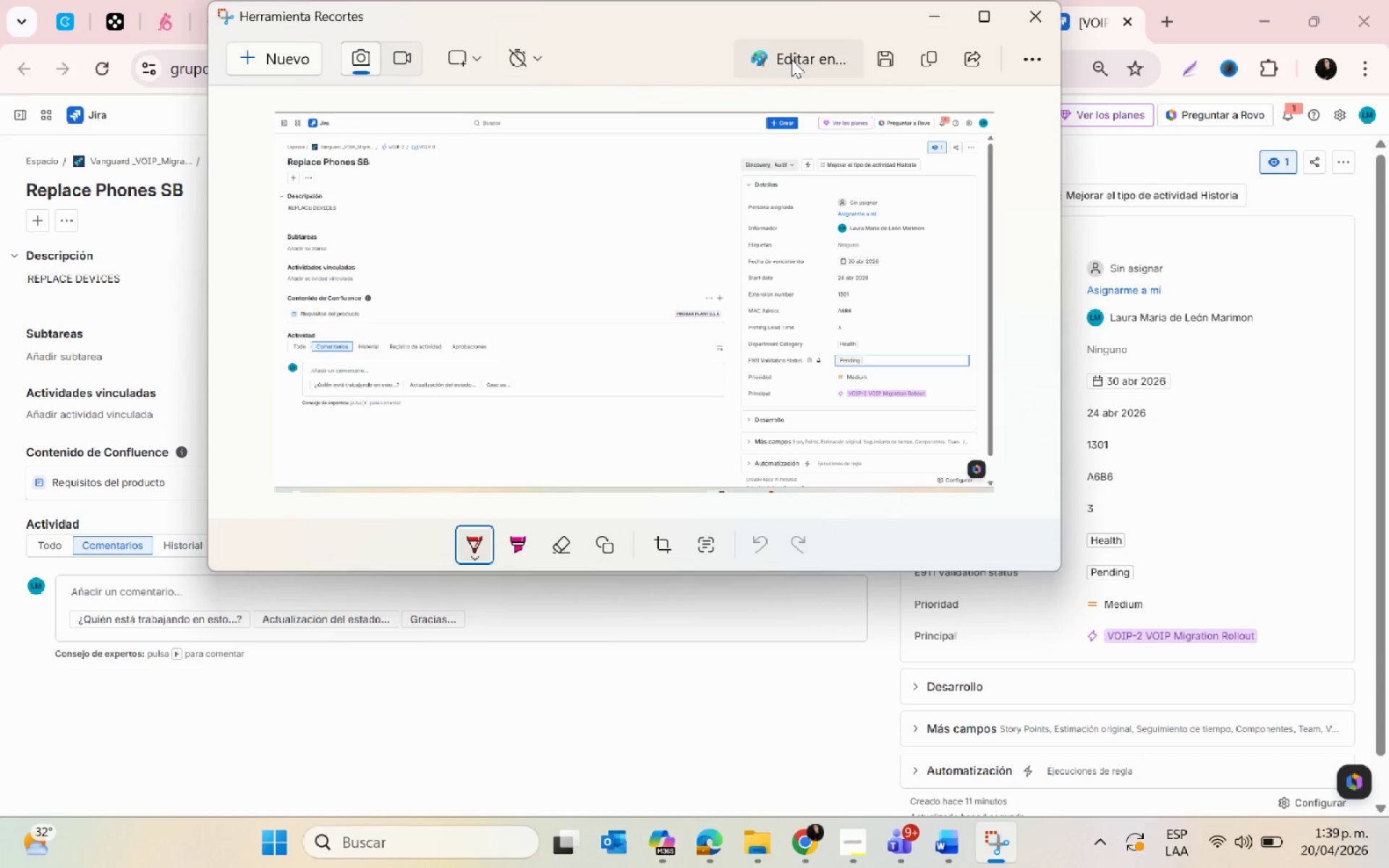 
left_click([888, 60])
 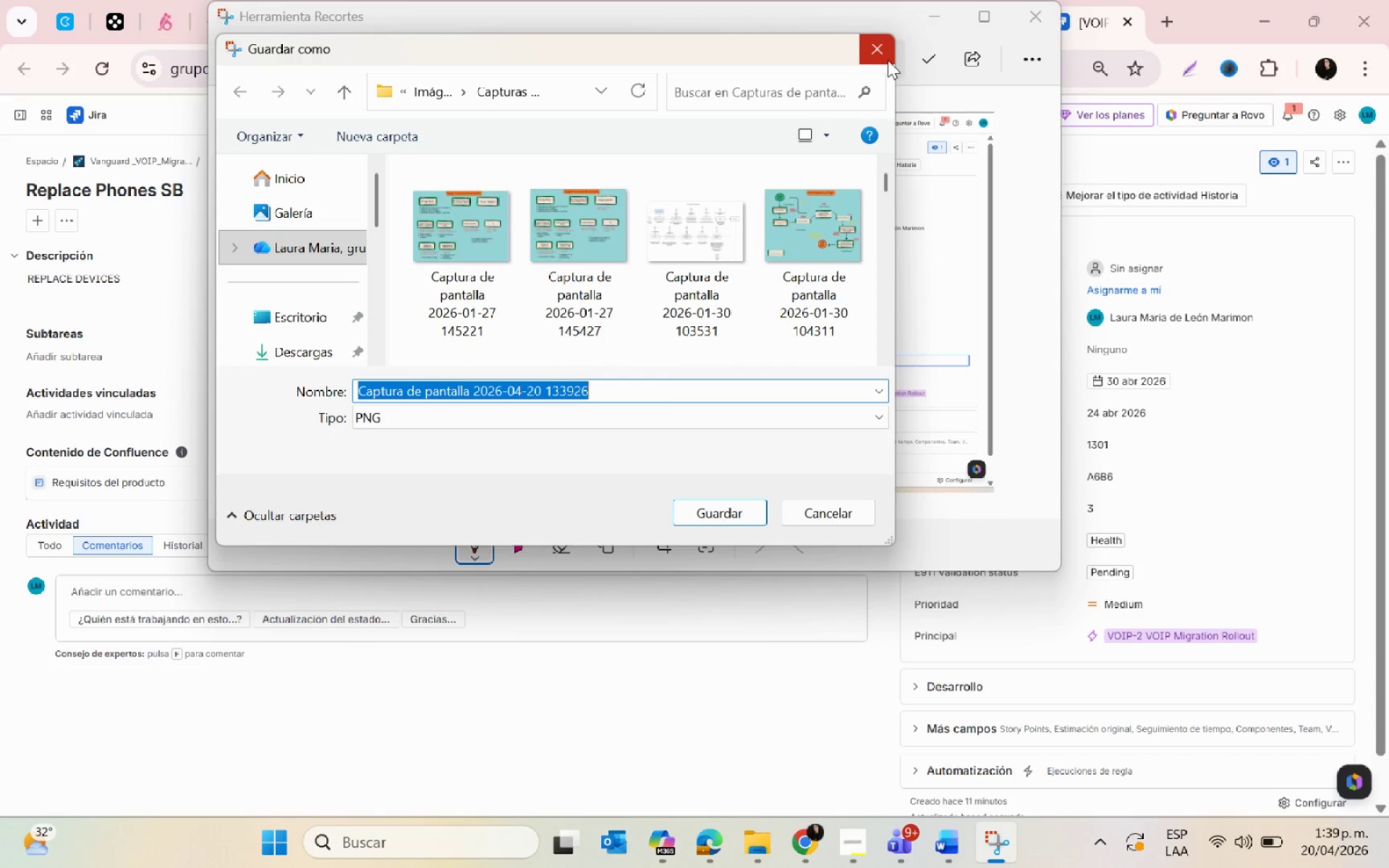 
scroll: coordinate [356, 323], scroll_direction: down, amount: 2.0
 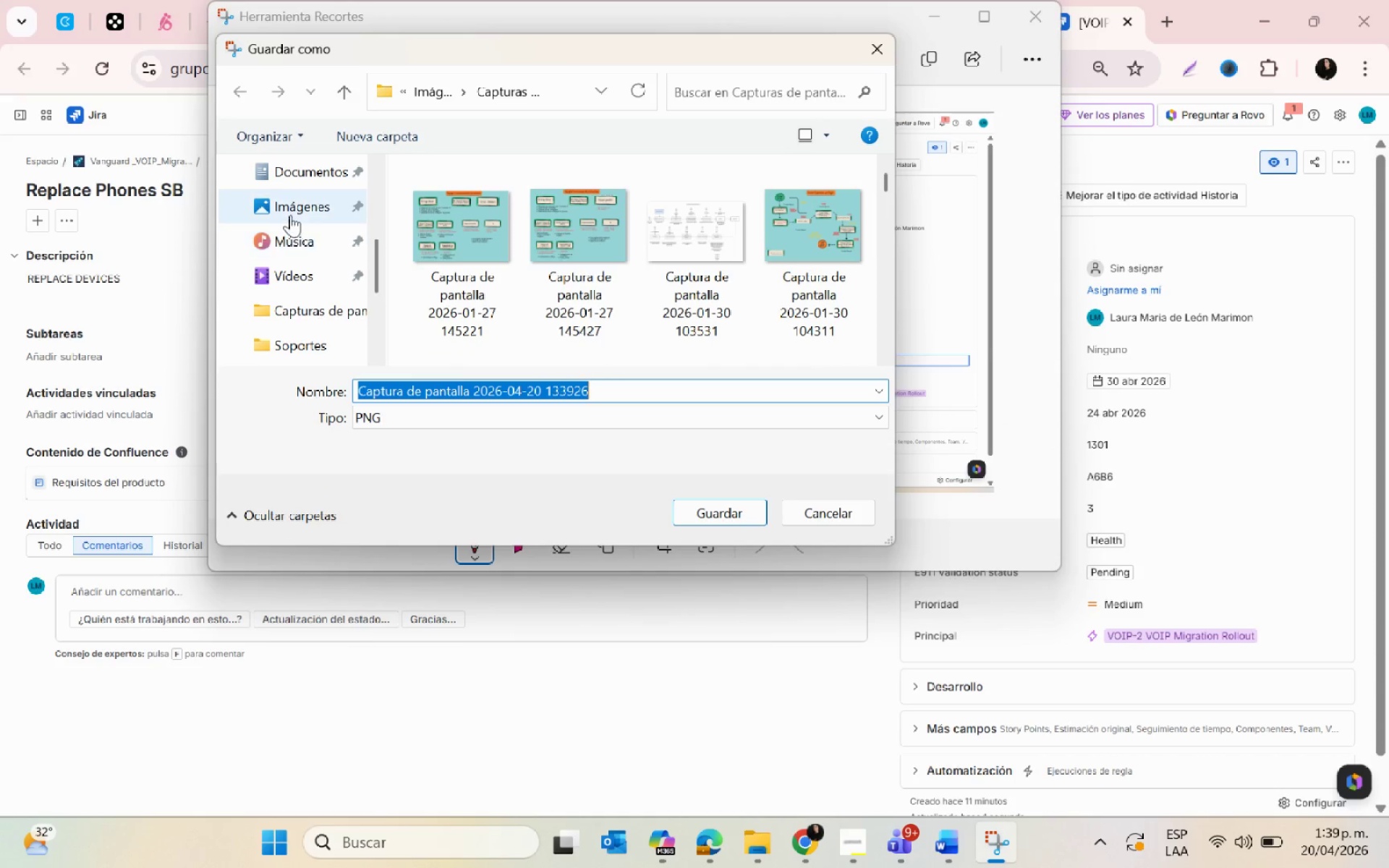 
left_click([289, 213])
 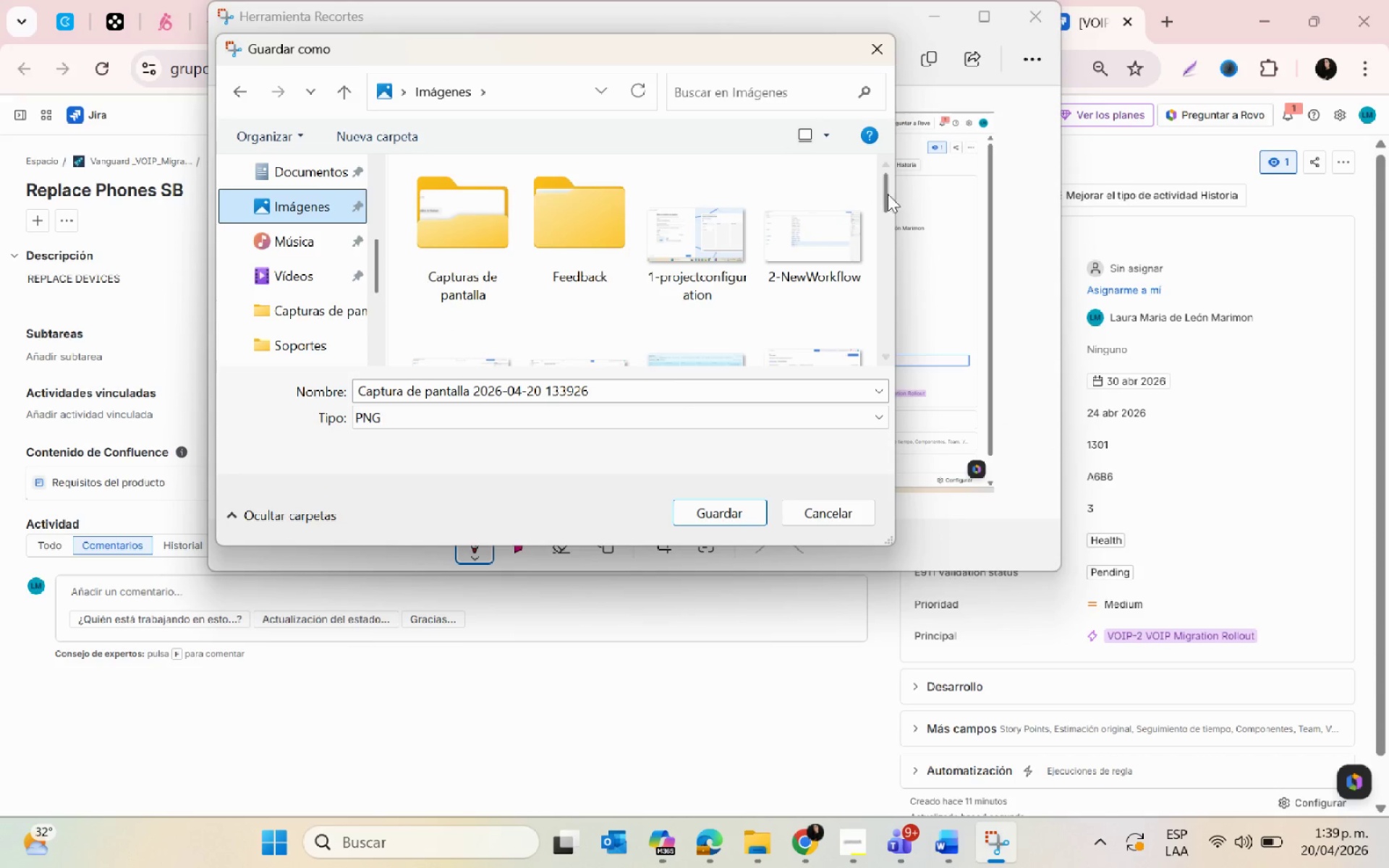 
left_click_drag(start_coordinate=[880, 191], to_coordinate=[878, 367])
 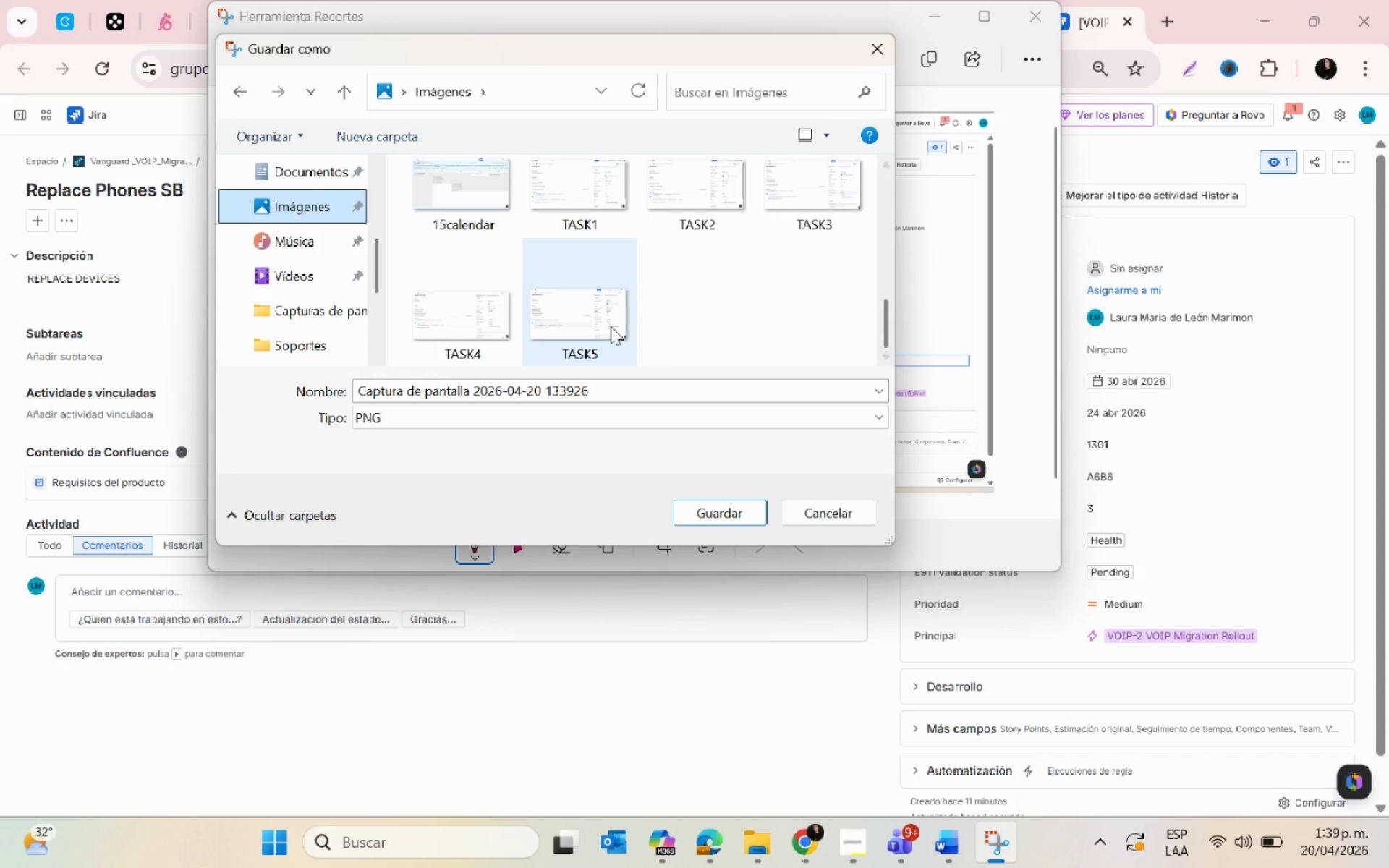 
left_click([611, 326])
 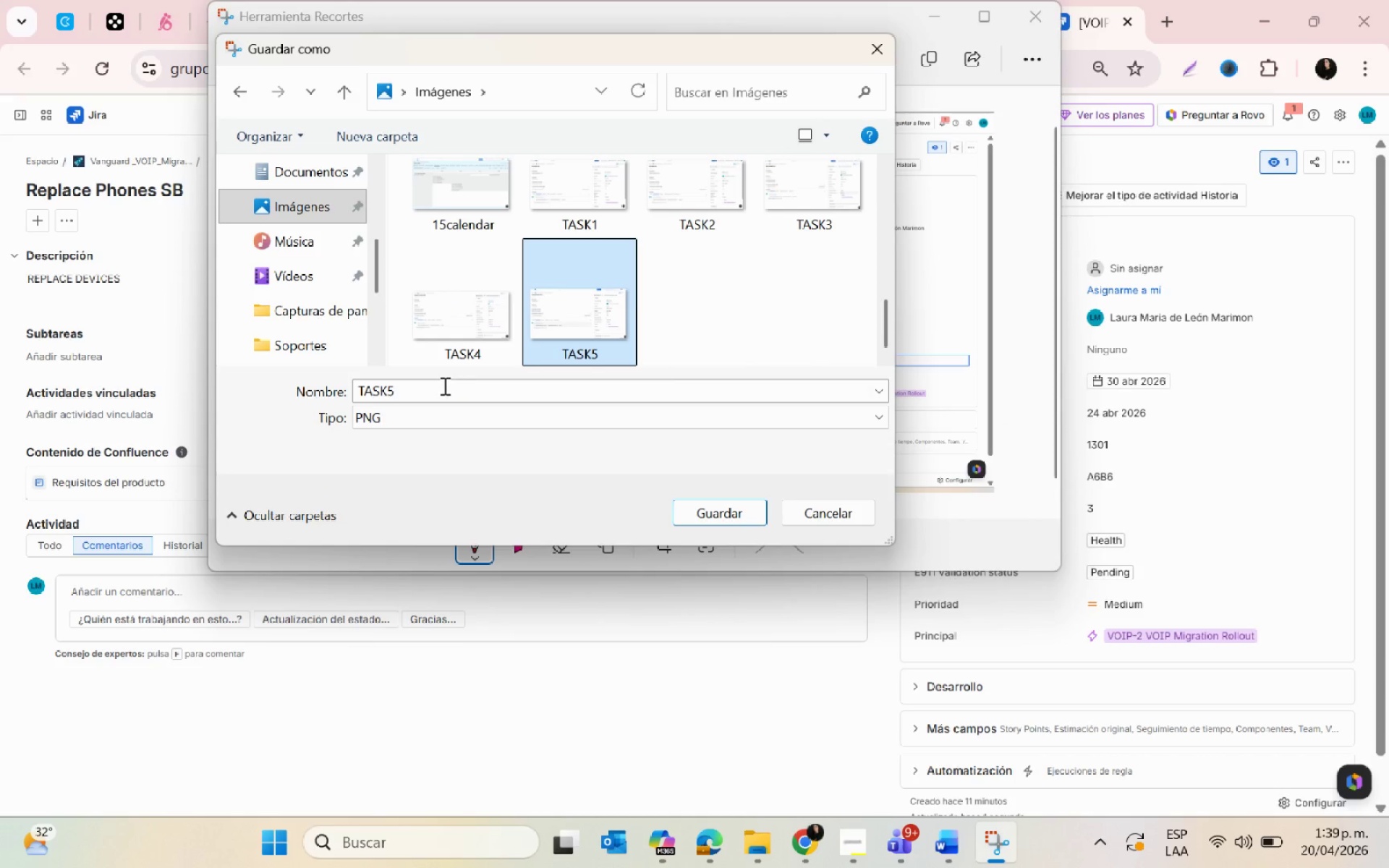 
left_click([442, 386])
 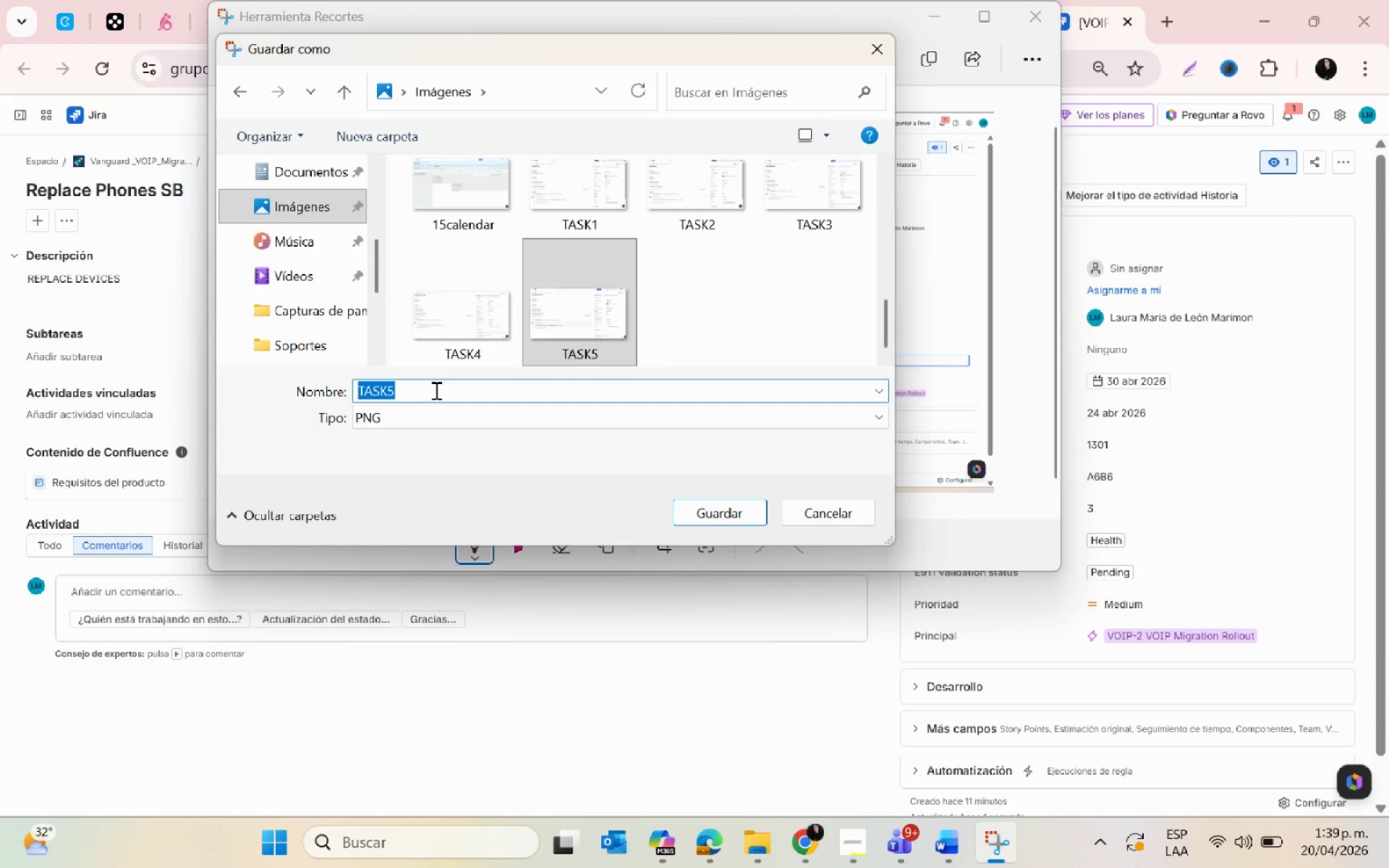 
left_click([435, 390])
 